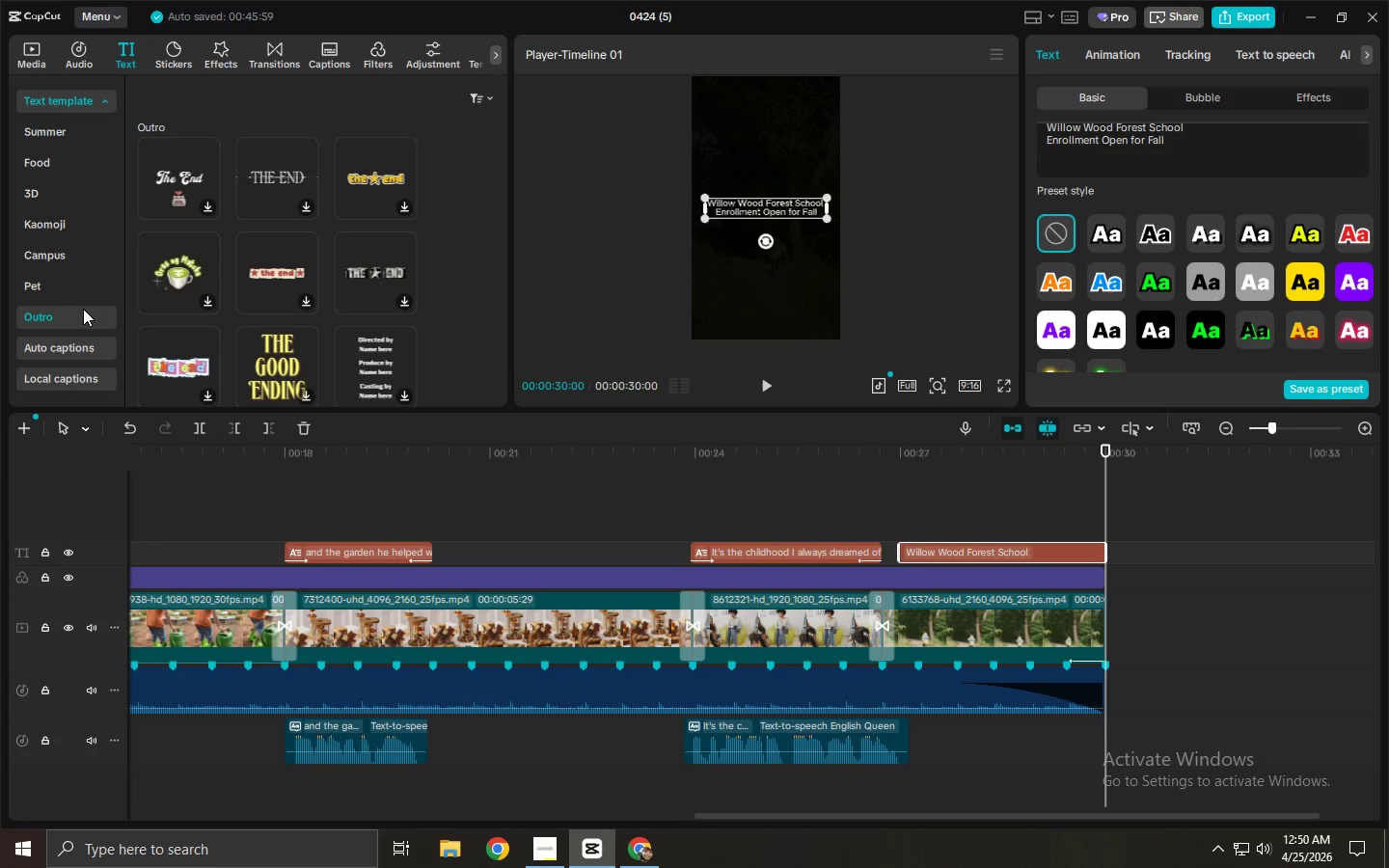 
scroll: coordinate [313, 295], scroll_direction: down, amount: 2.0
 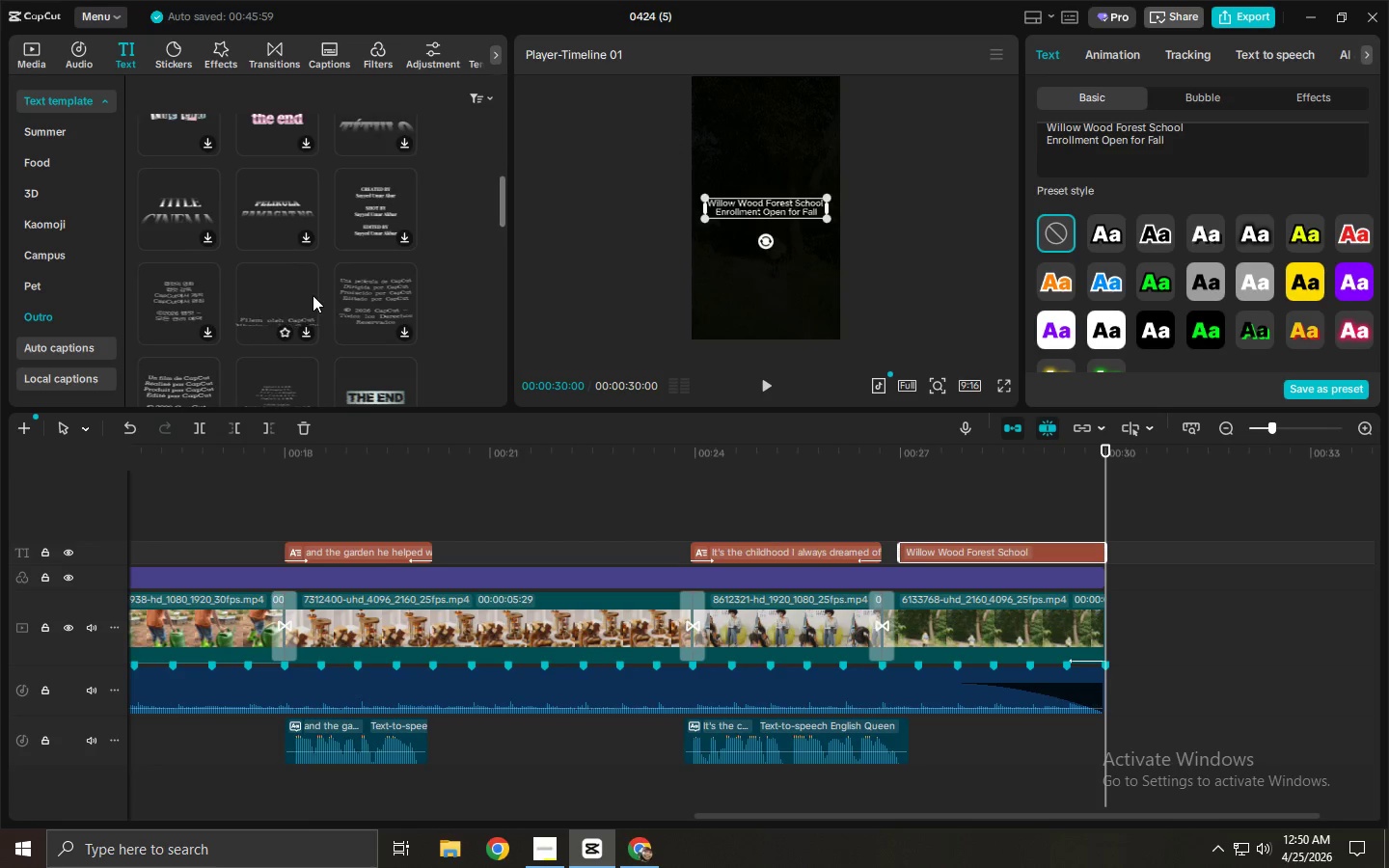 
scroll: coordinate [93, 278], scroll_direction: up, amount: 1.0
 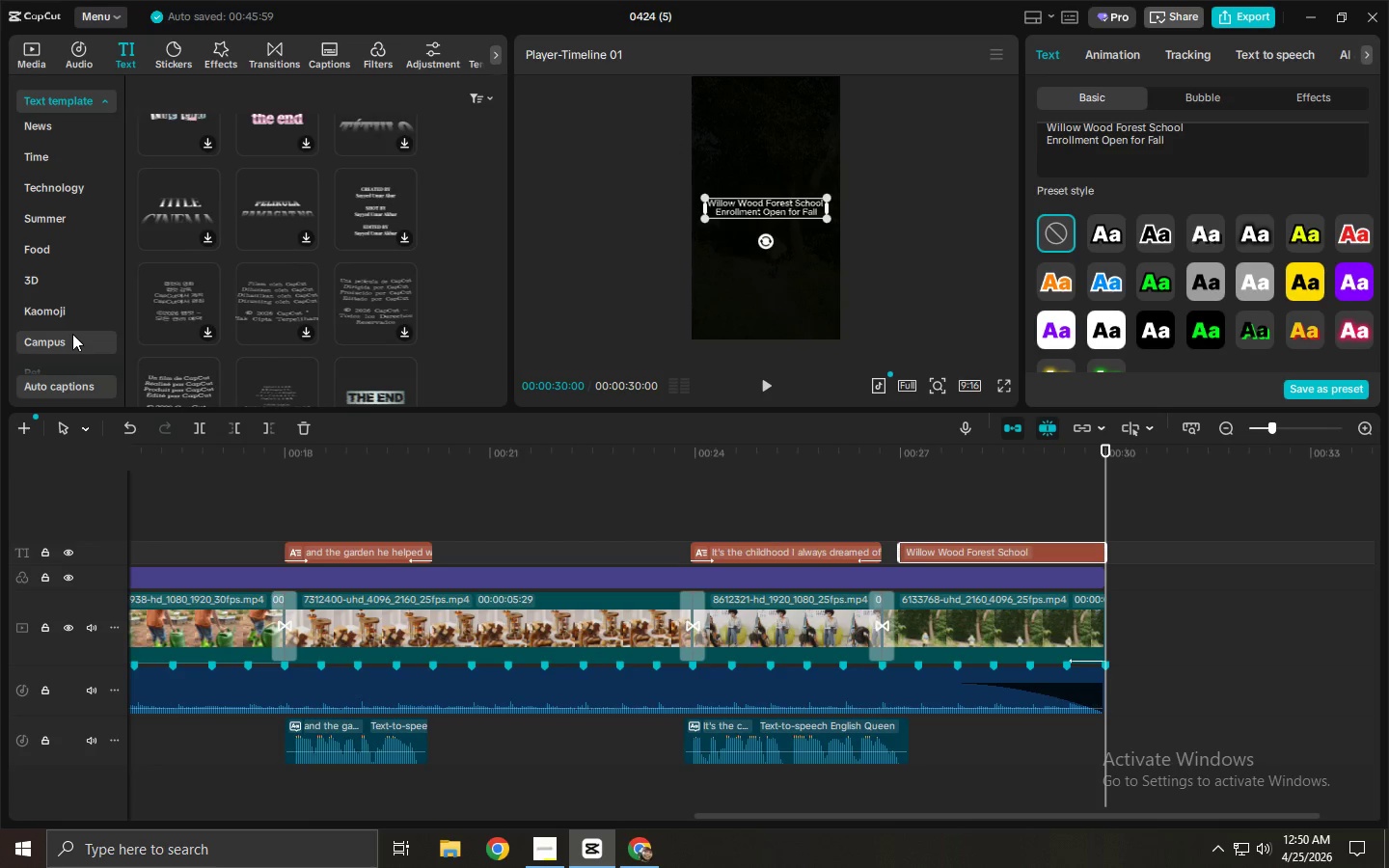 
double_click([70, 339])
 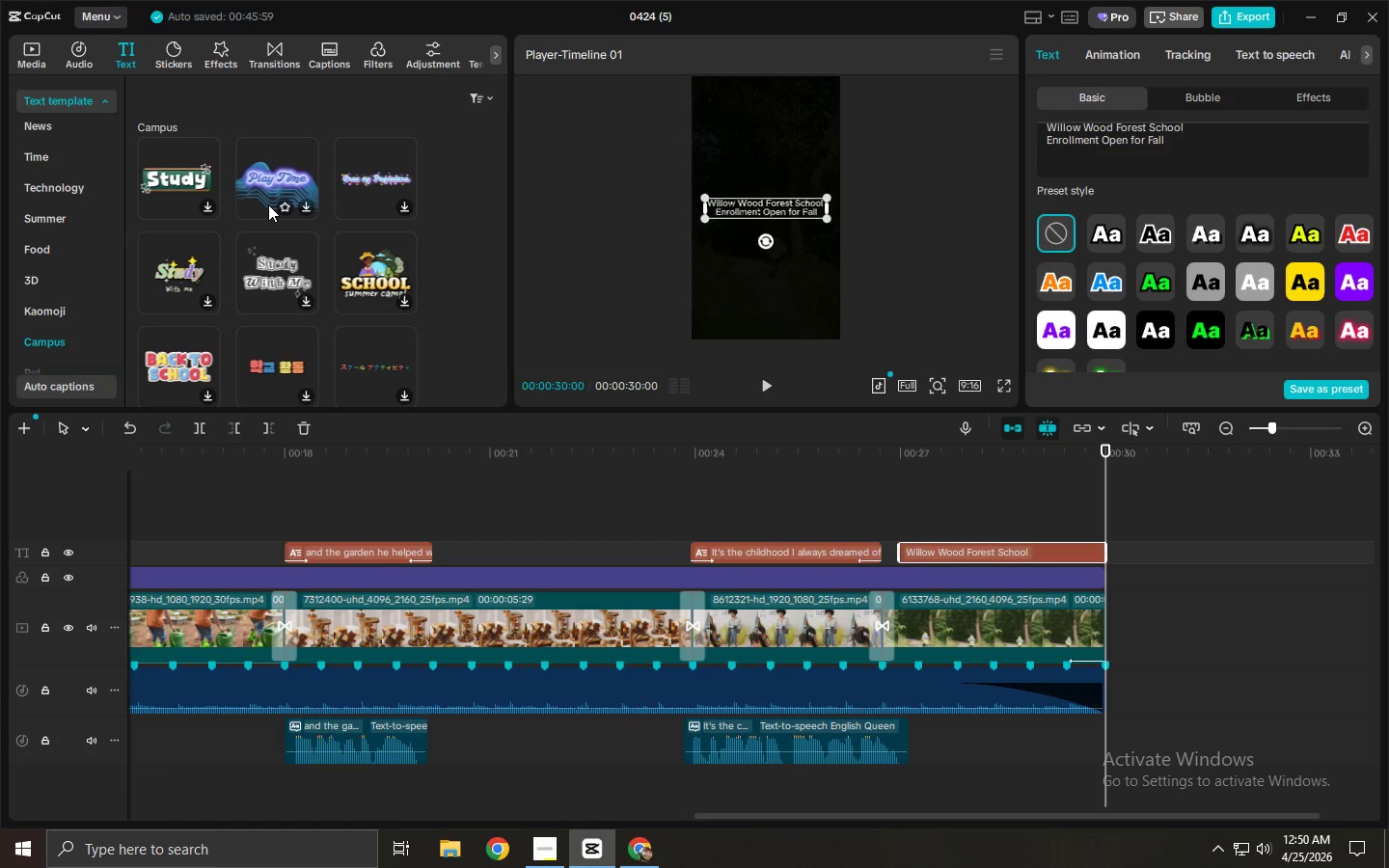 
scroll: coordinate [271, 269], scroll_direction: down, amount: 5.0
 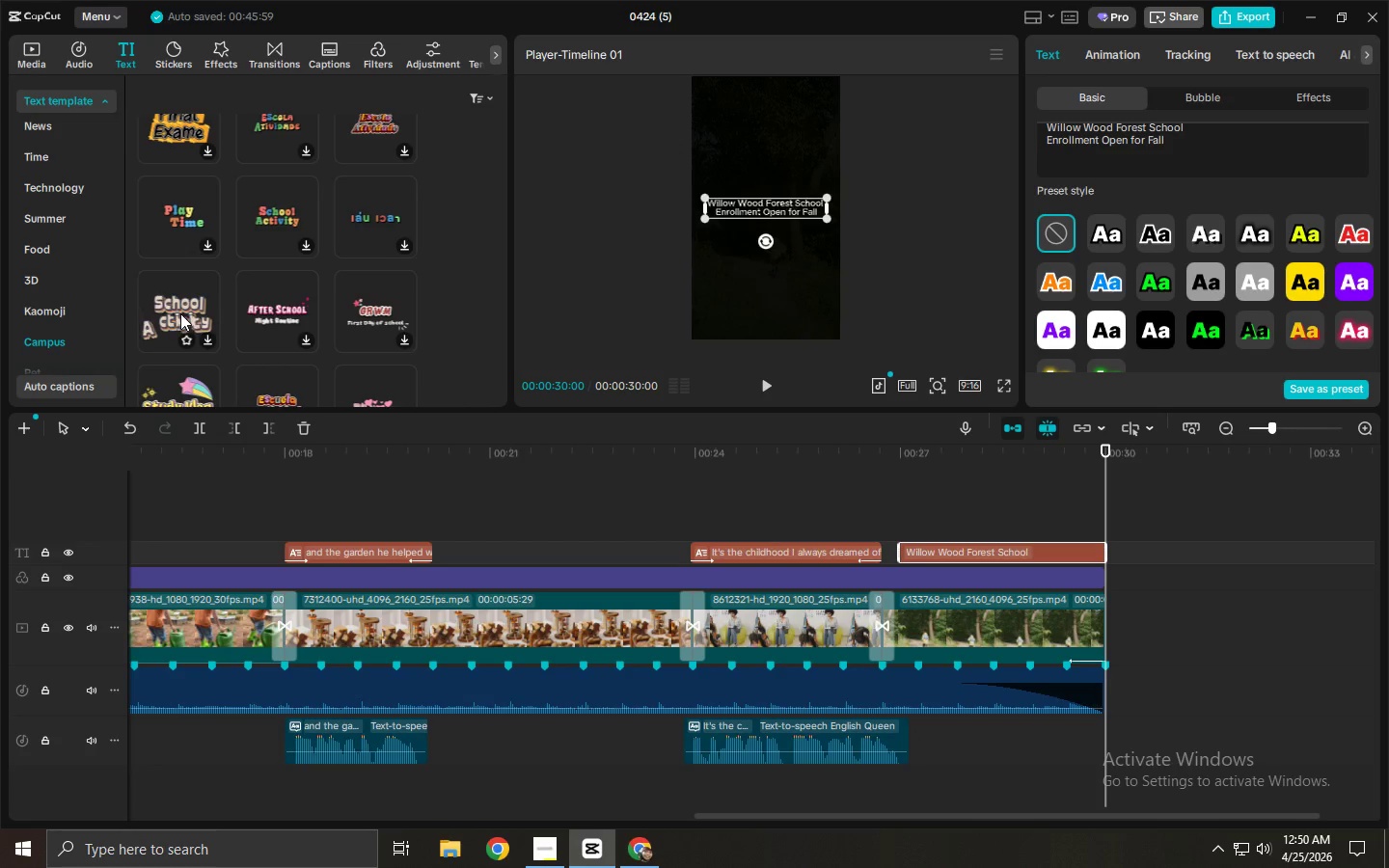 
left_click([180, 313])
 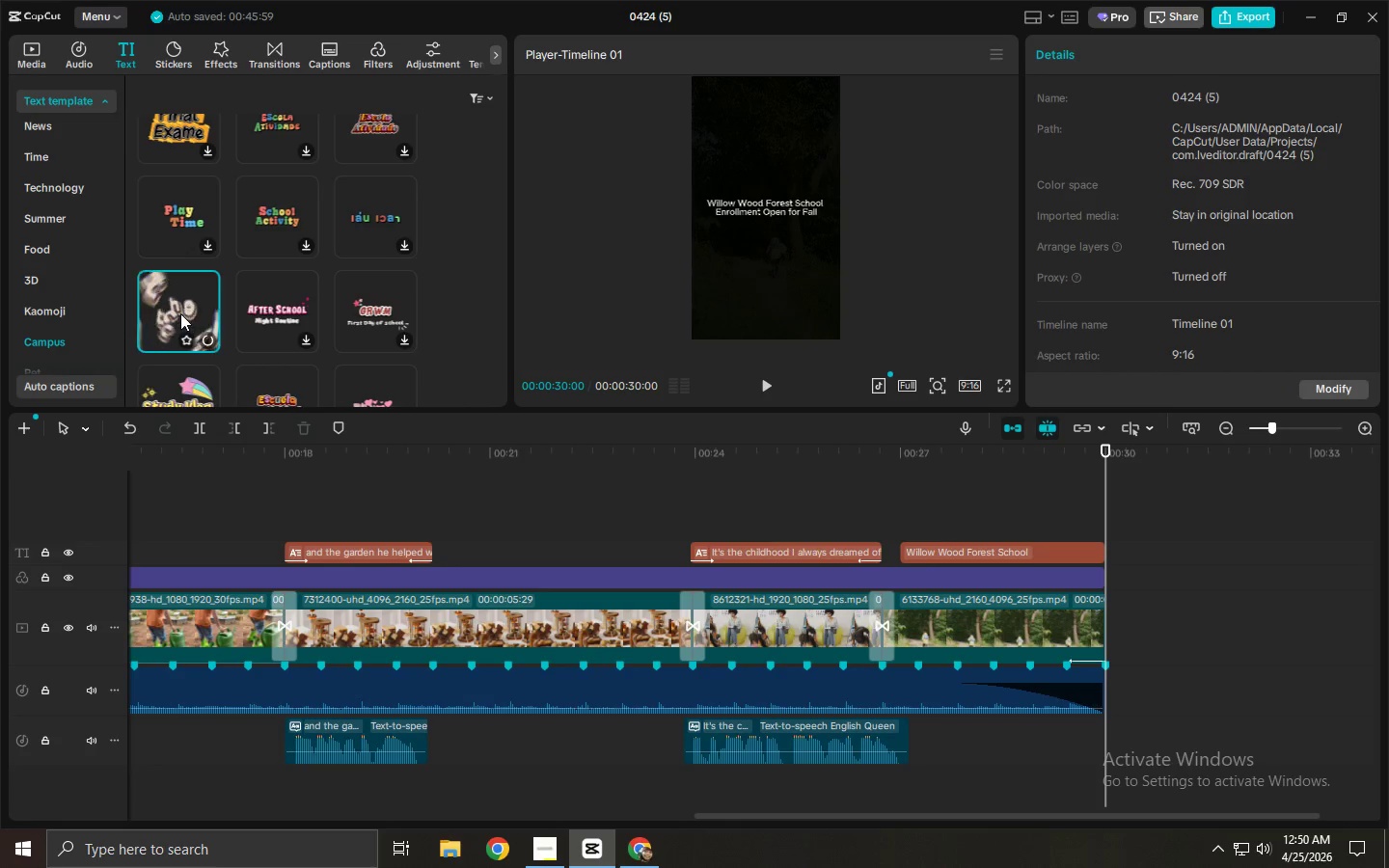 
left_click_drag(start_coordinate=[179, 311], to_coordinate=[901, 521])
 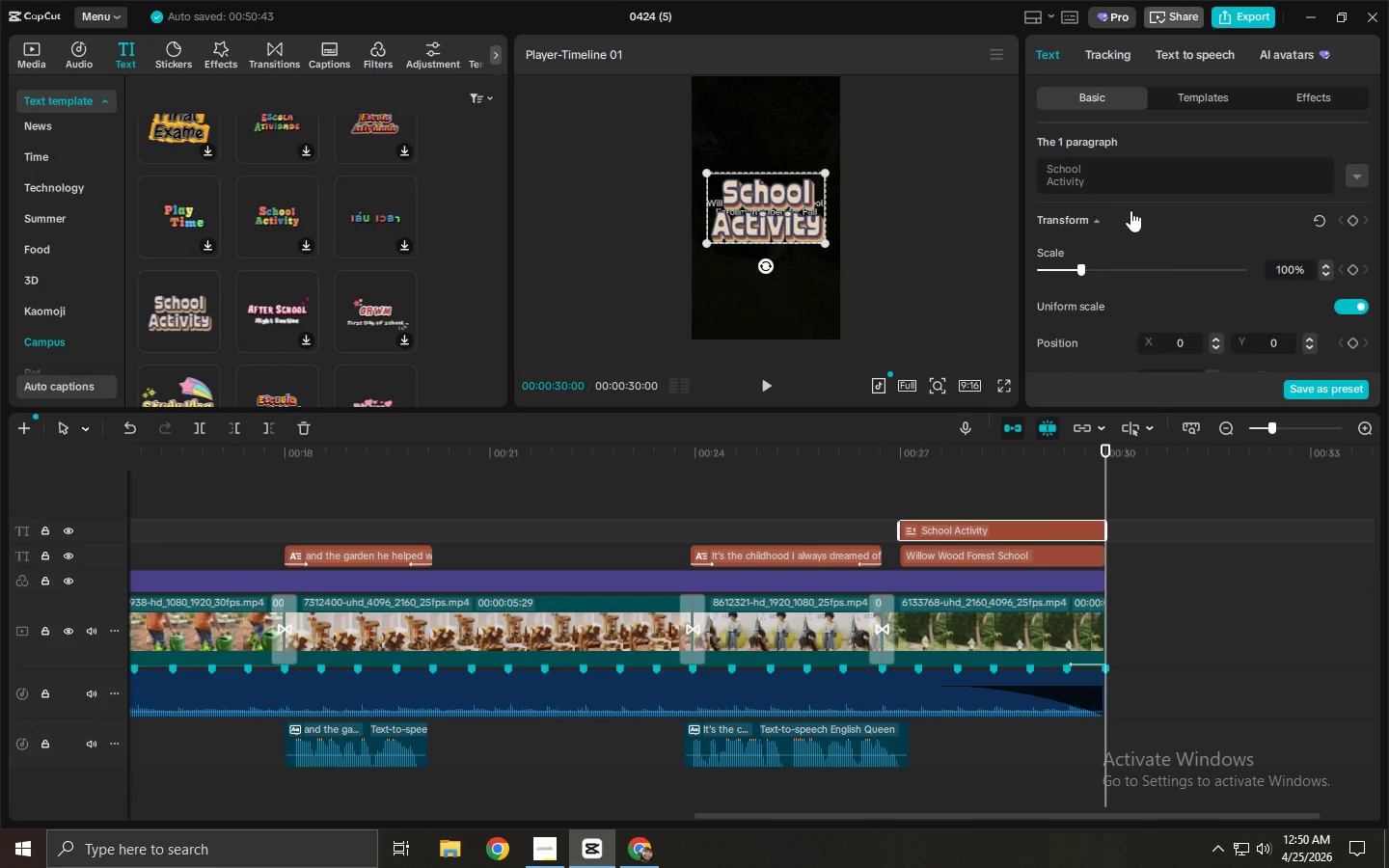 
left_click([1102, 180])
 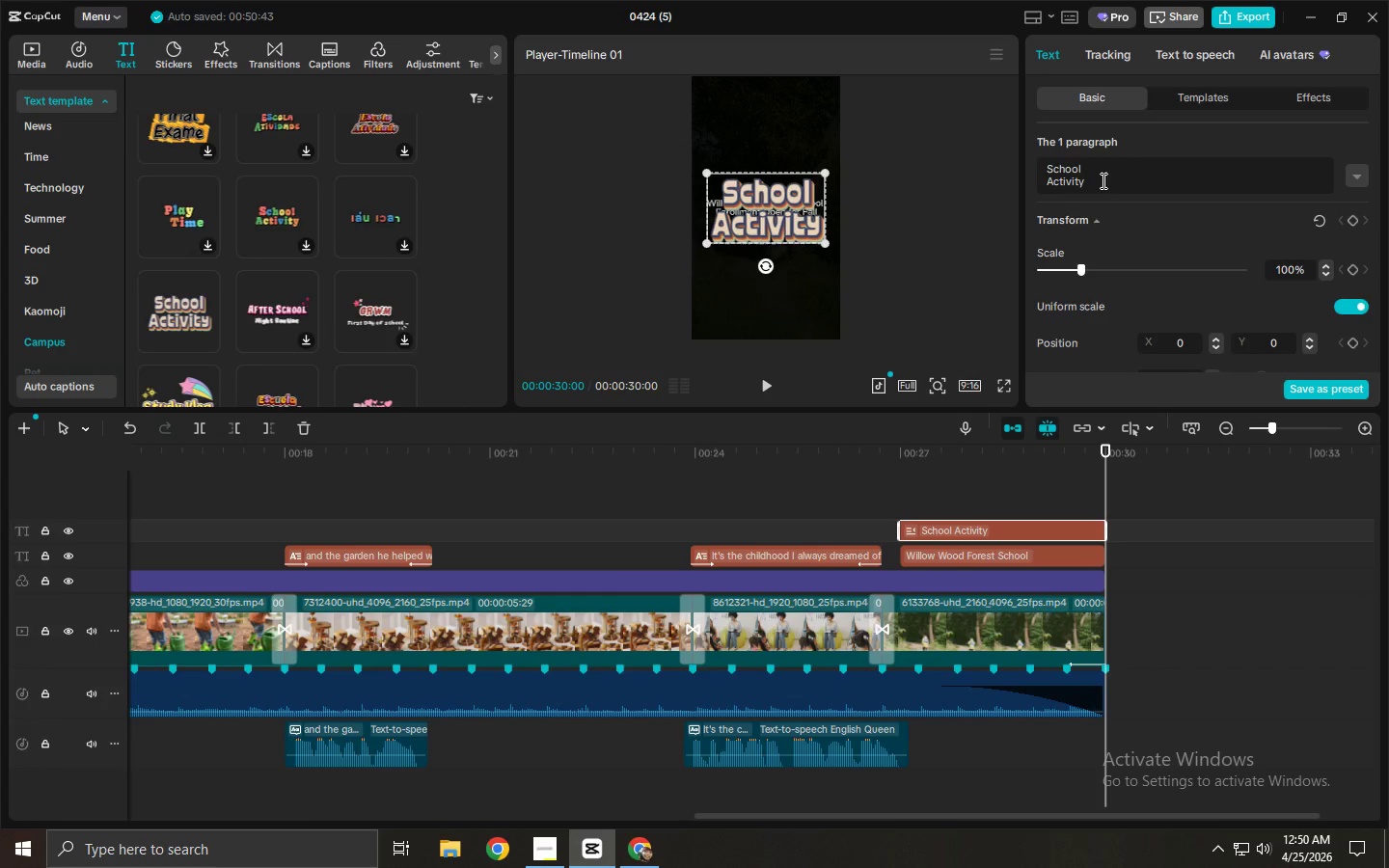 
left_click_drag(start_coordinate=[1102, 180], to_coordinate=[1041, 157])
 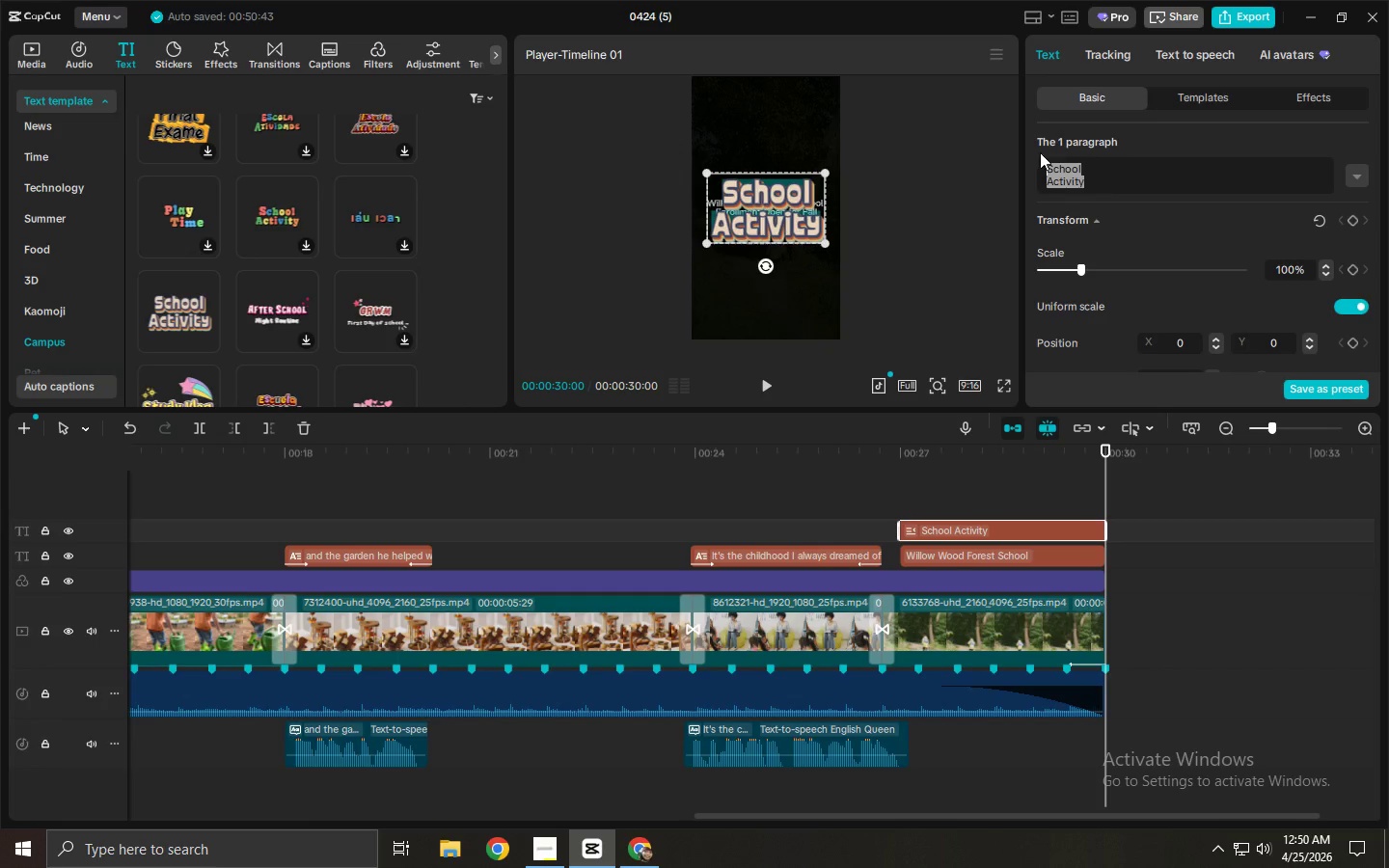 
key(Control+ControlLeft)
 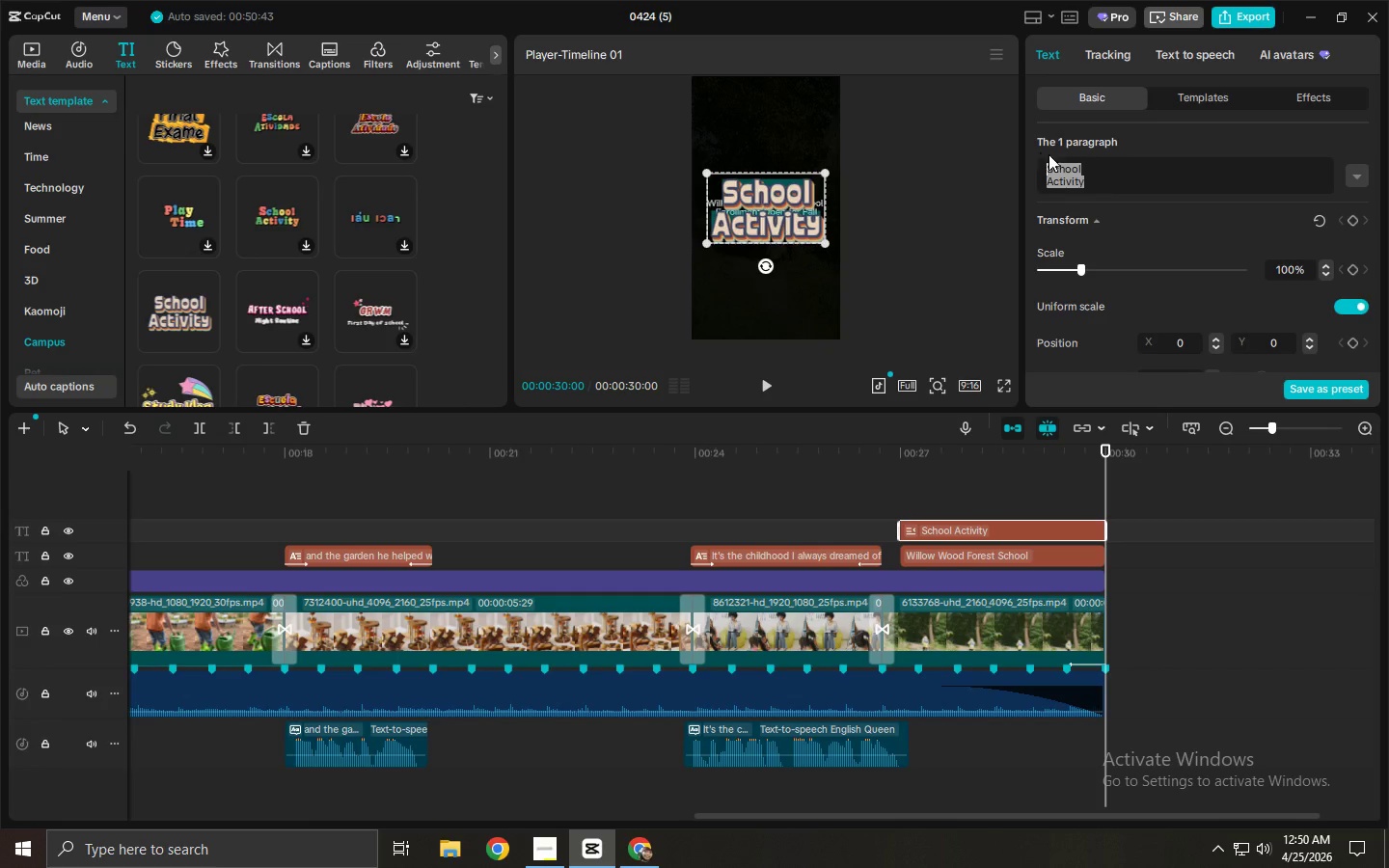 
key(Control+V)
 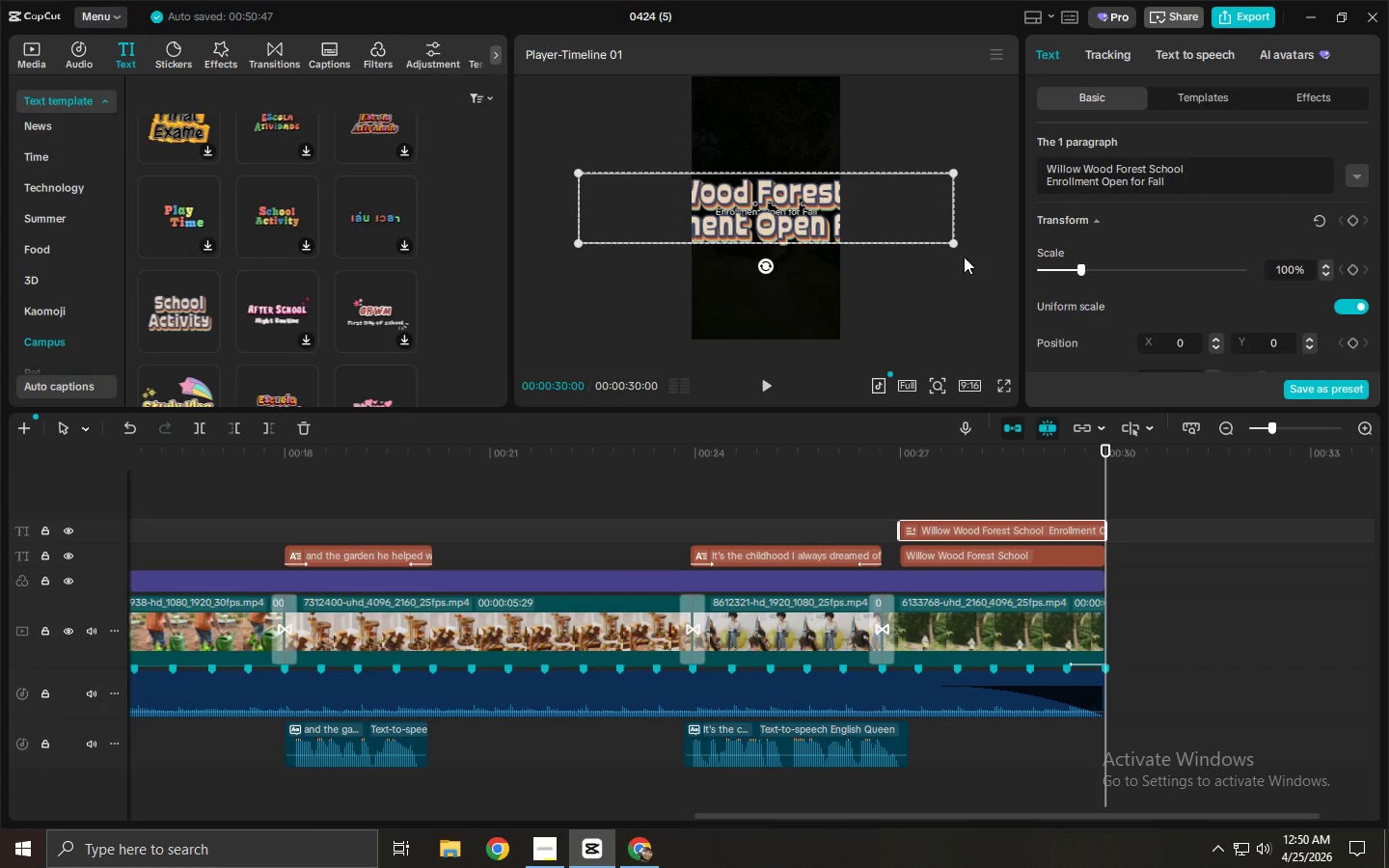 
left_click_drag(start_coordinate=[957, 242], to_coordinate=[768, 165])
 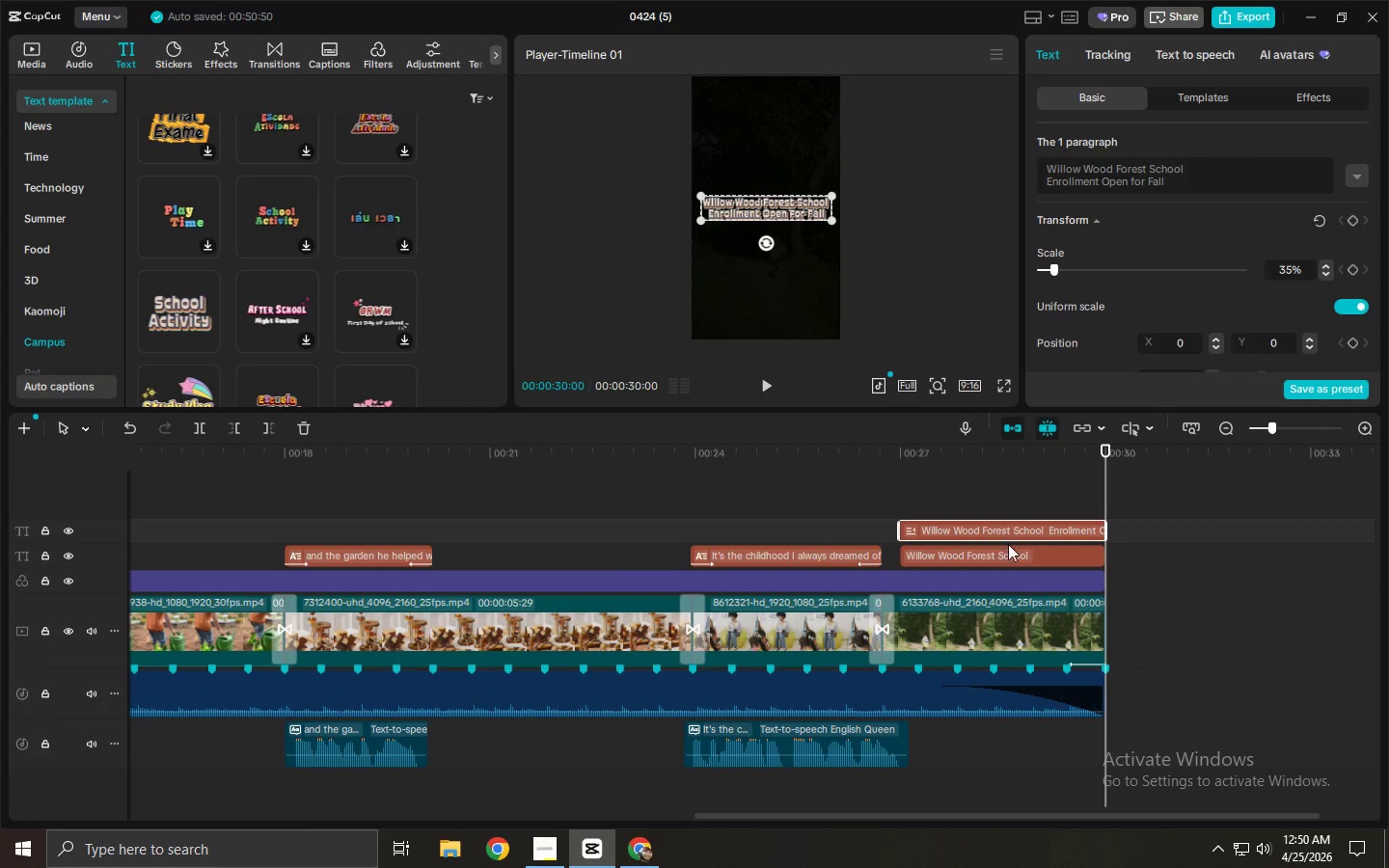 
left_click([1010, 547])
 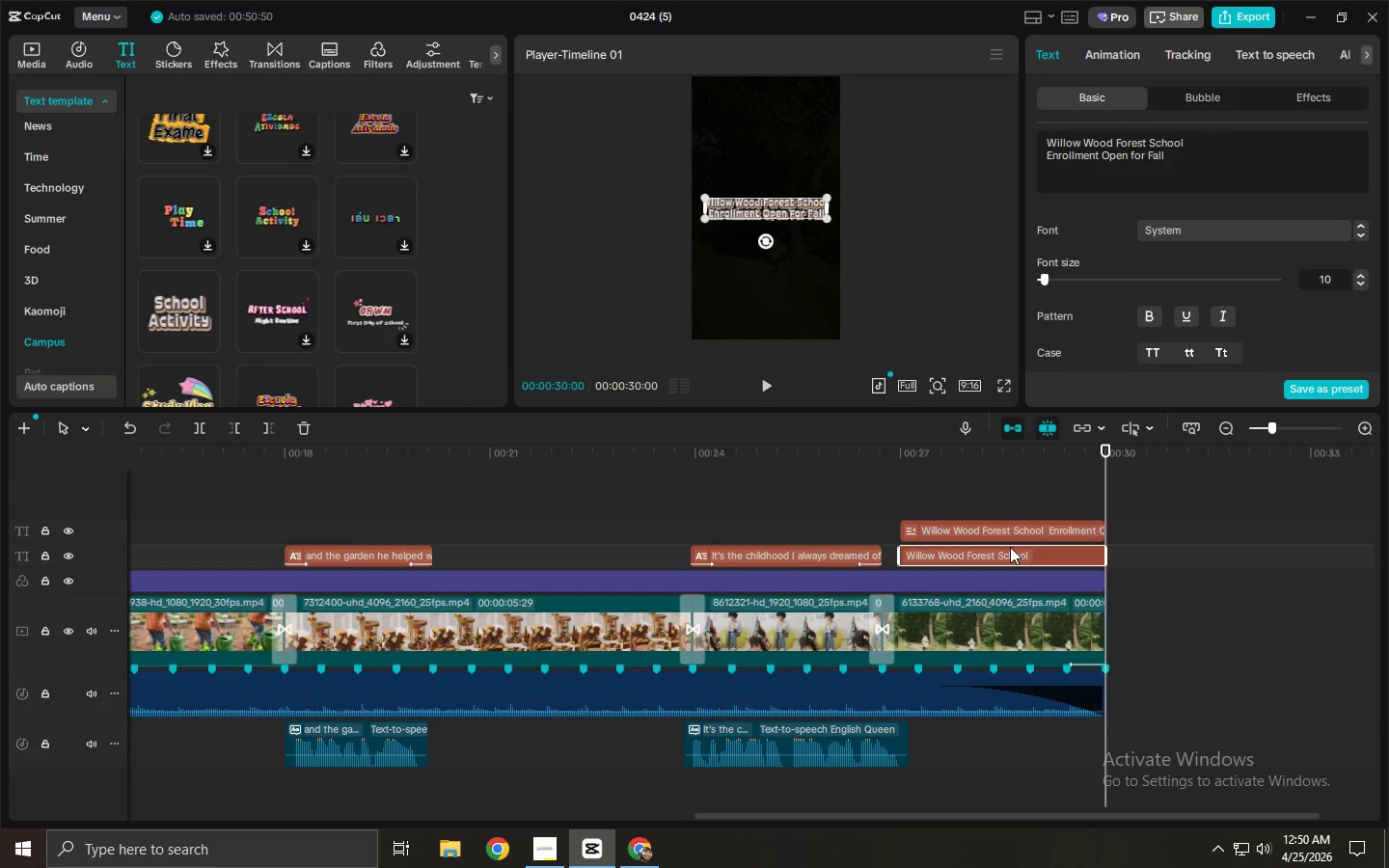 
key(Delete)
 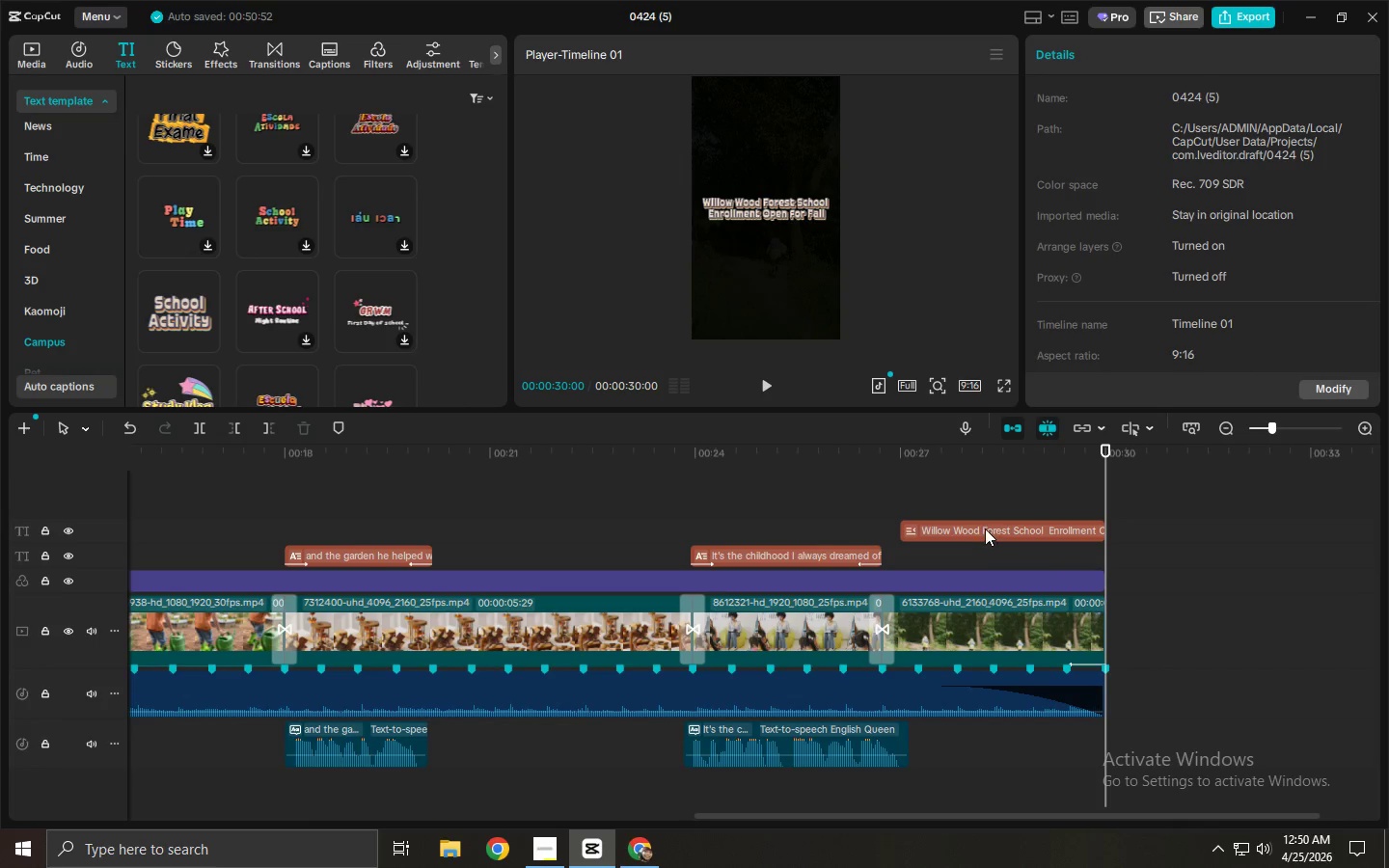 
left_click_drag(start_coordinate=[982, 526], to_coordinate=[978, 555])
 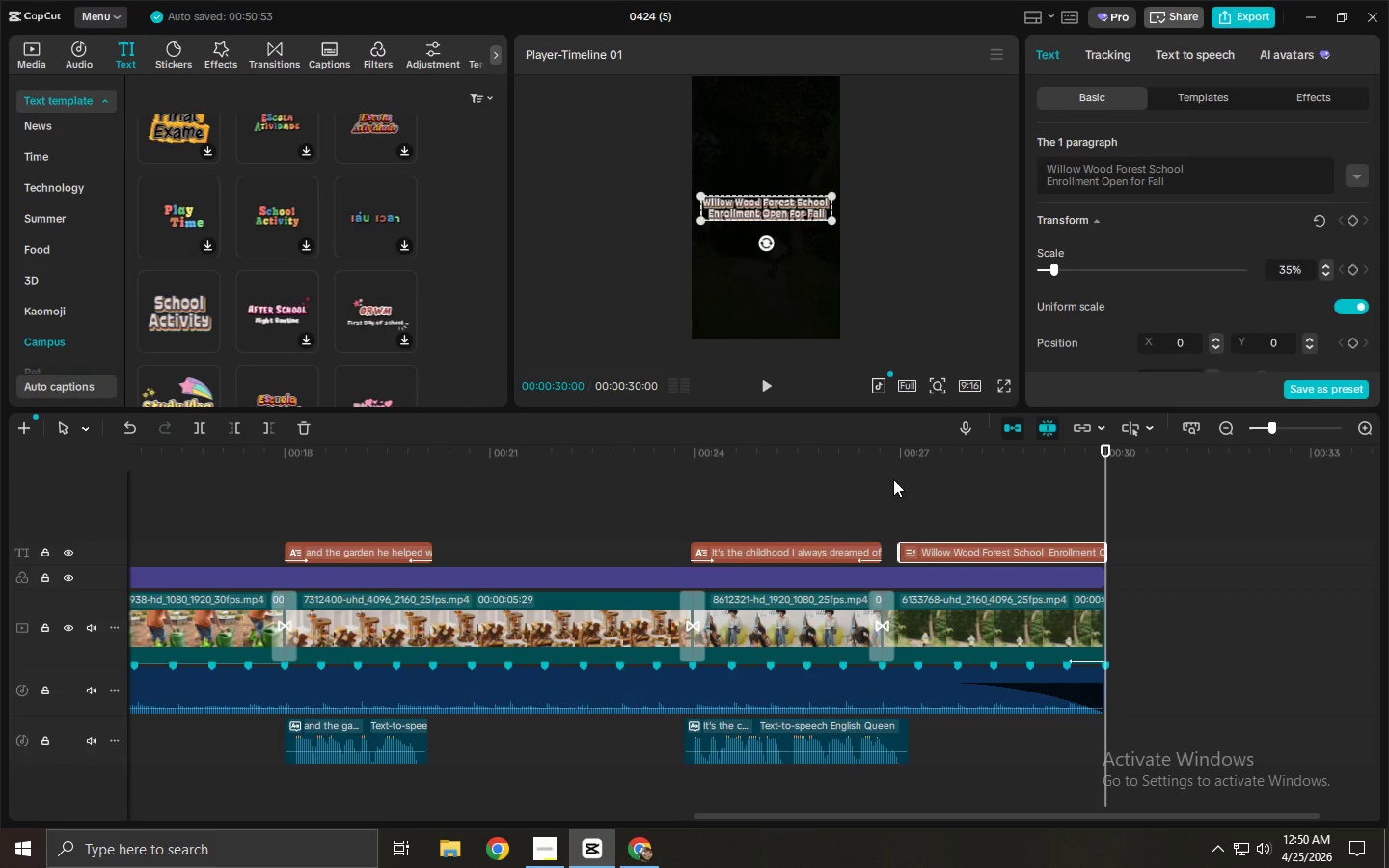 
left_click([879, 456])
 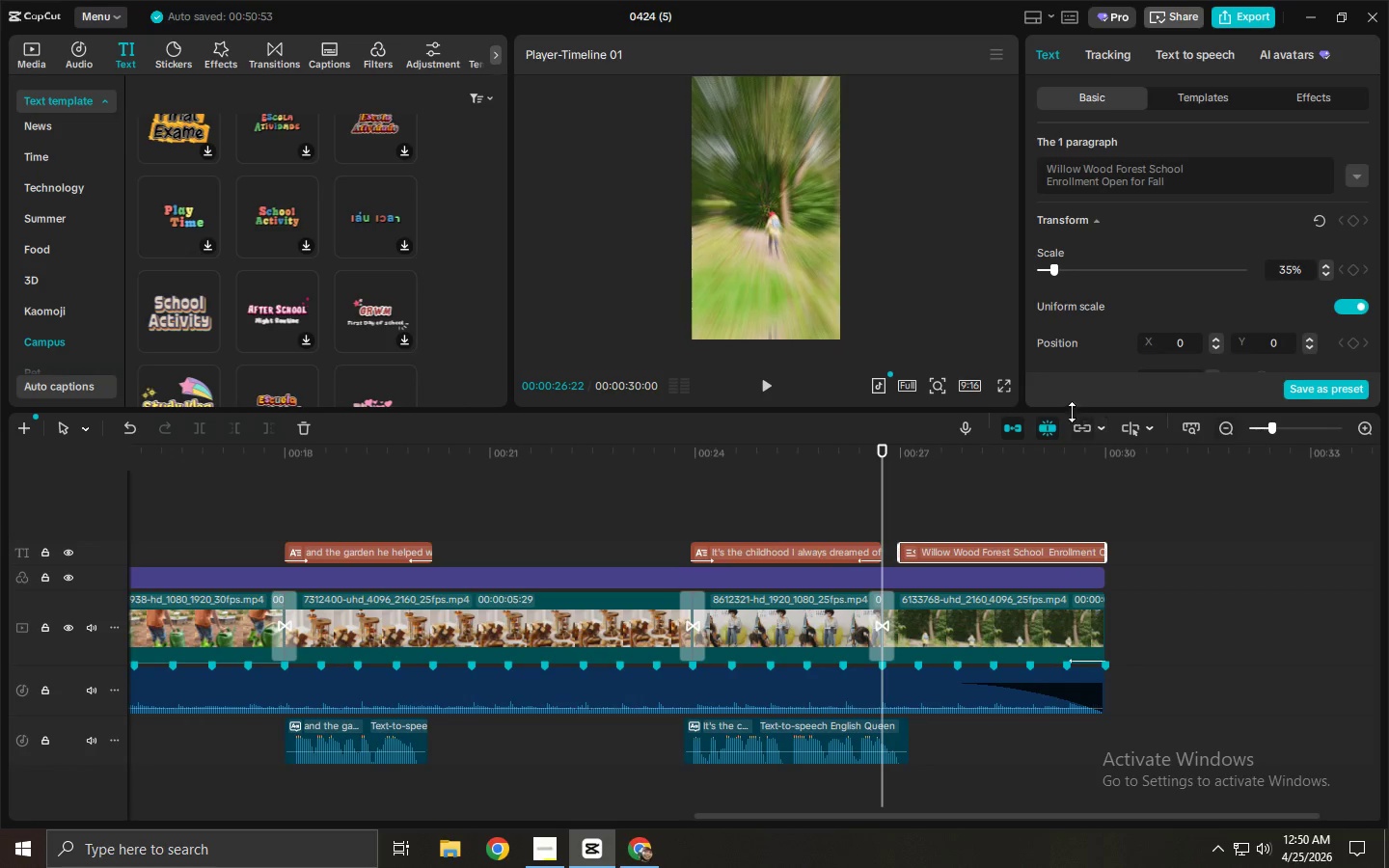 
left_click([1002, 378])
 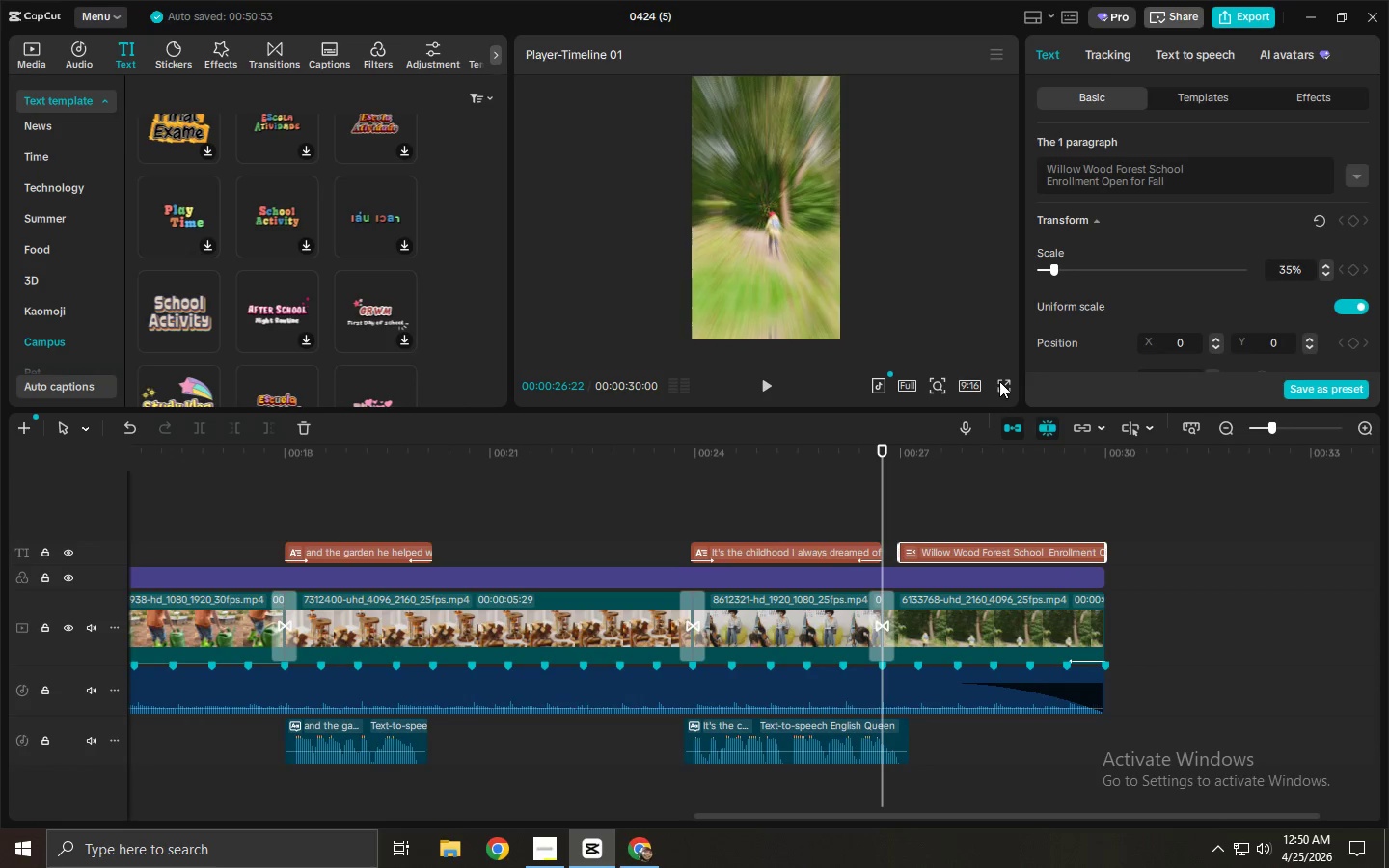 
left_click([999, 384])
 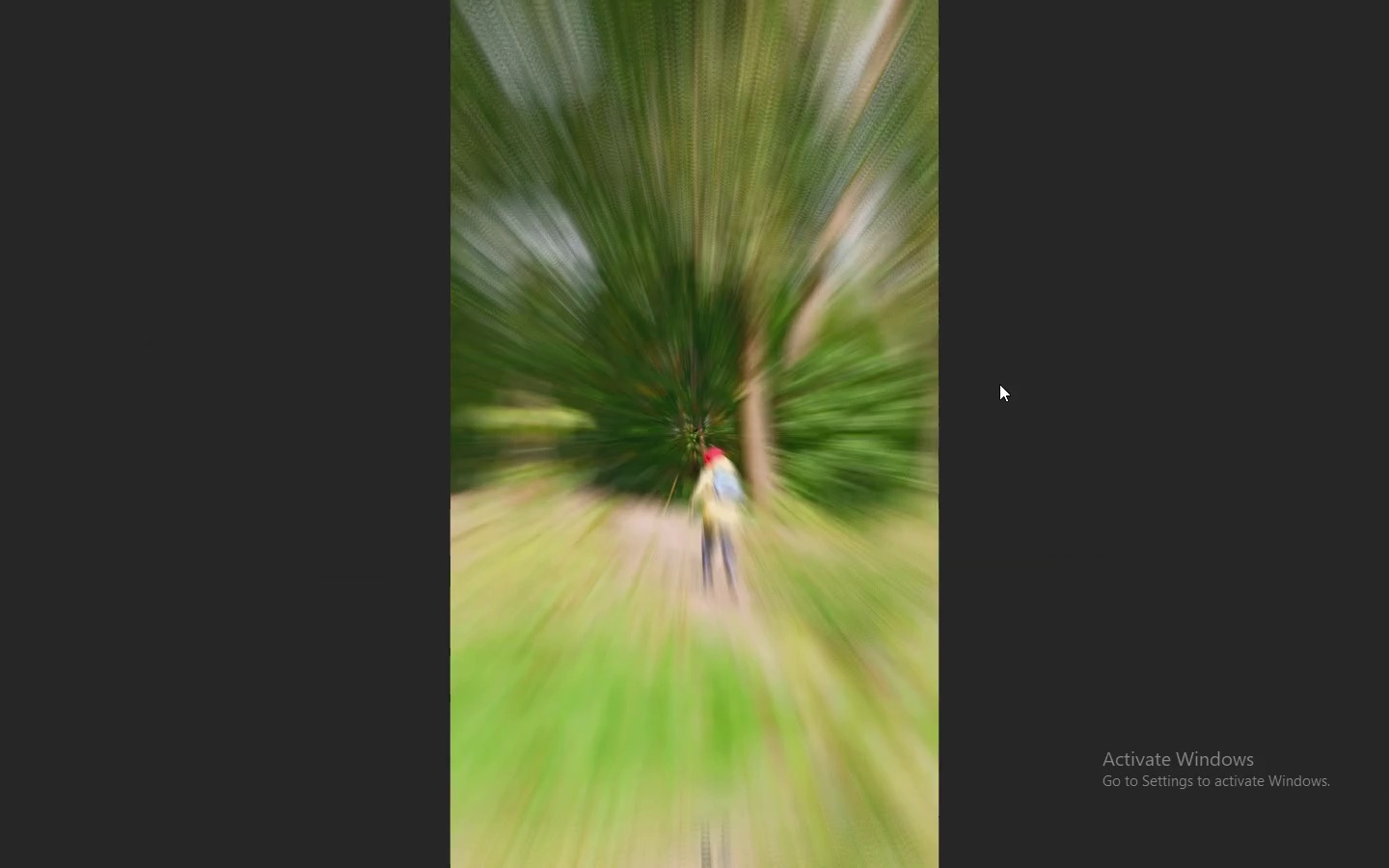 
key(Space)
 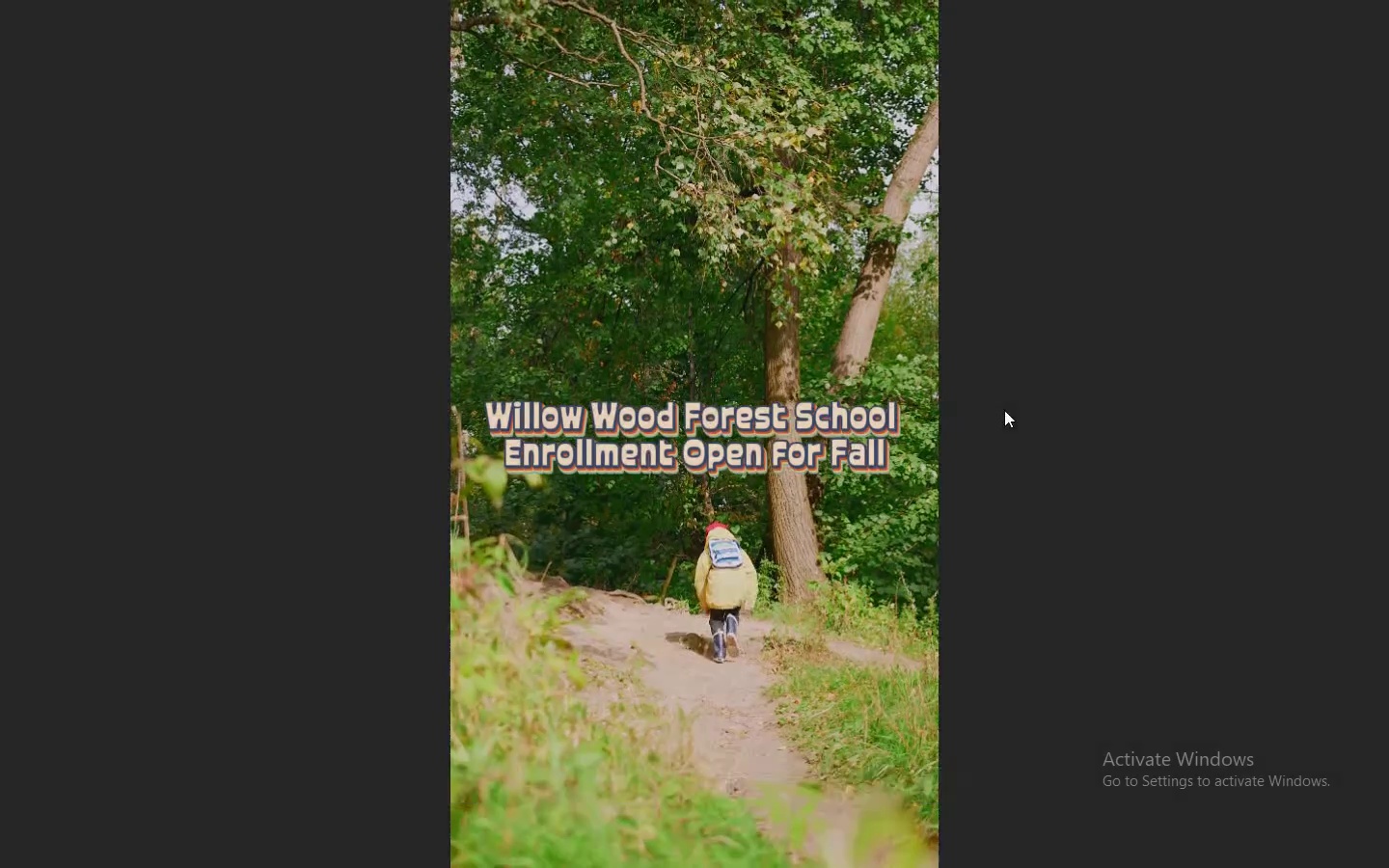 
key(Space)
 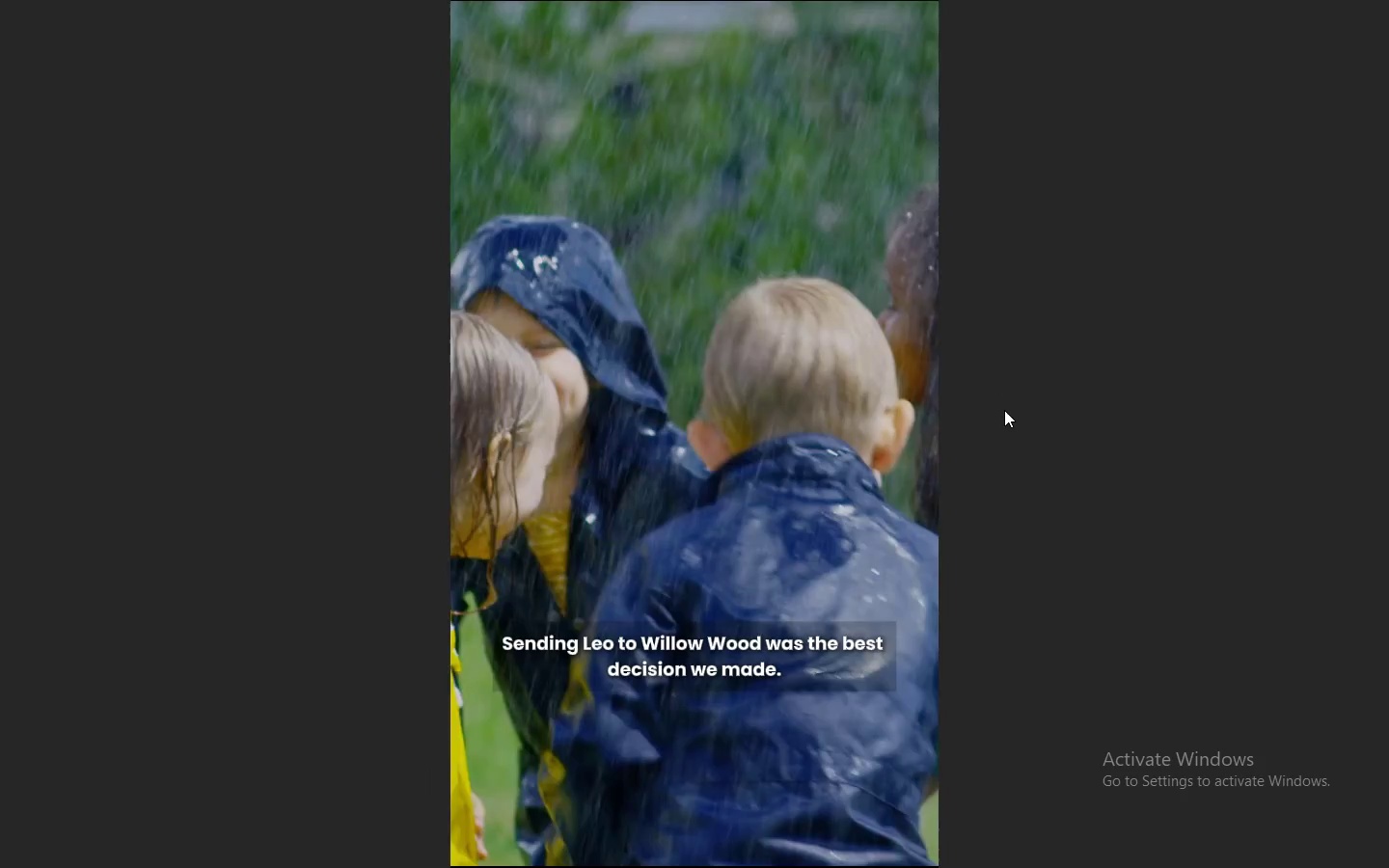 
key(Escape)
 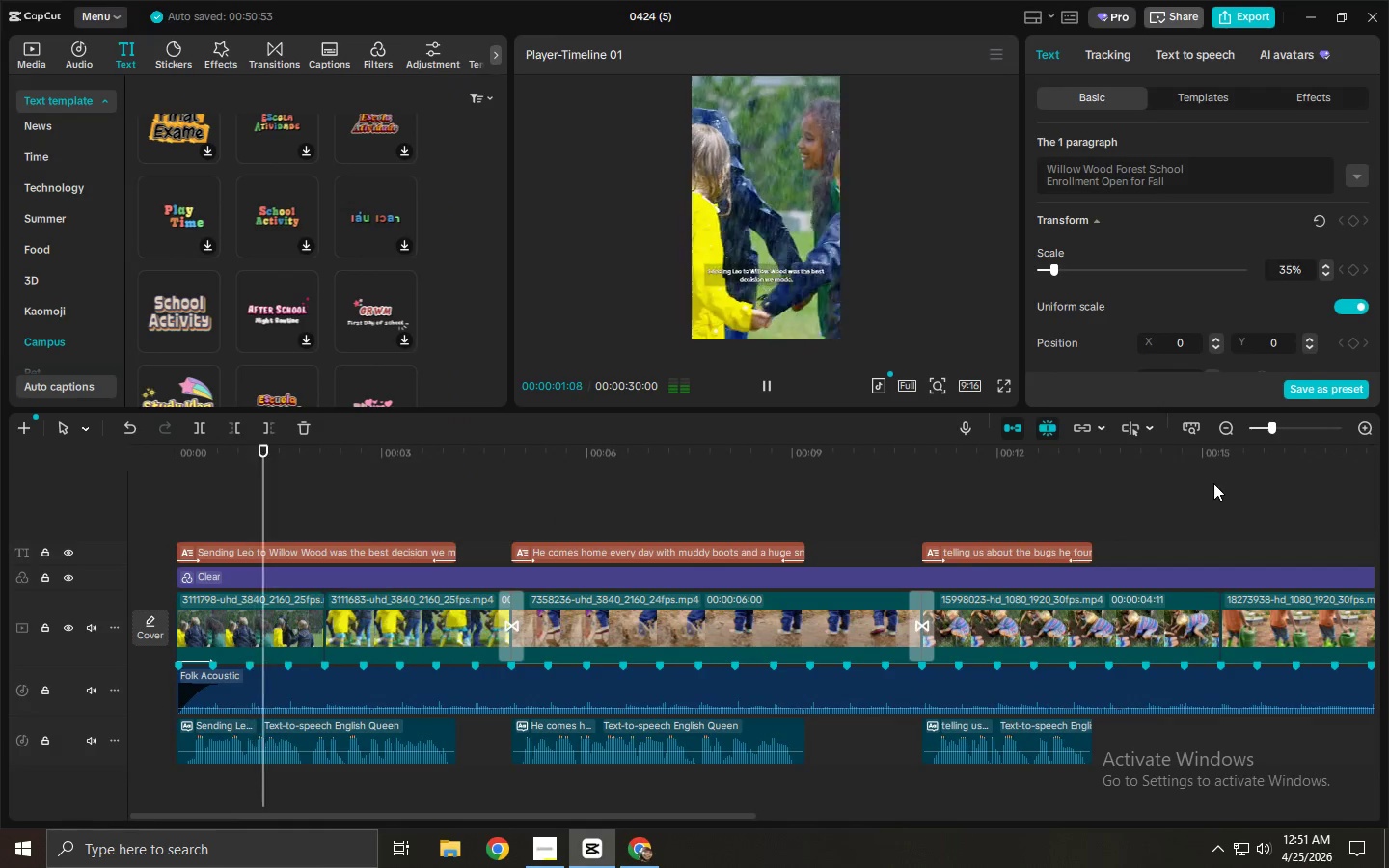 
left_click_drag(start_coordinate=[1225, 454], to_coordinate=[1348, 502])
 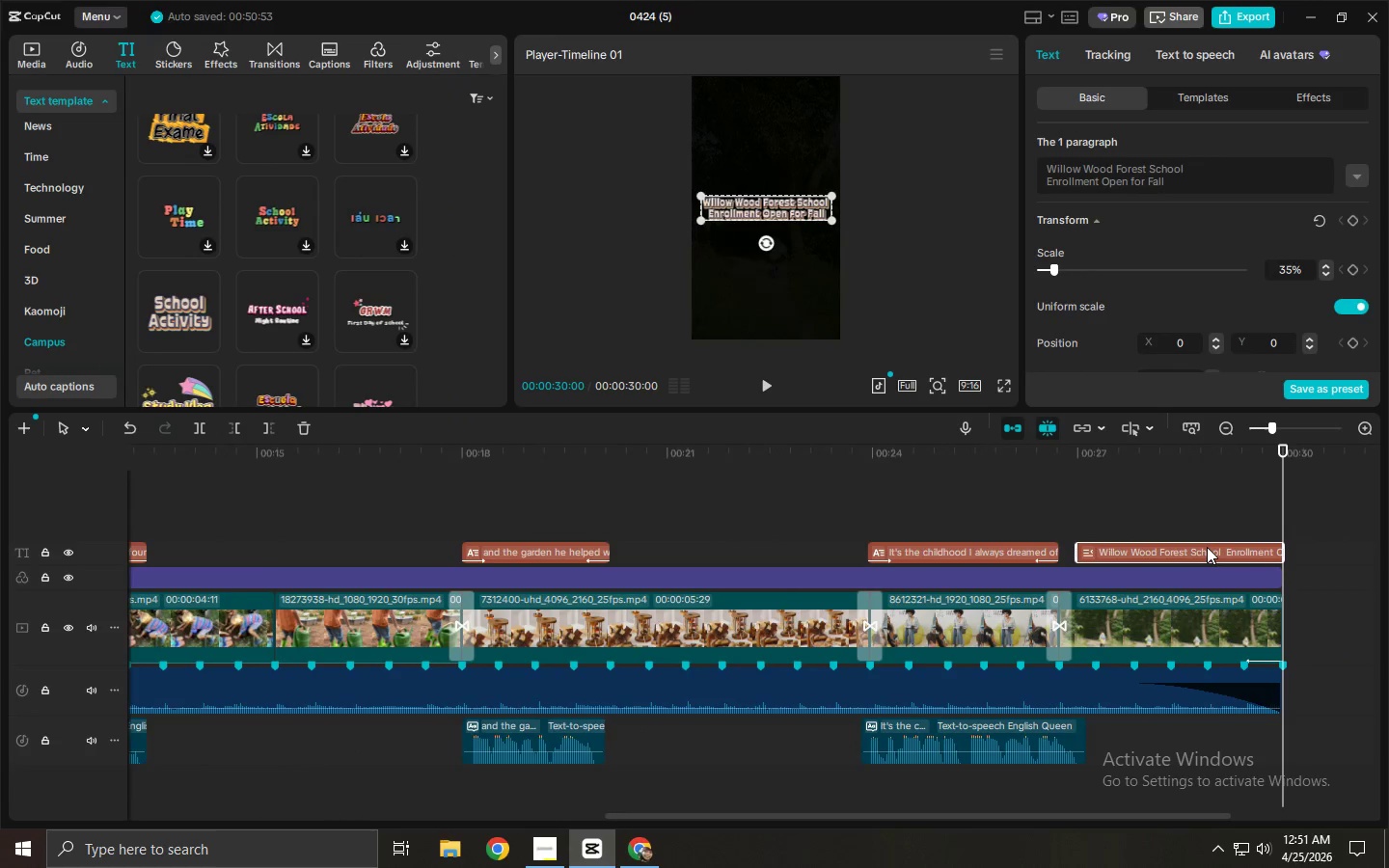 
left_click([1207, 547])
 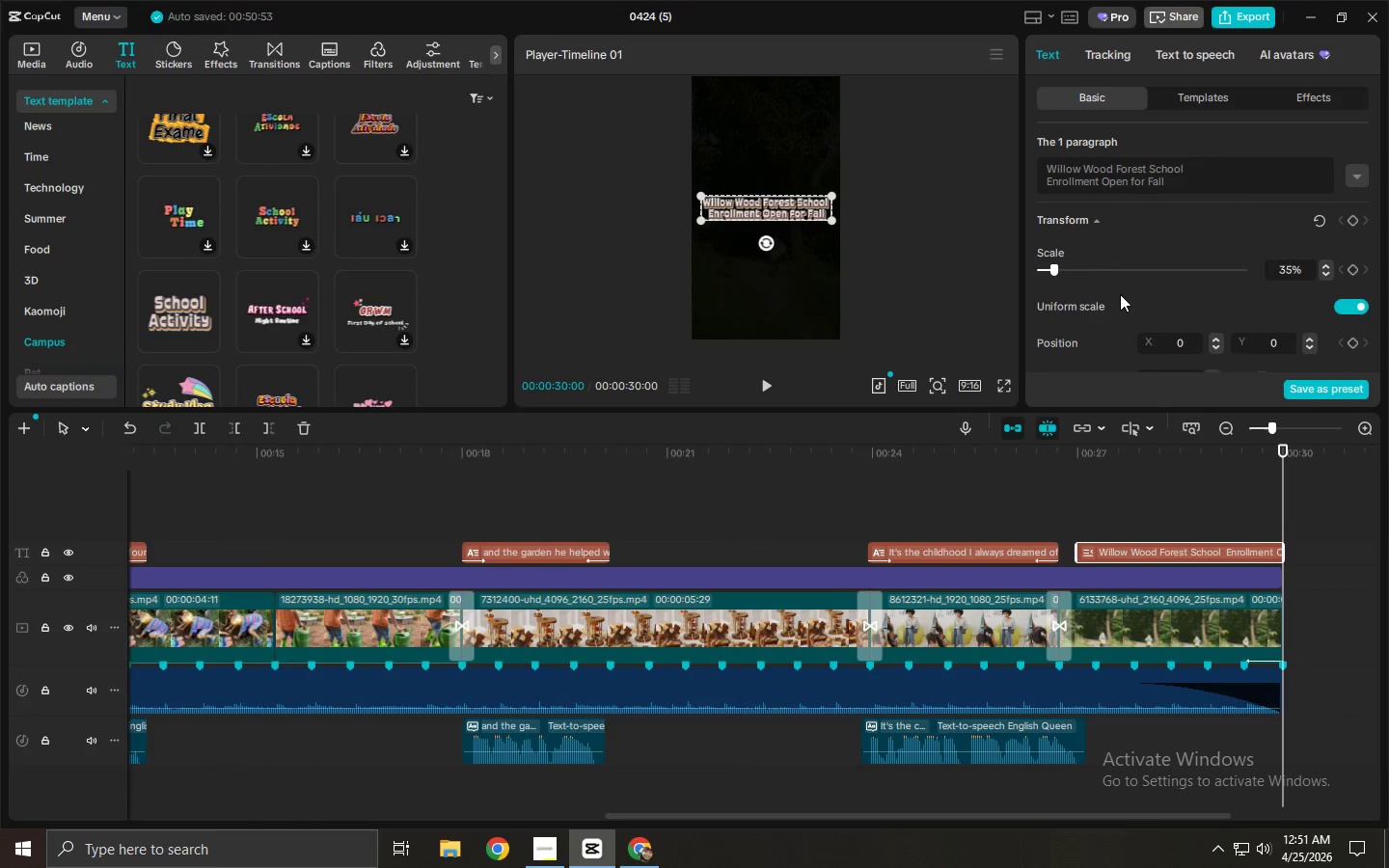 
scroll: coordinate [1120, 287], scroll_direction: down, amount: 4.0
 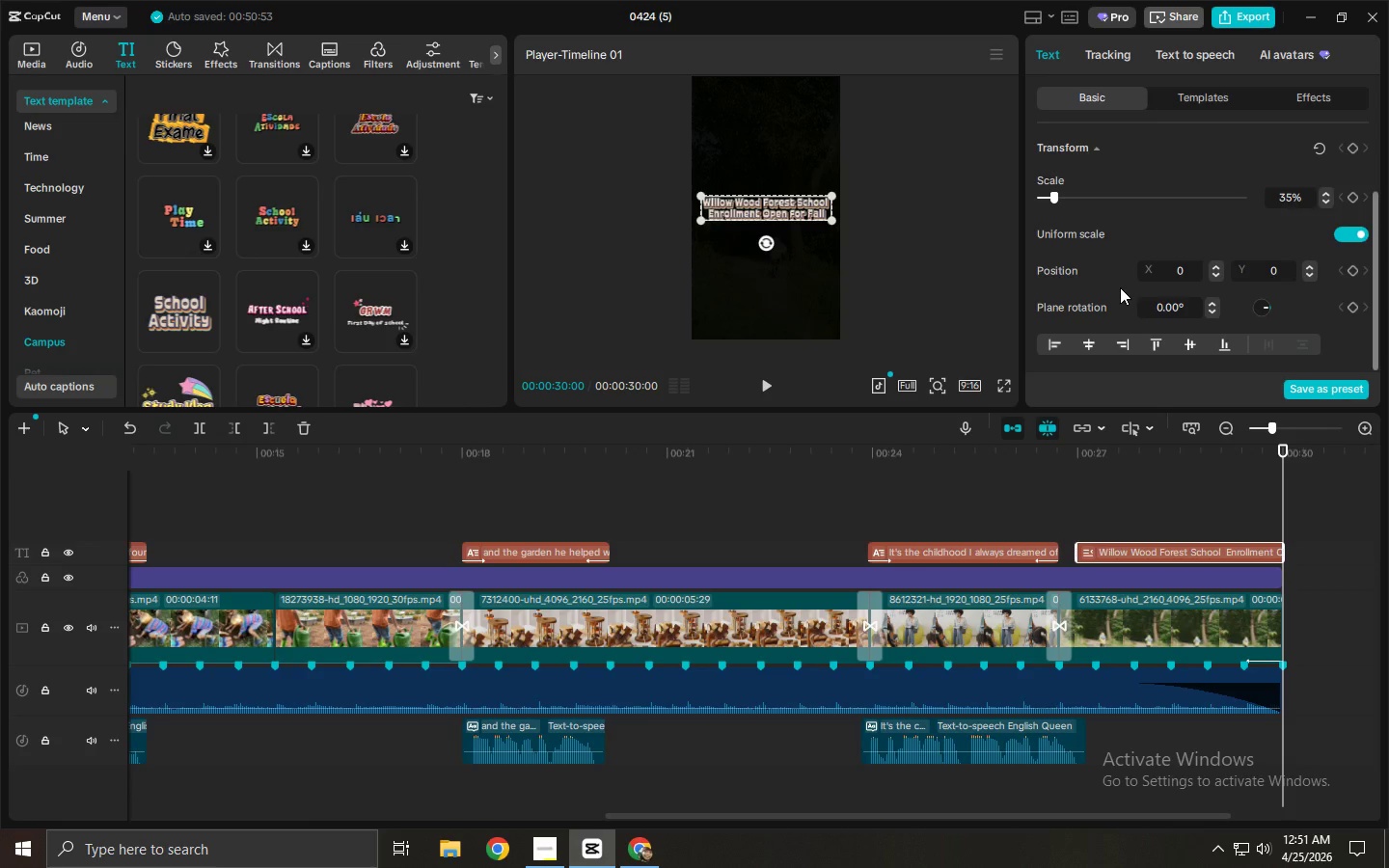 
scroll: coordinate [1125, 289], scroll_direction: none, amount: 0.0
 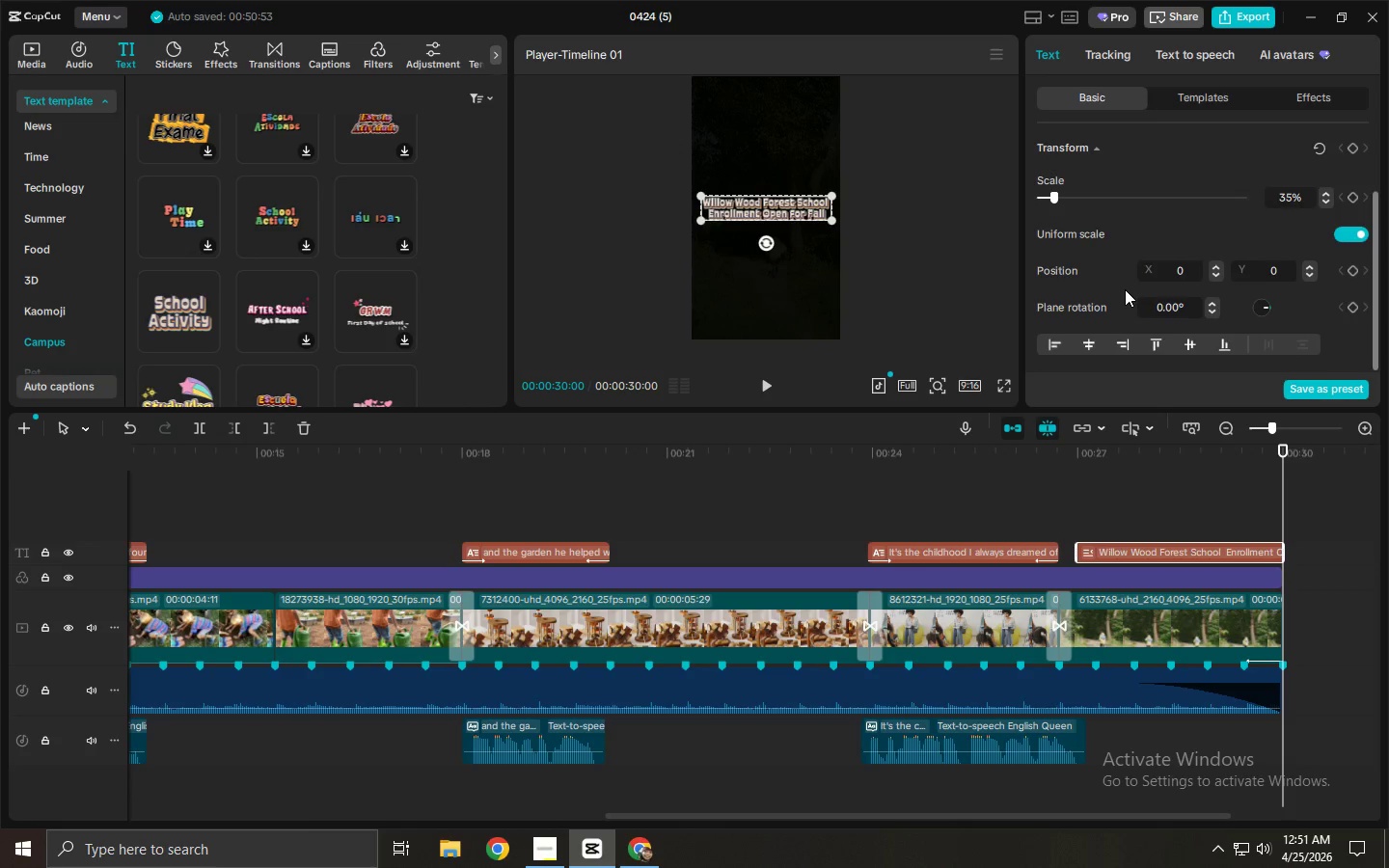 
scroll: coordinate [1125, 289], scroll_direction: up, amount: 4.0
 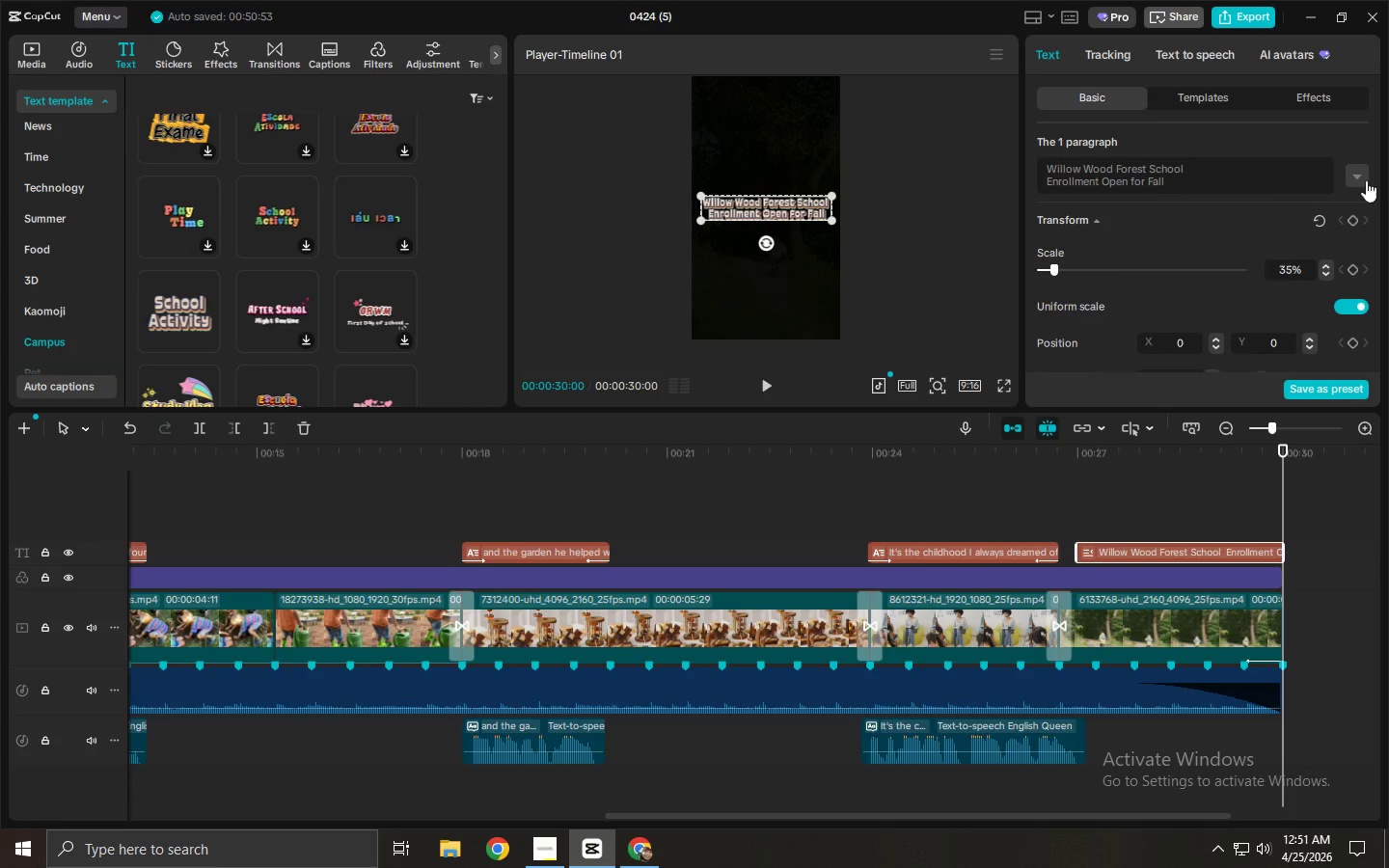 
left_click([1362, 177])
 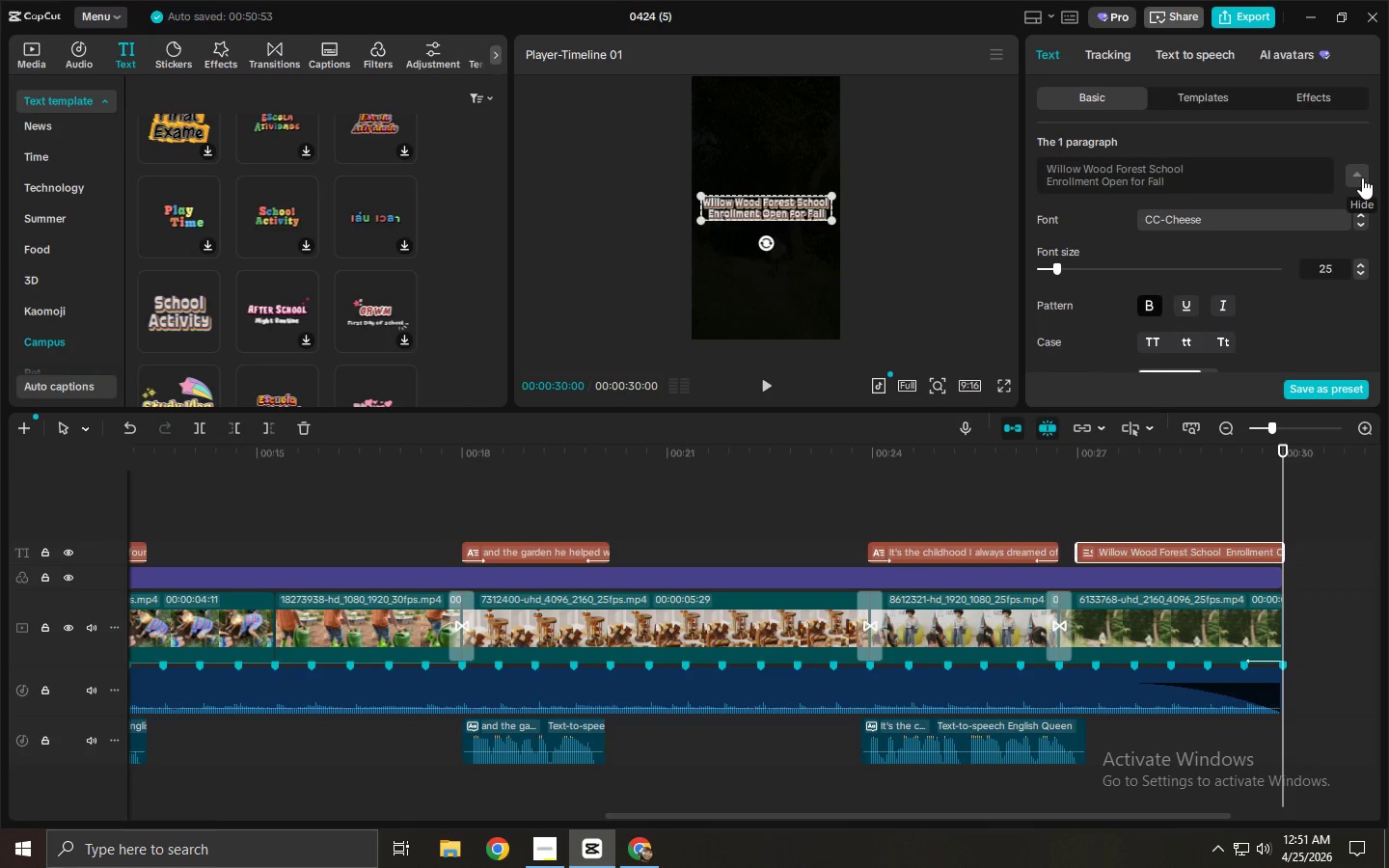 
left_click([1362, 177])
 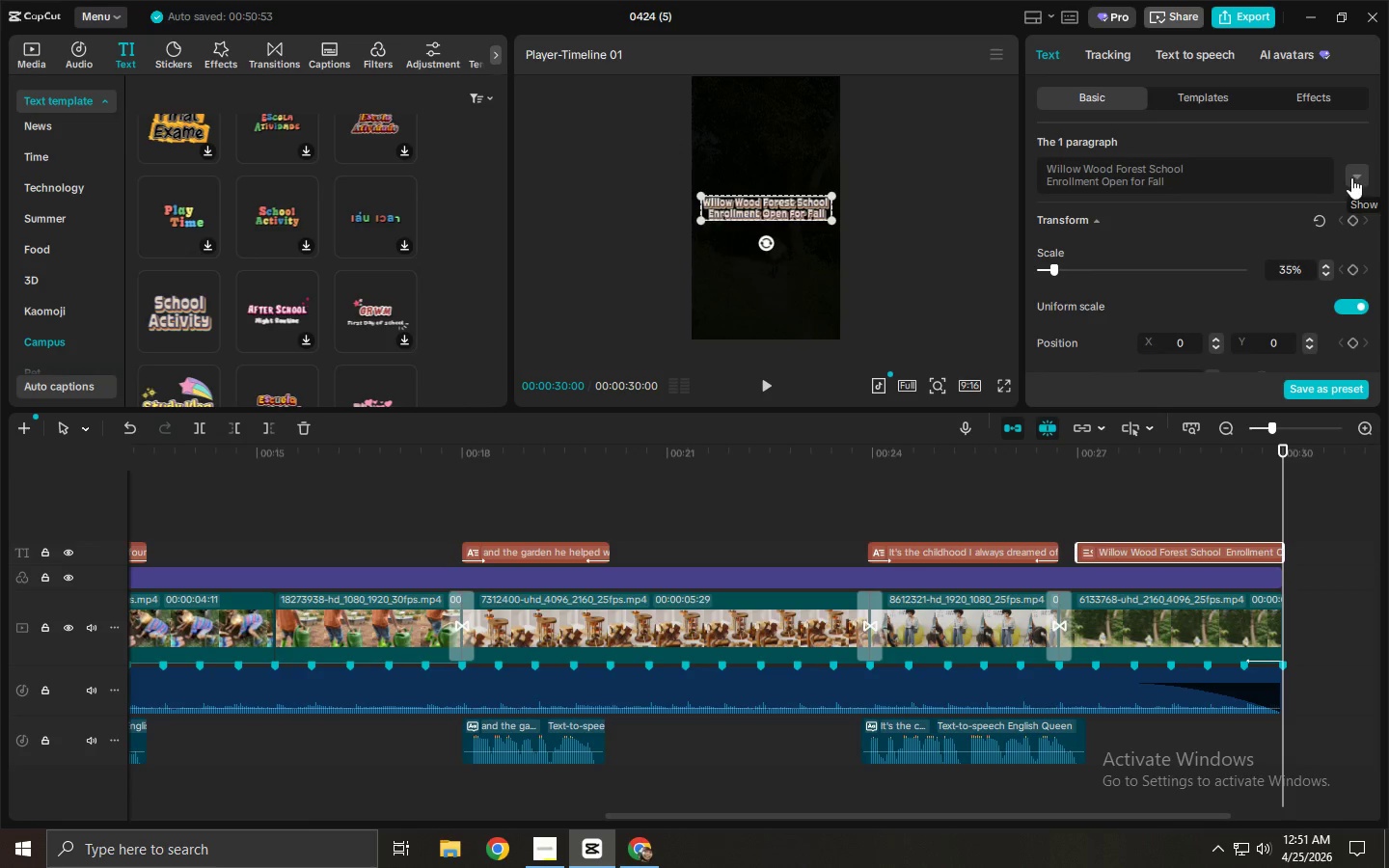 
scroll: coordinate [1263, 171], scroll_direction: up, amount: 2.0
 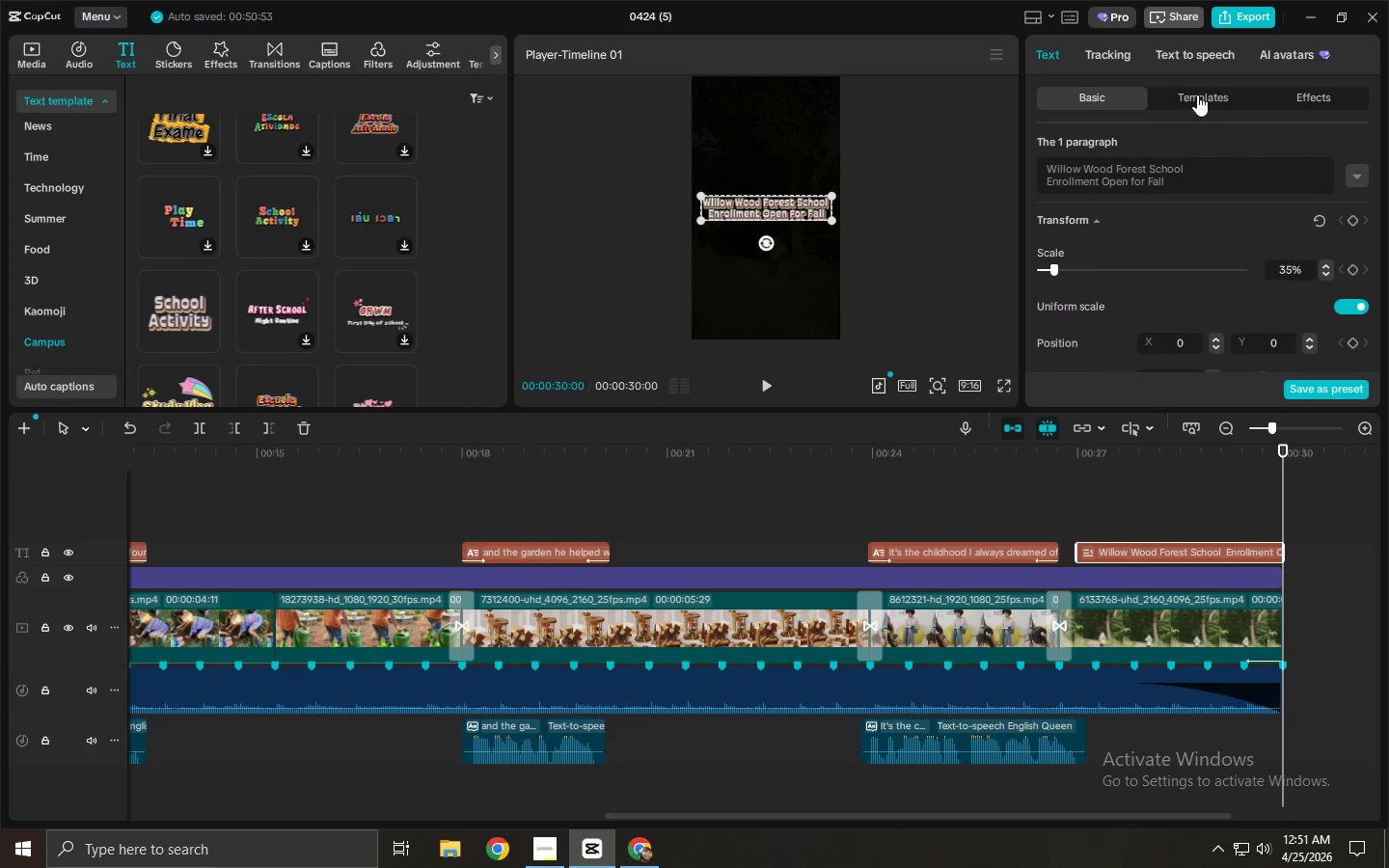 
left_click([1194, 90])
 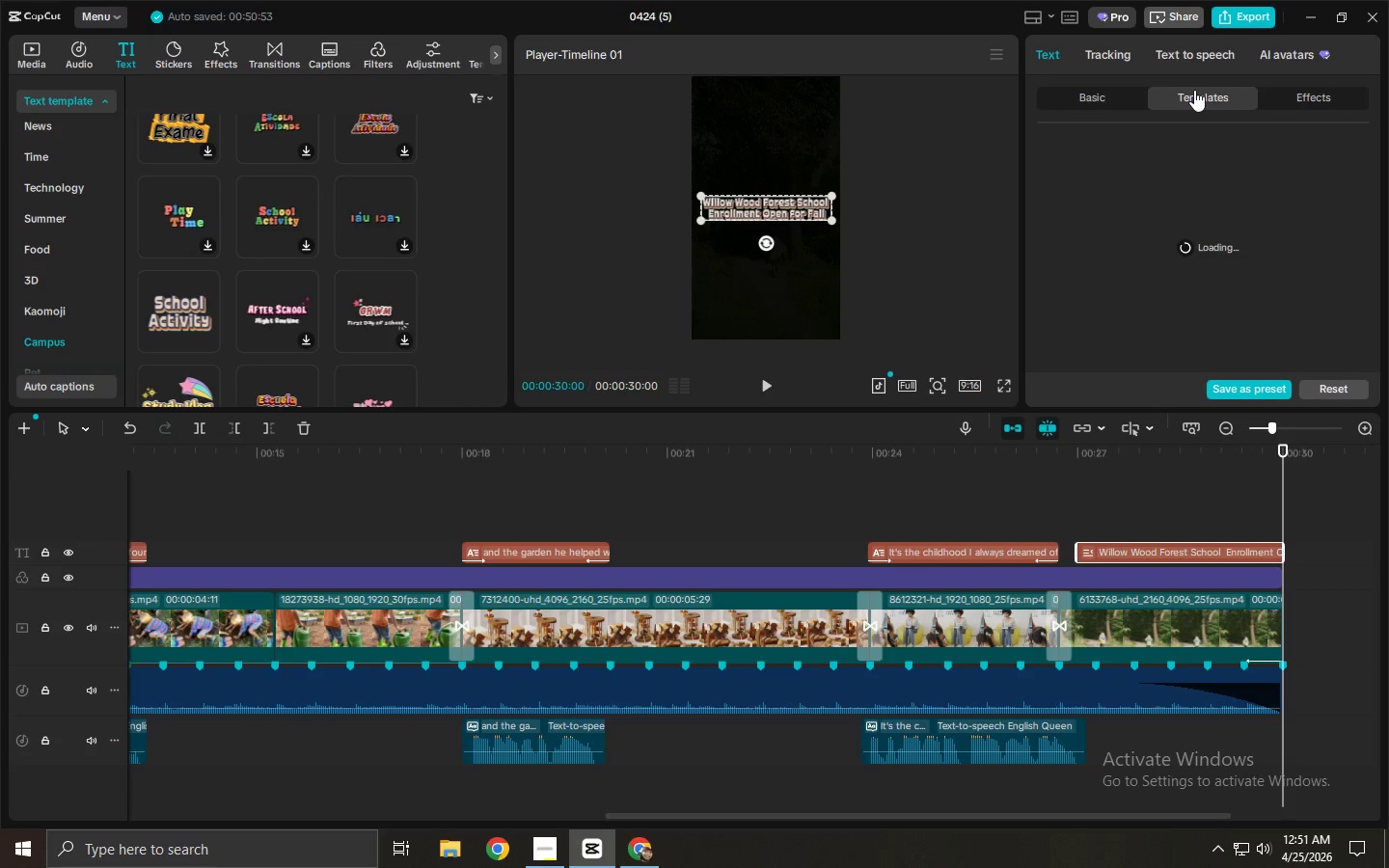 
wait(8.52)
 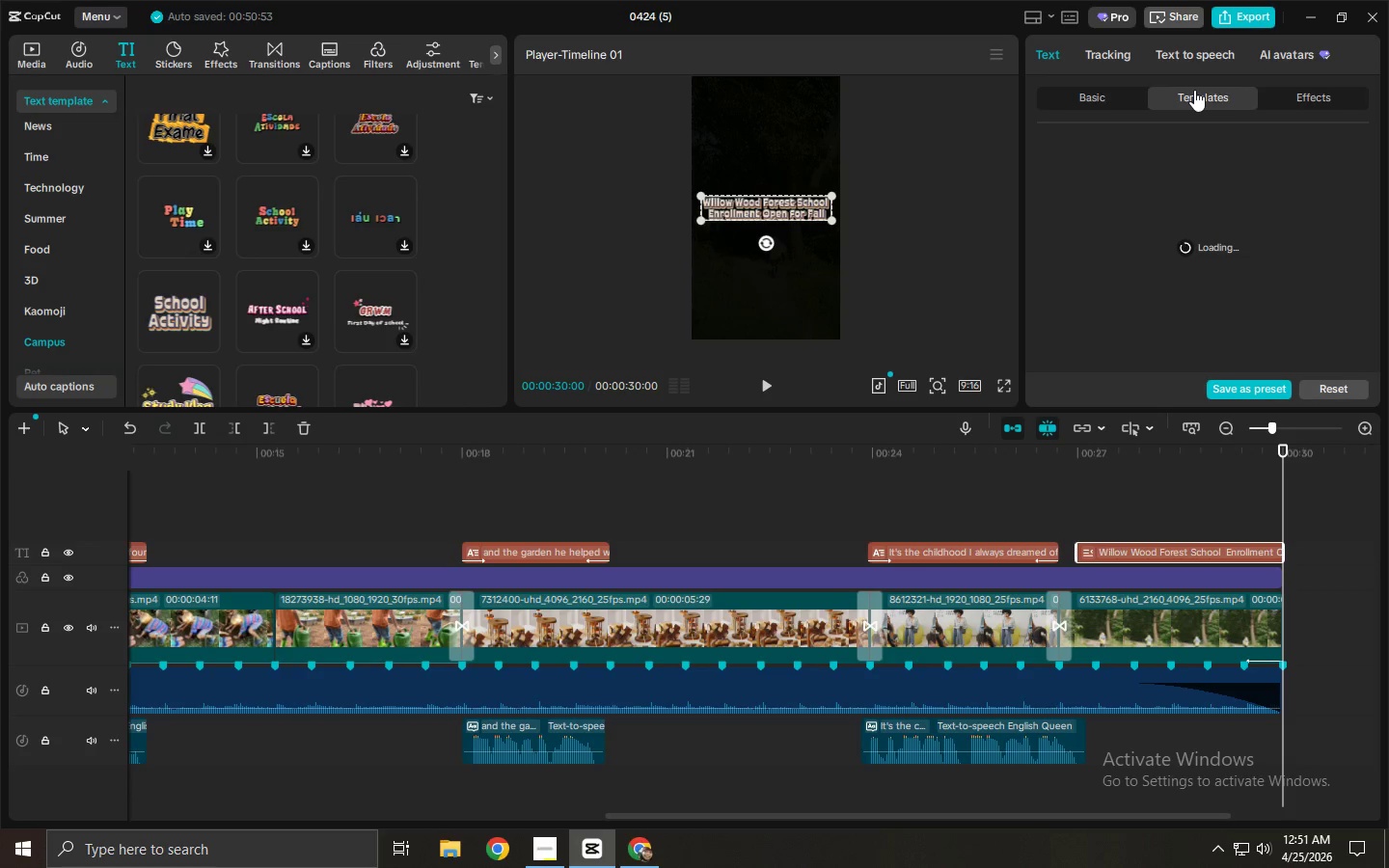 
scroll: coordinate [280, 275], scroll_direction: down, amount: 3.0
 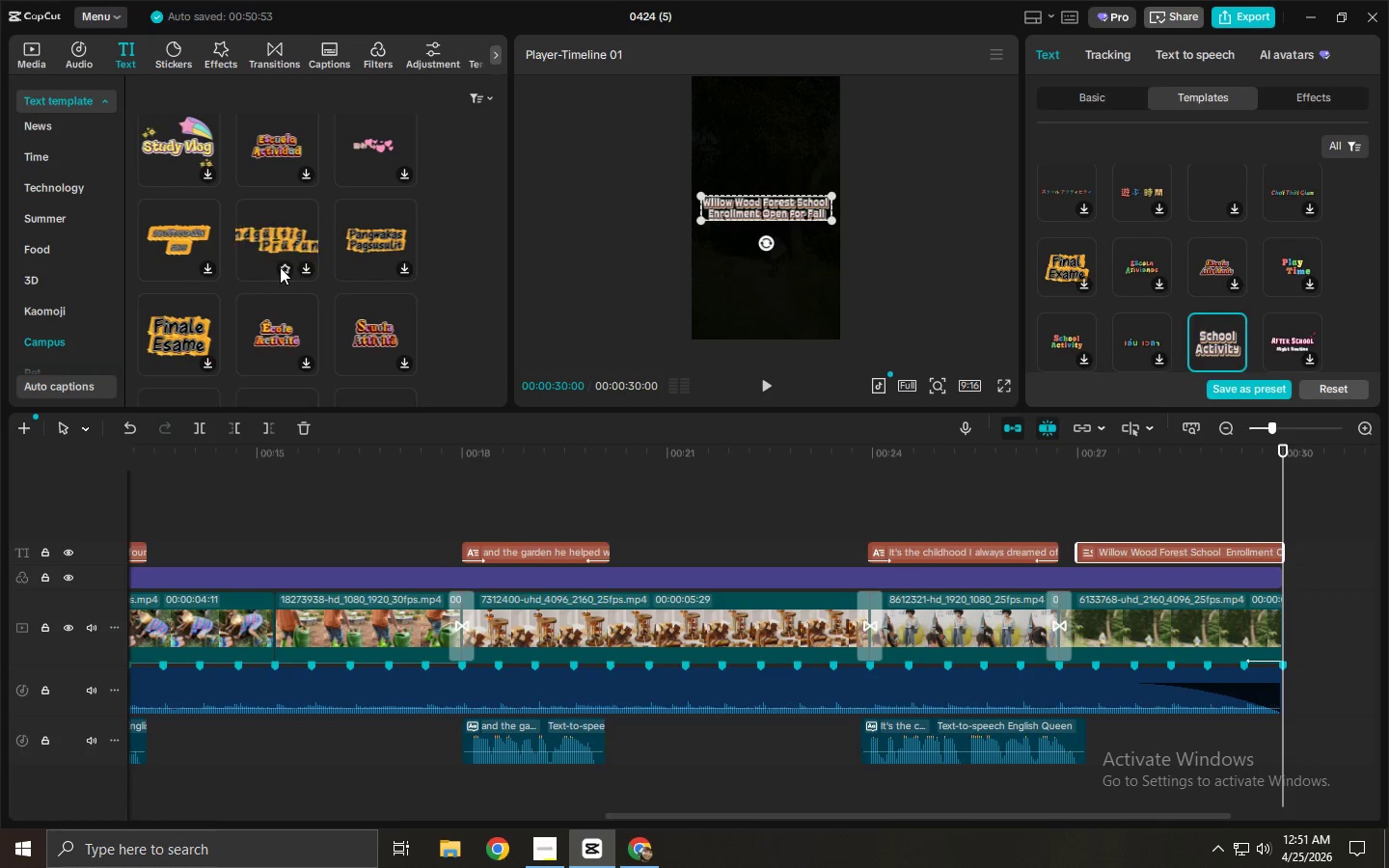 
wait(12.79)
 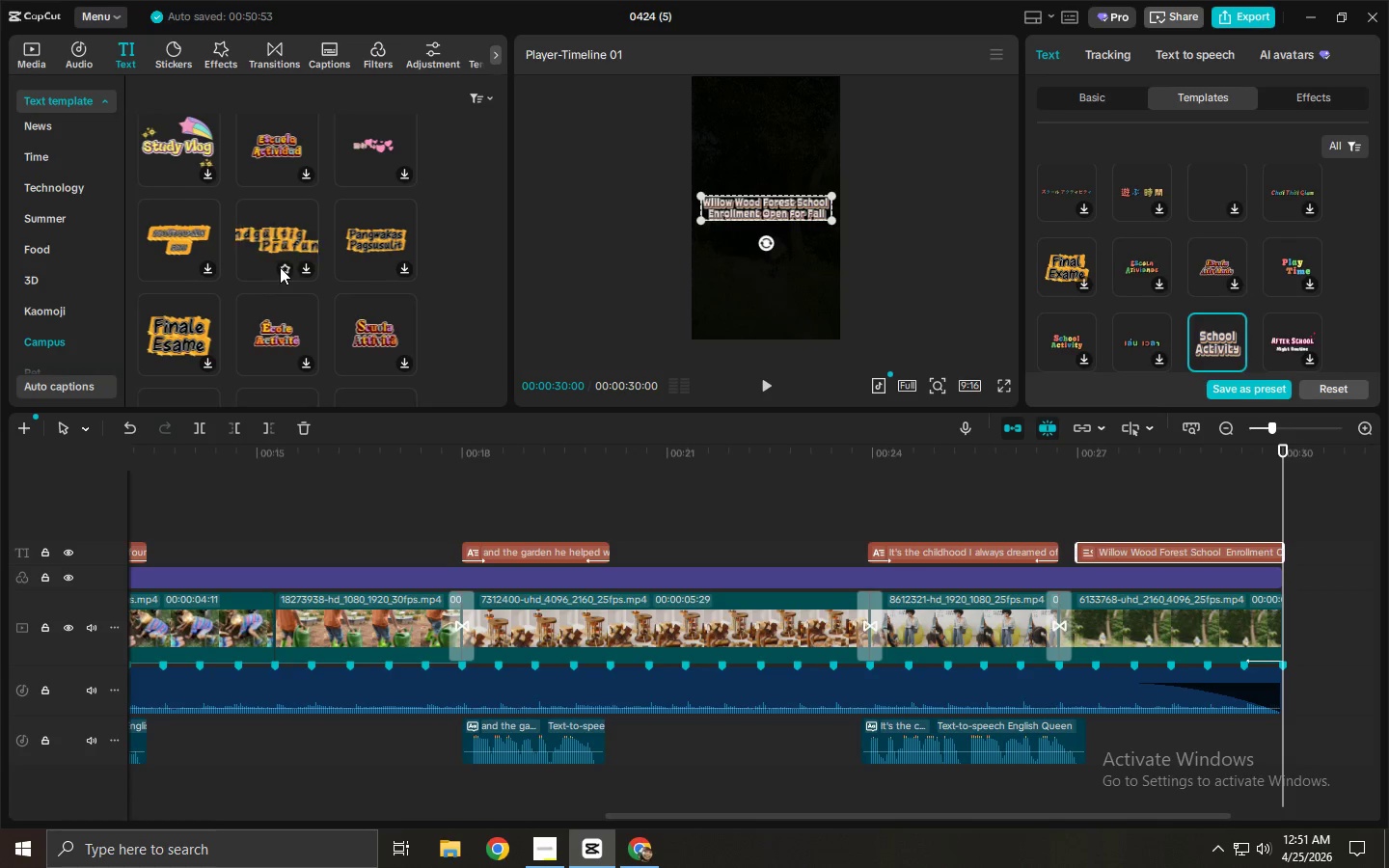 
scroll: coordinate [68, 166], scroll_direction: up, amount: 15.0
 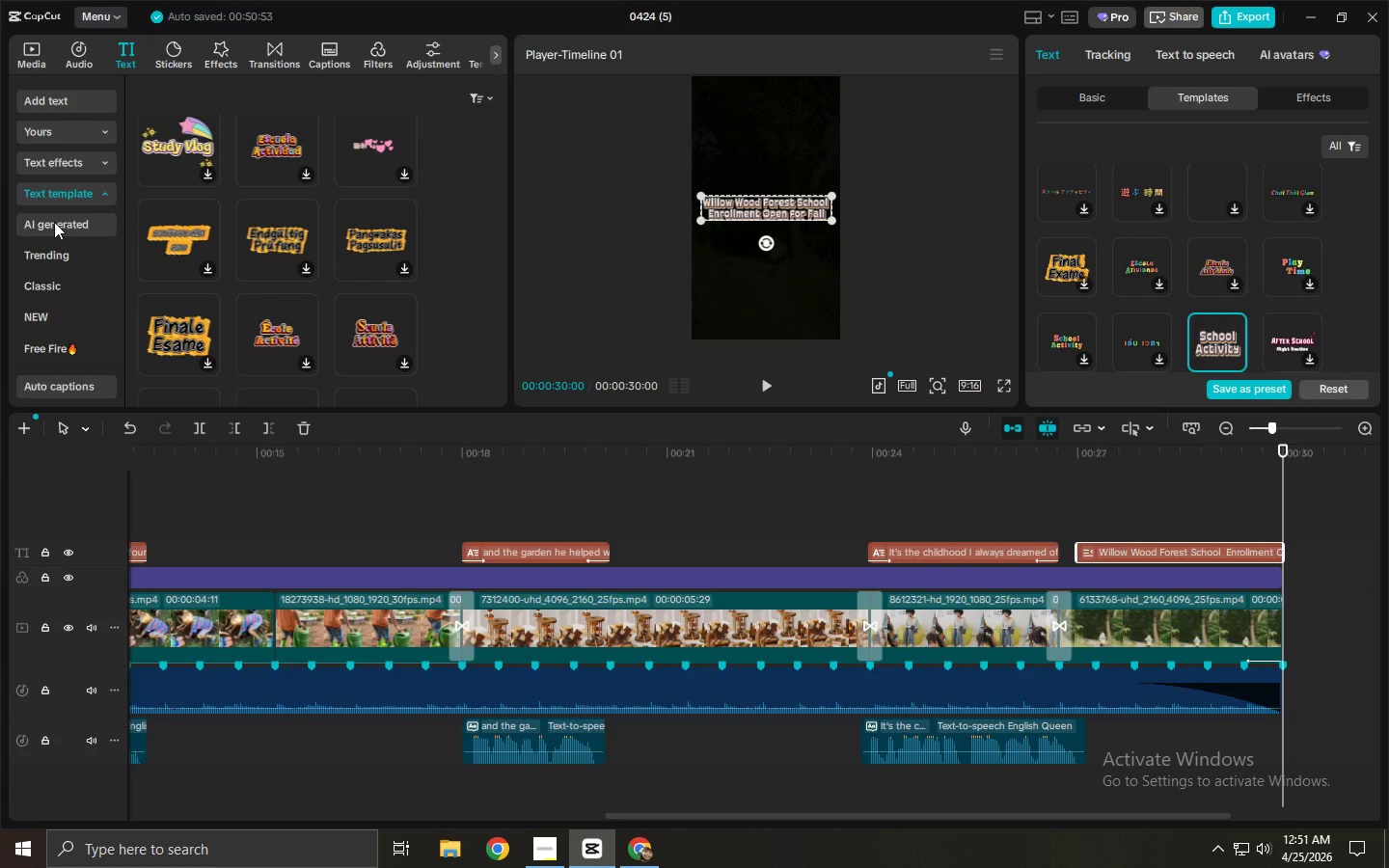 
left_click([54, 252])
 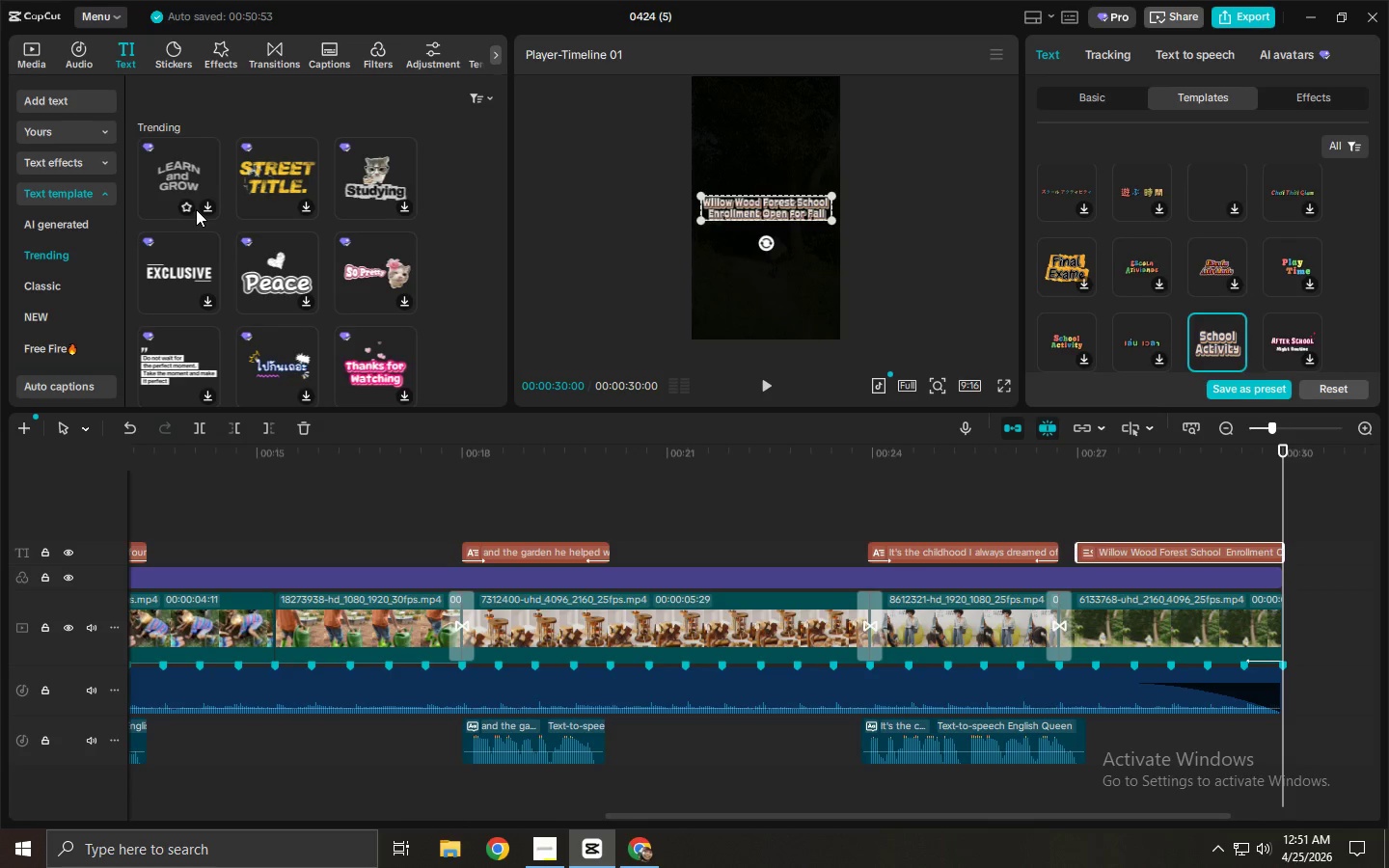 
left_click([66, 292])
 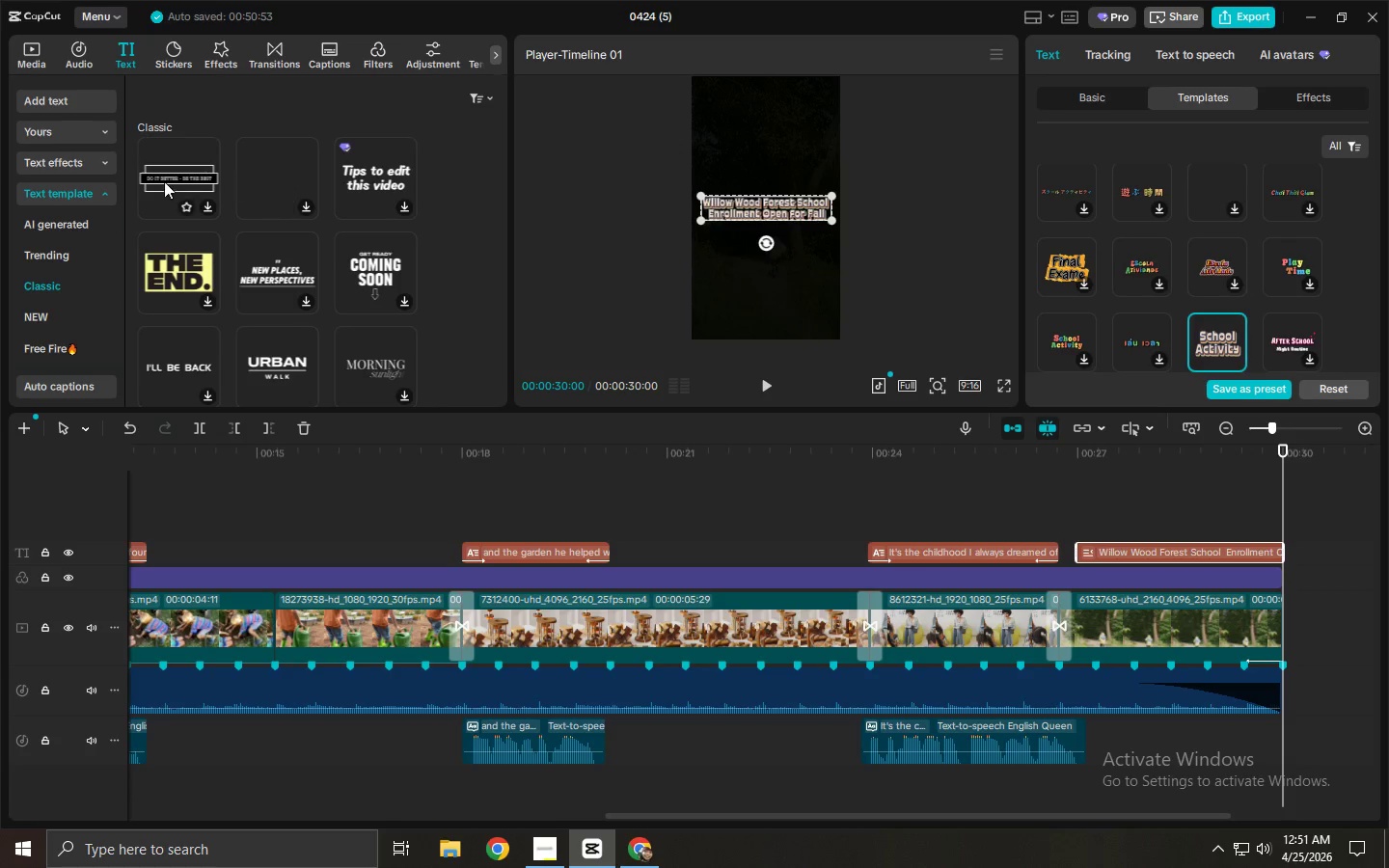 
scroll: coordinate [254, 342], scroll_direction: down, amount: 7.0
 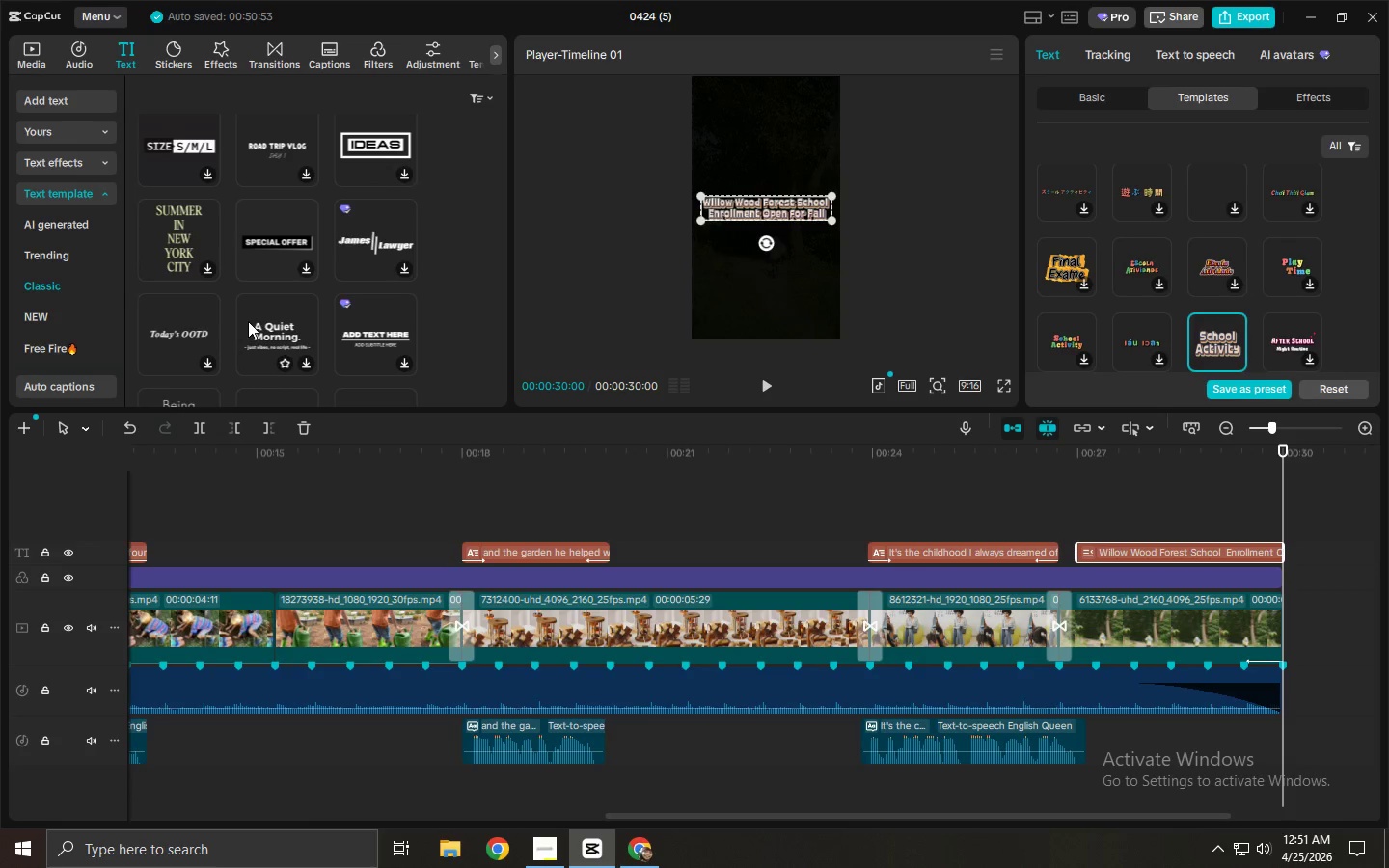 
wait(7.94)
 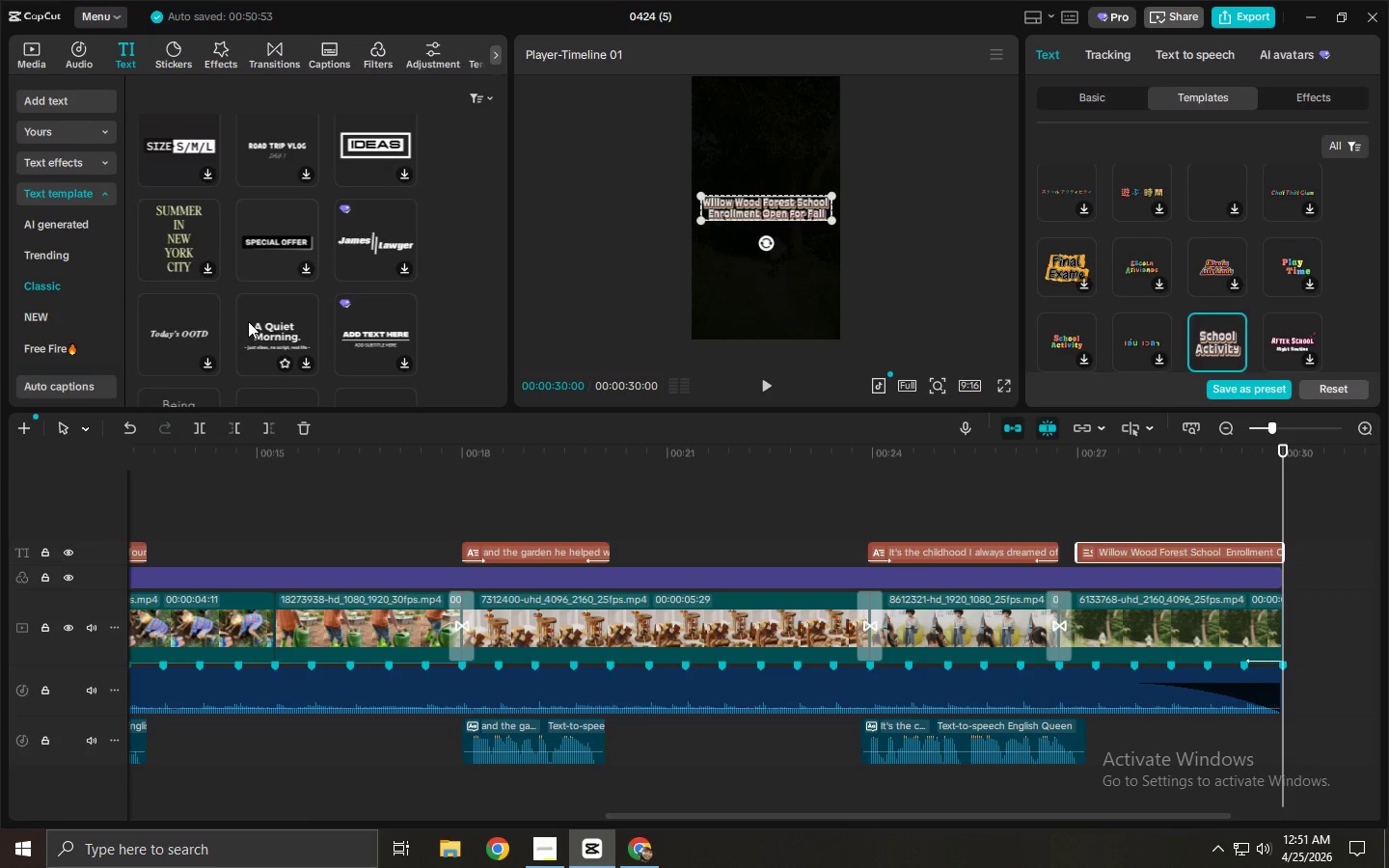 
scroll: coordinate [252, 256], scroll_direction: down, amount: 5.0
 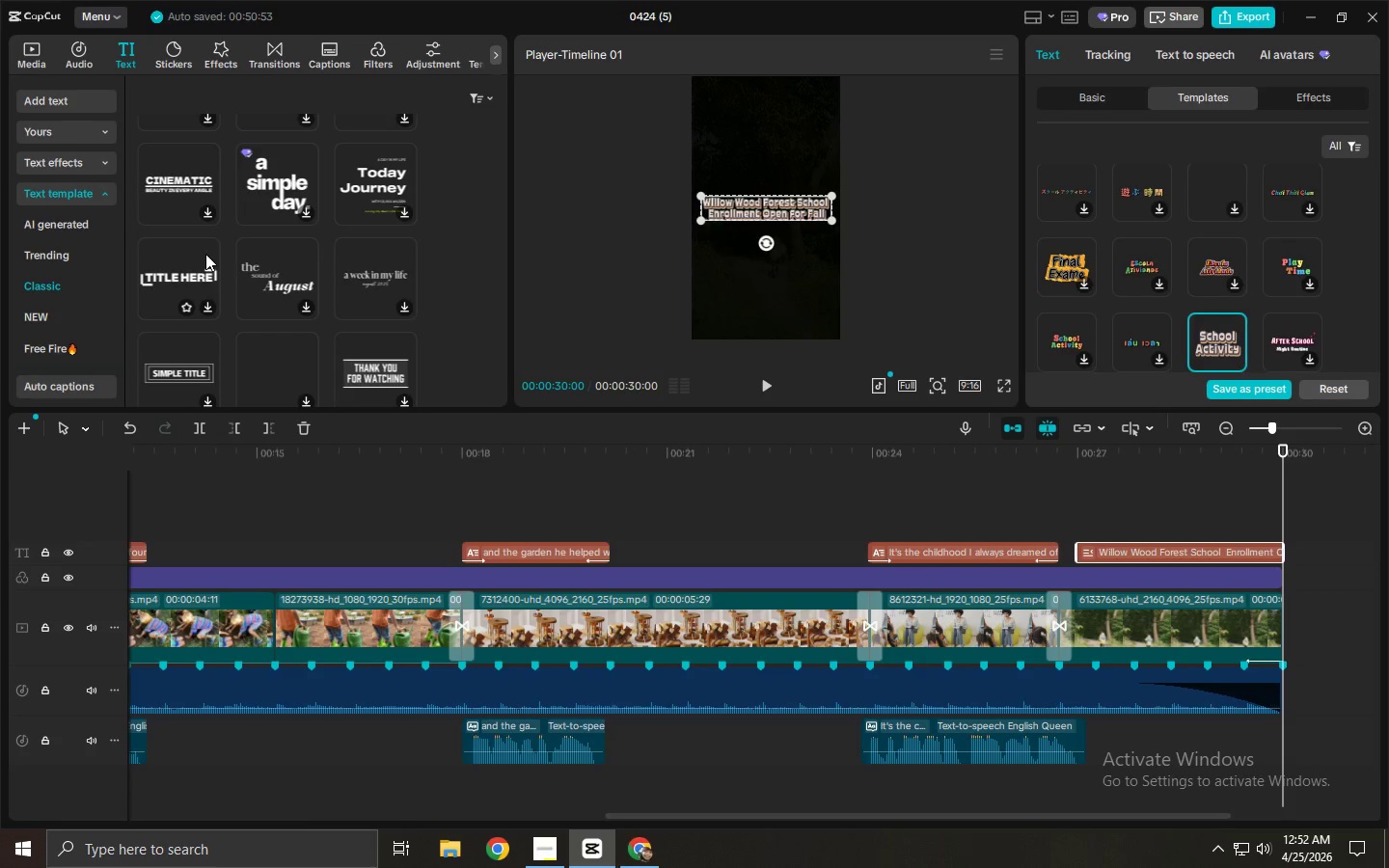 
scroll: coordinate [242, 238], scroll_direction: up, amount: 3.0
 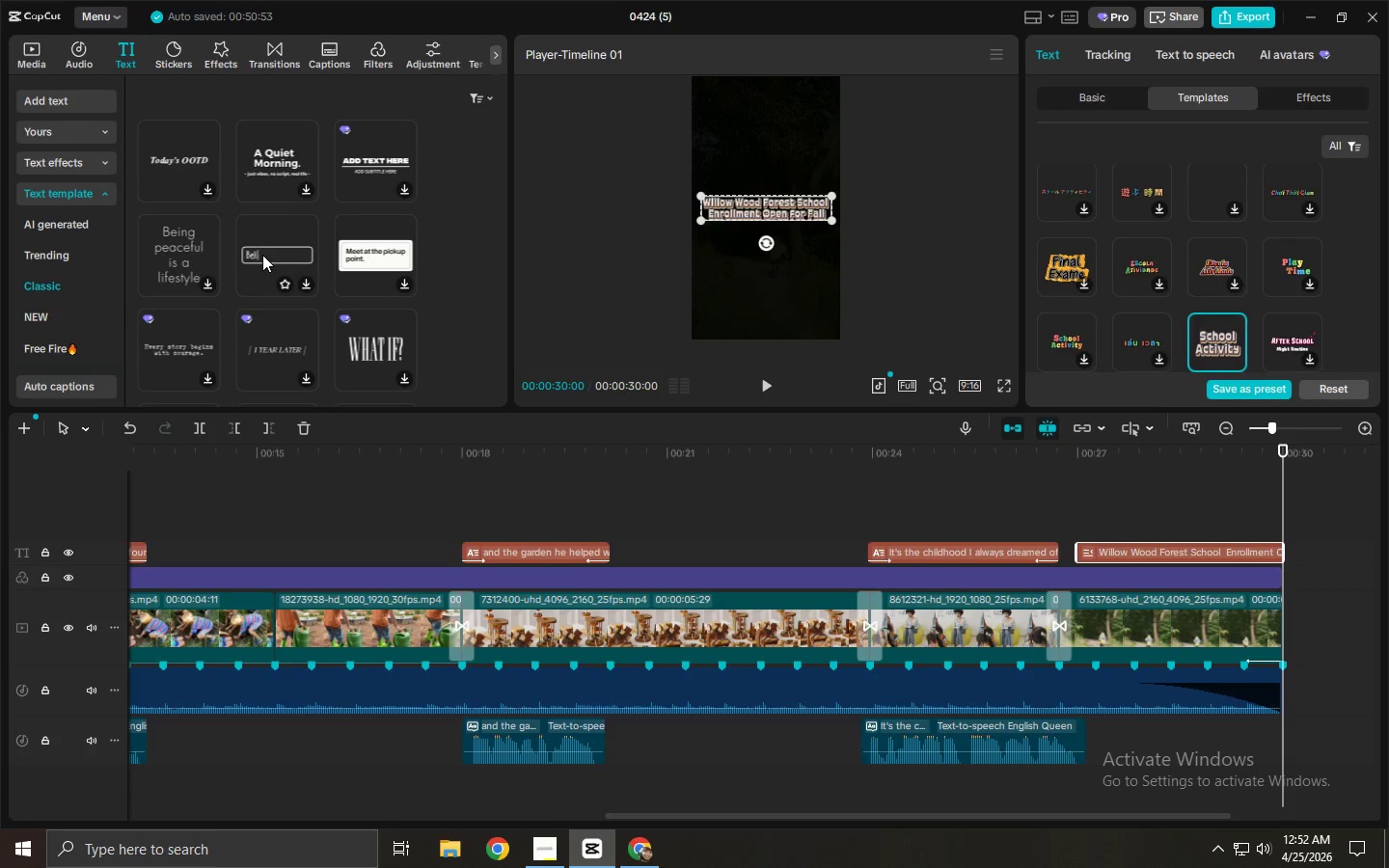 
scroll: coordinate [298, 224], scroll_direction: down, amount: 13.0
 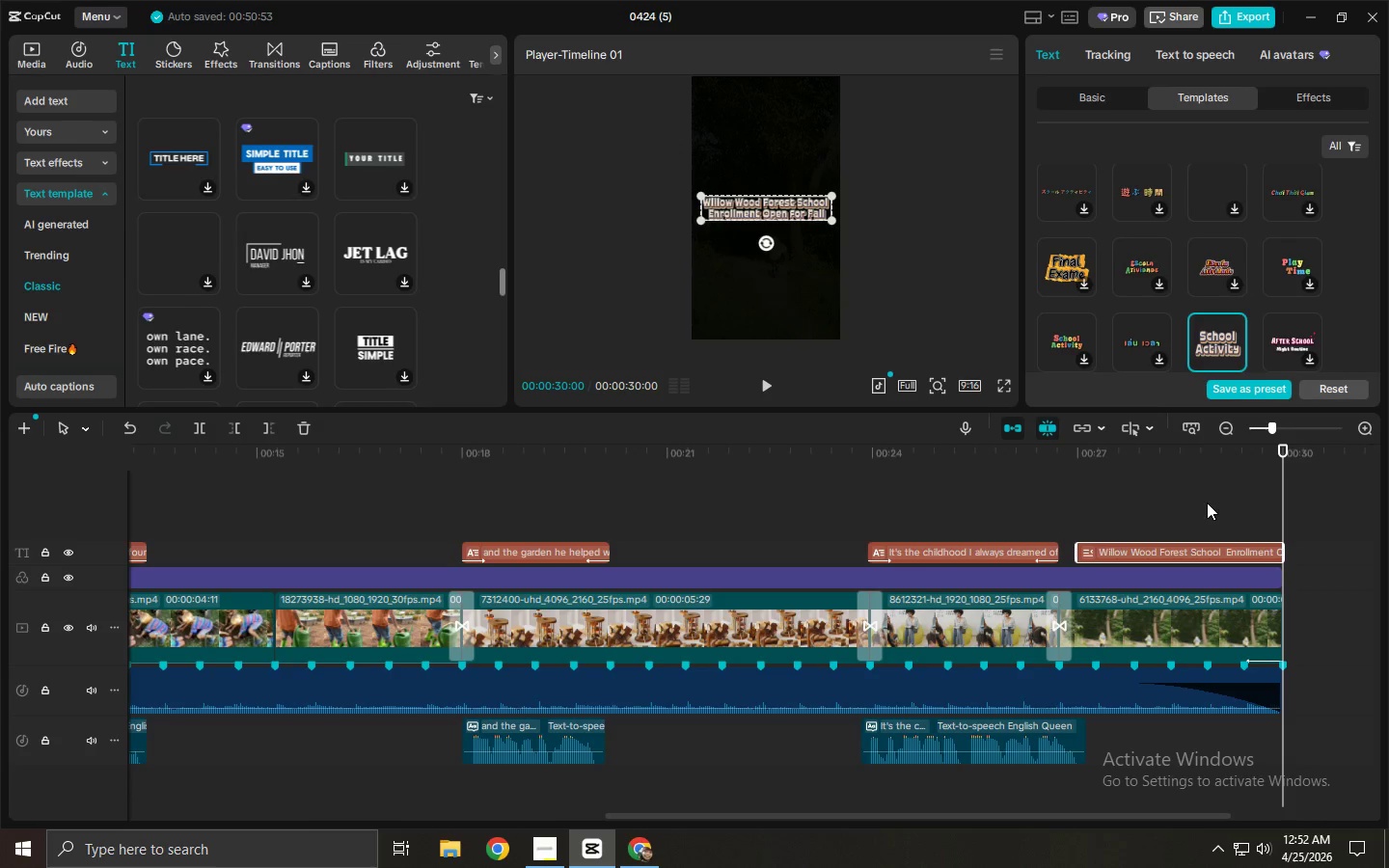 
left_click([1159, 548])
 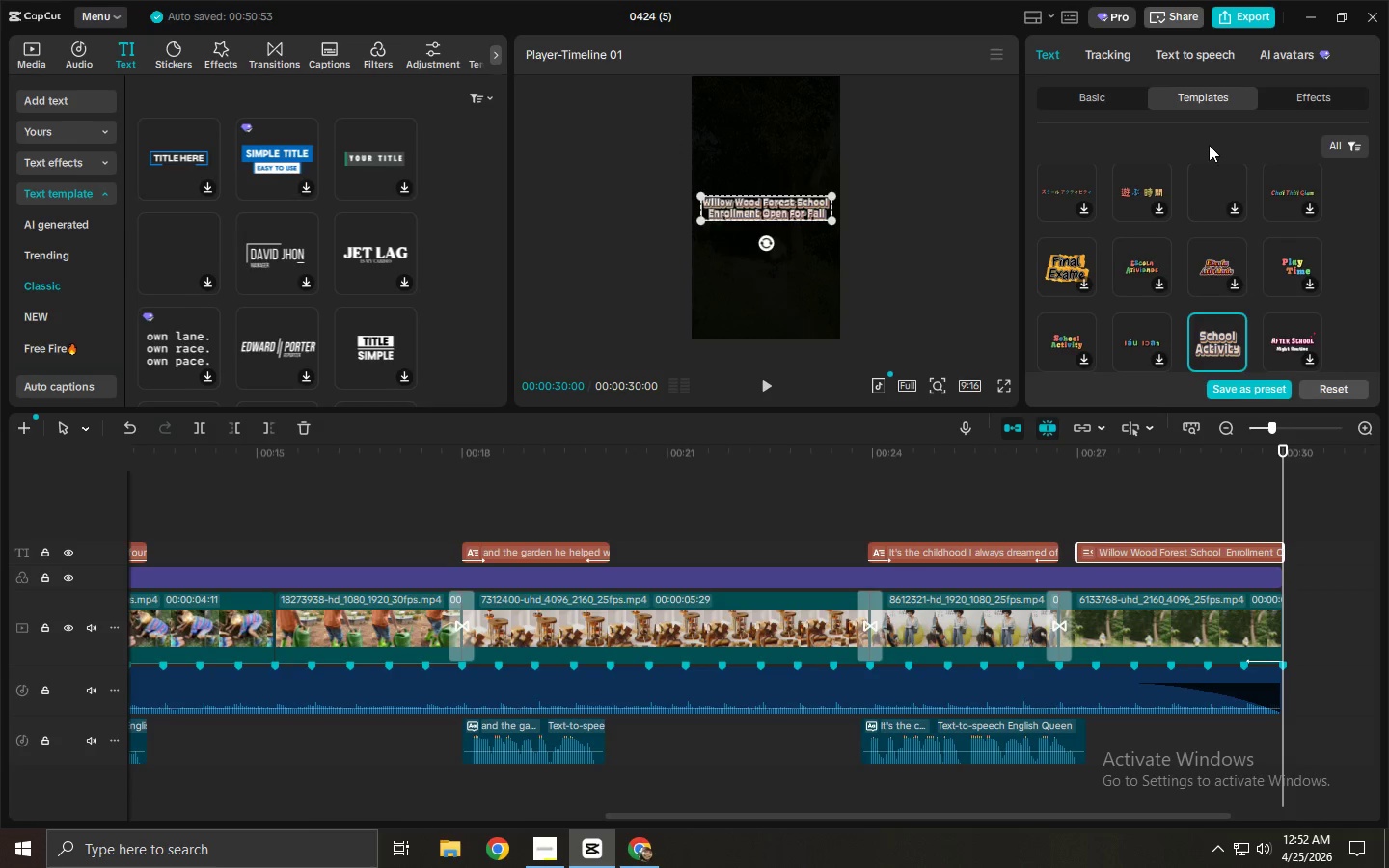 
left_click([1142, 101])
 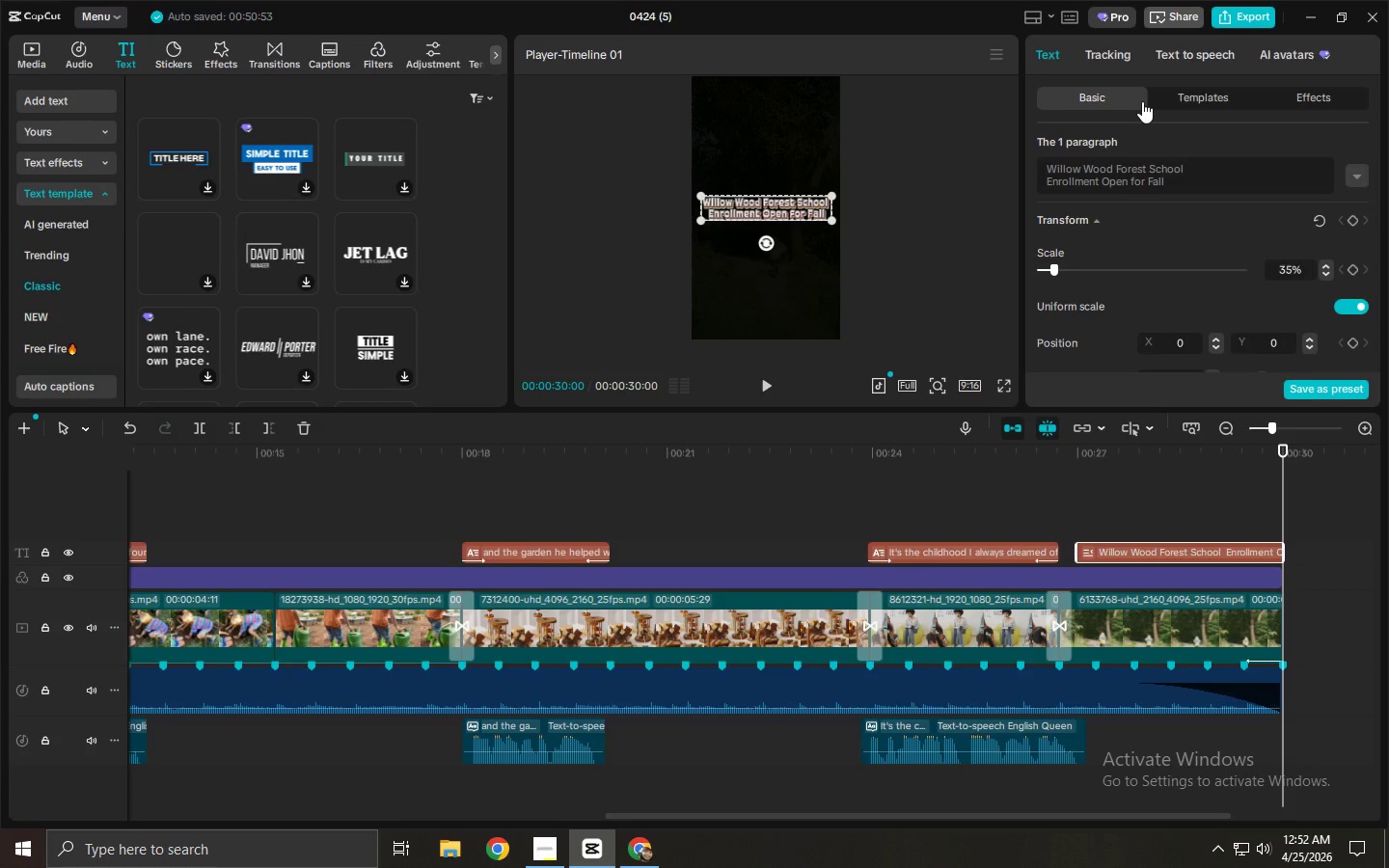 
scroll: coordinate [1187, 242], scroll_direction: up, amount: 1.0
 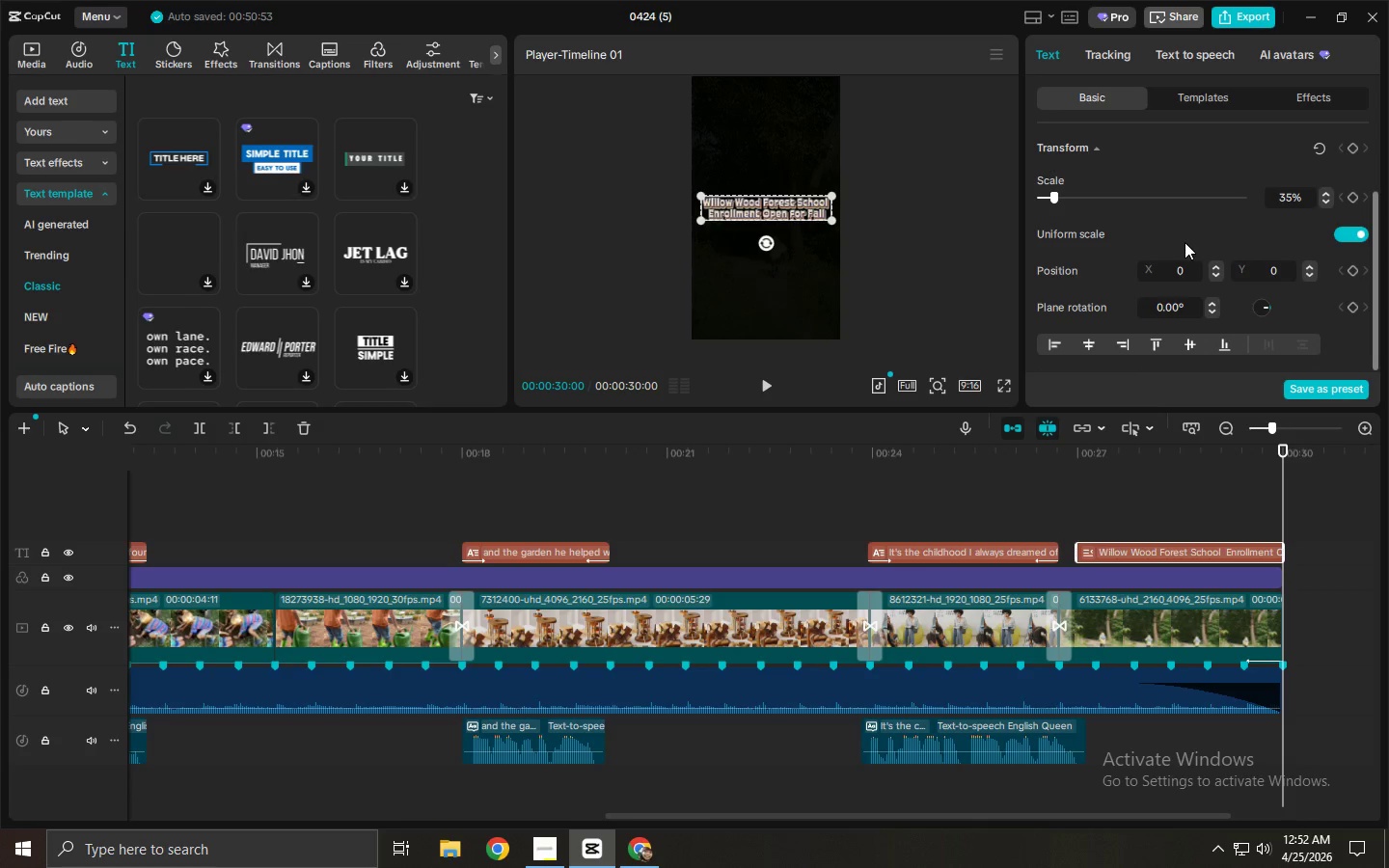 
scroll: coordinate [1183, 243], scroll_direction: down, amount: 2.0
 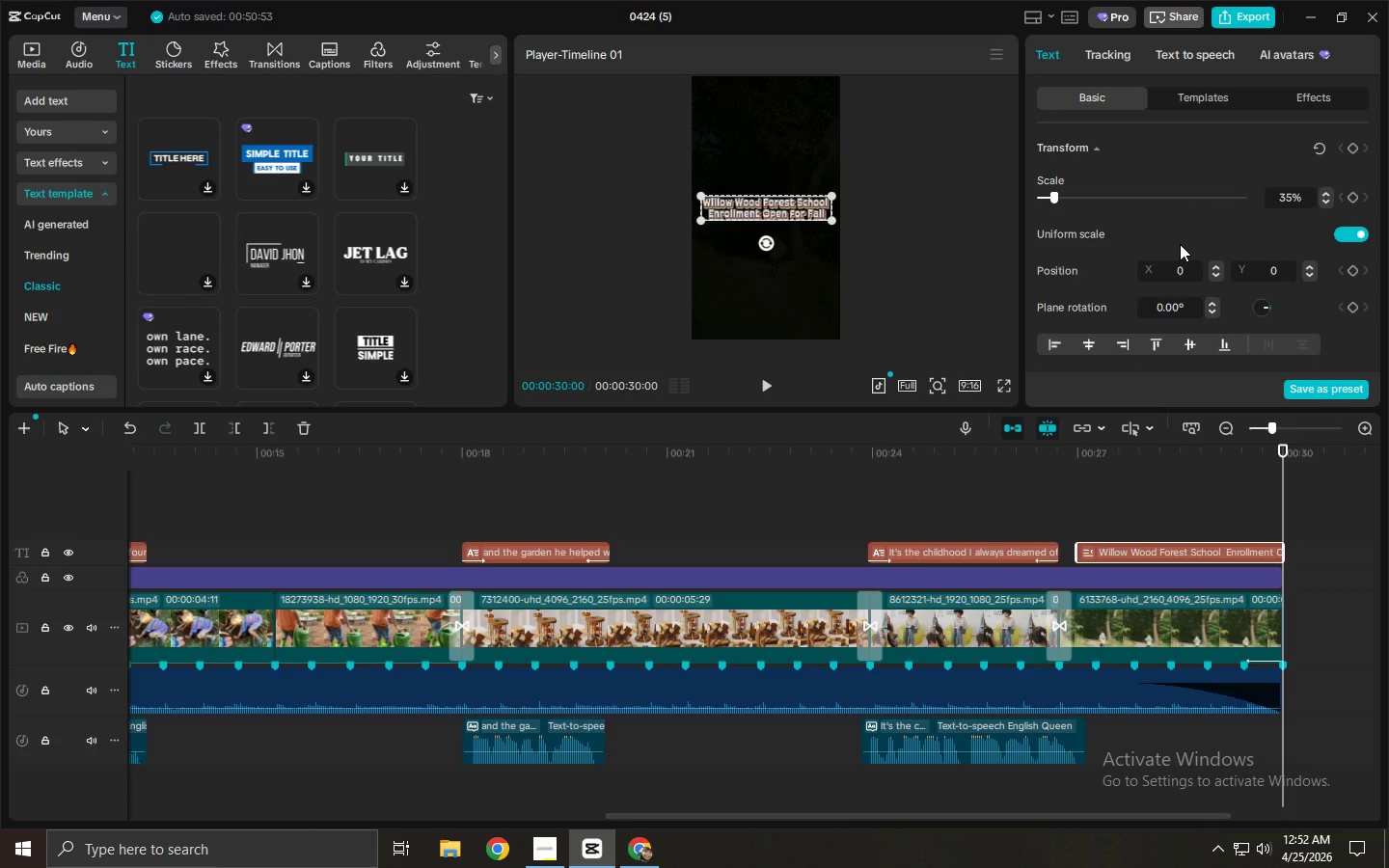 
left_click([1197, 95])
 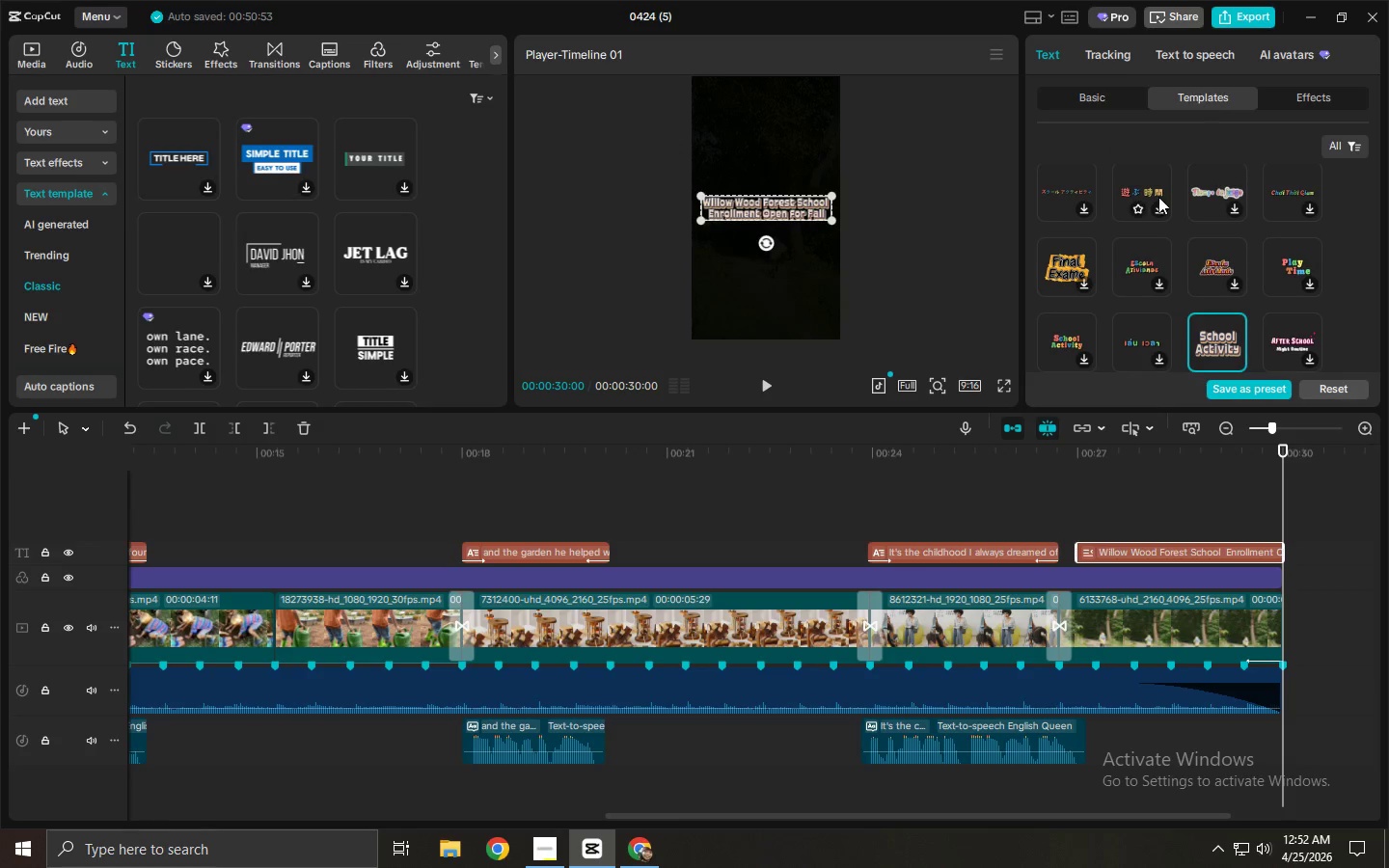 
scroll: coordinate [1180, 244], scroll_direction: up, amount: 5.0
 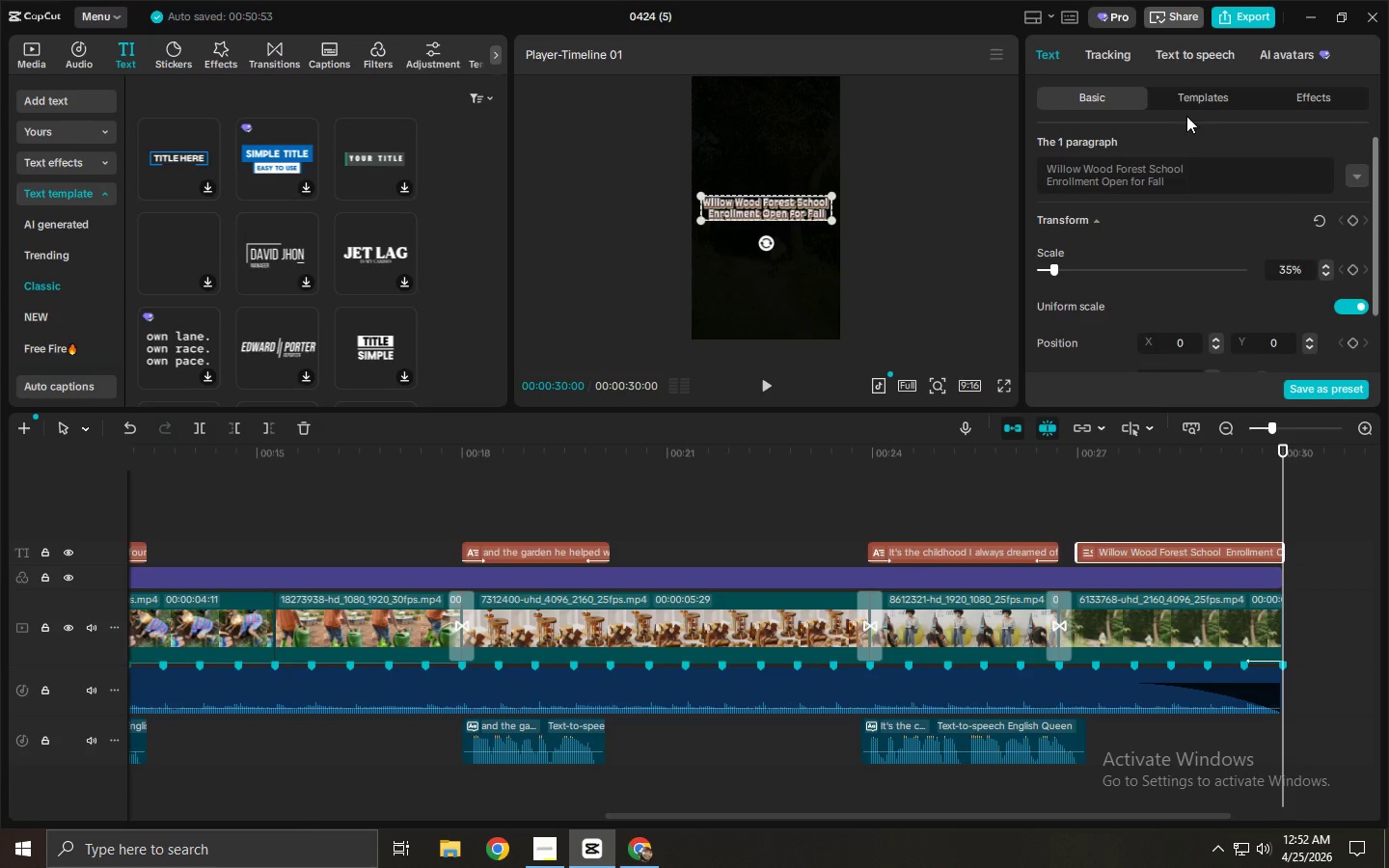 
left_click([1357, 146])
 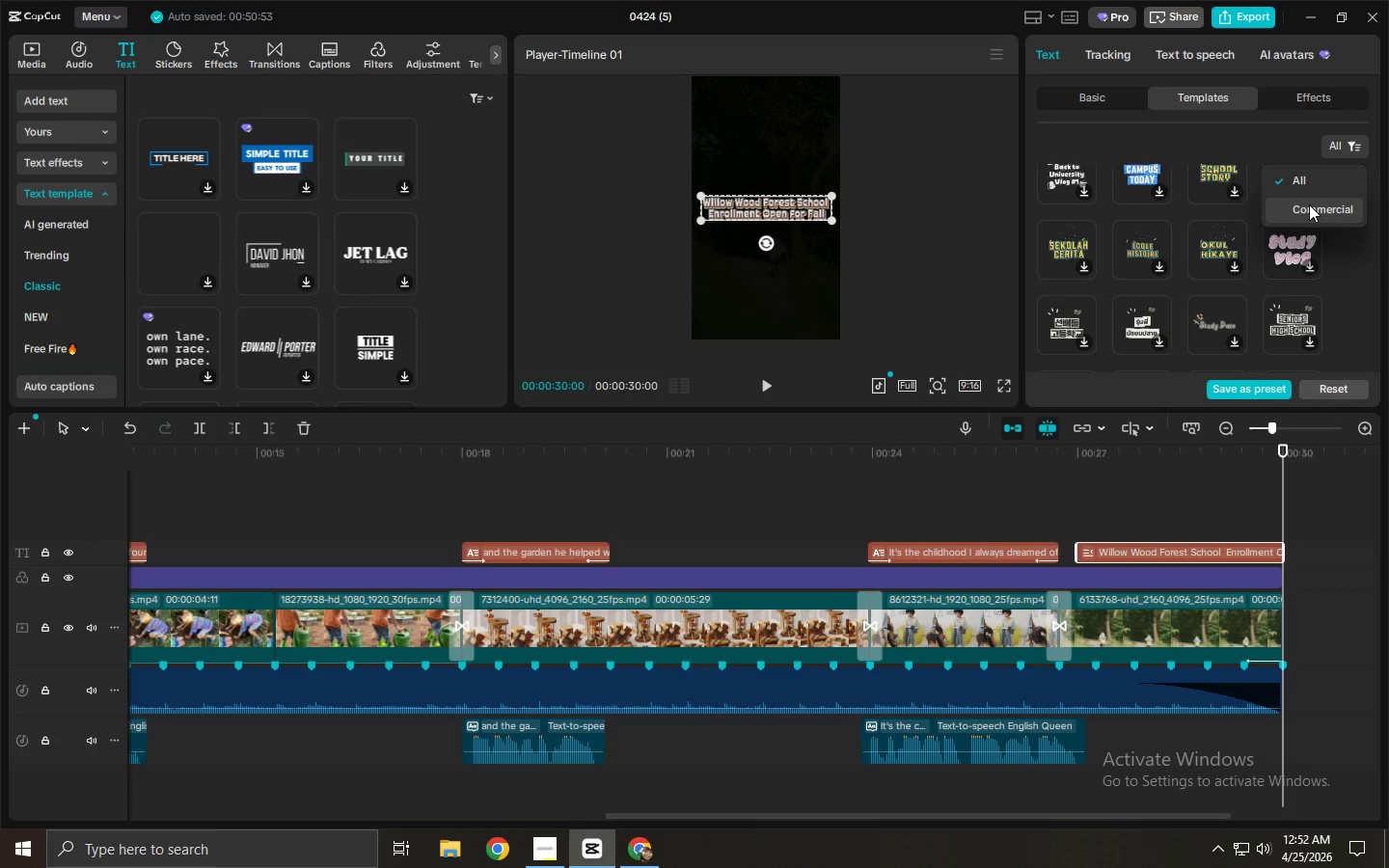 
scroll: coordinate [1153, 209], scroll_direction: down, amount: 8.0
 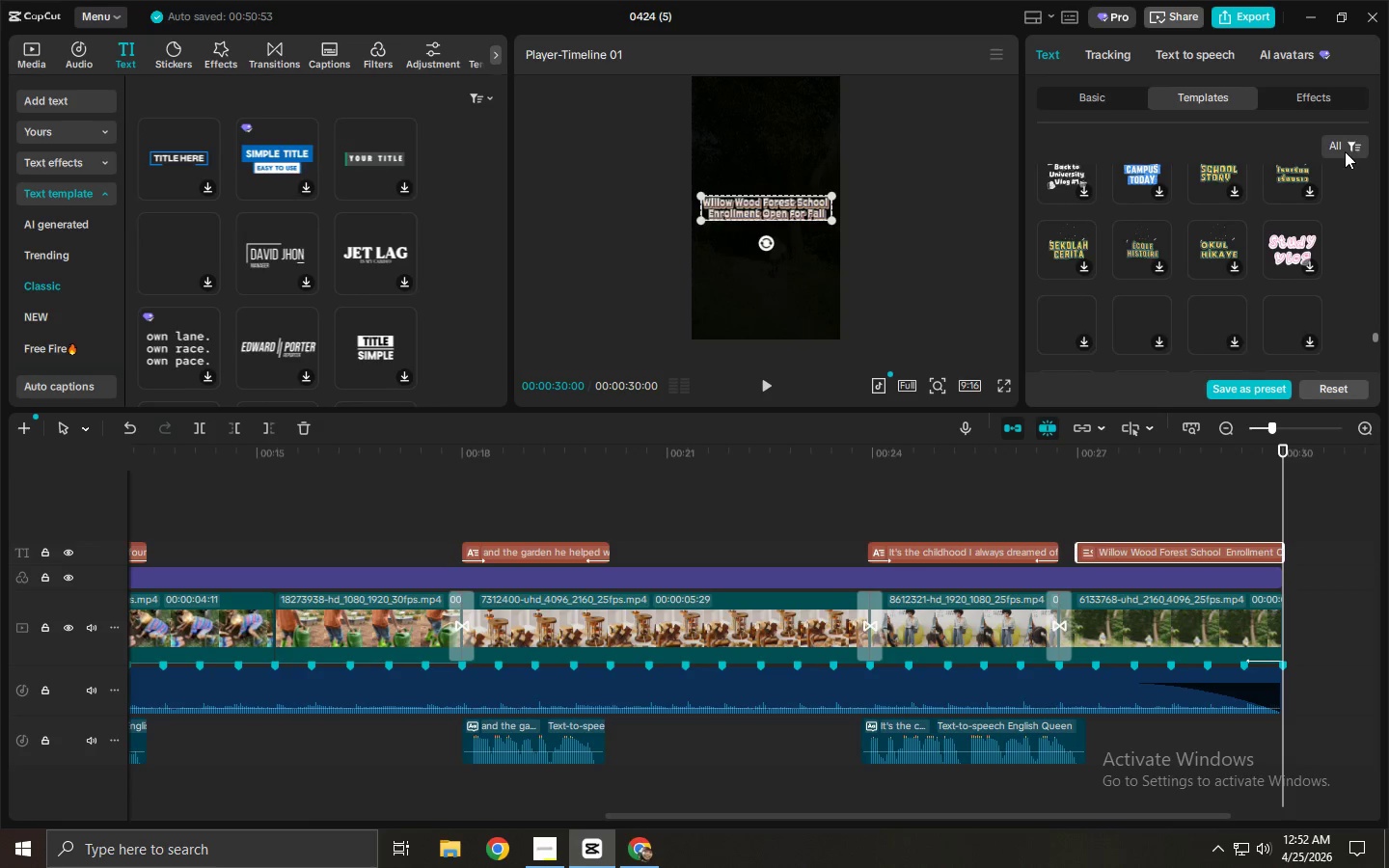 
left_click([1308, 203])
 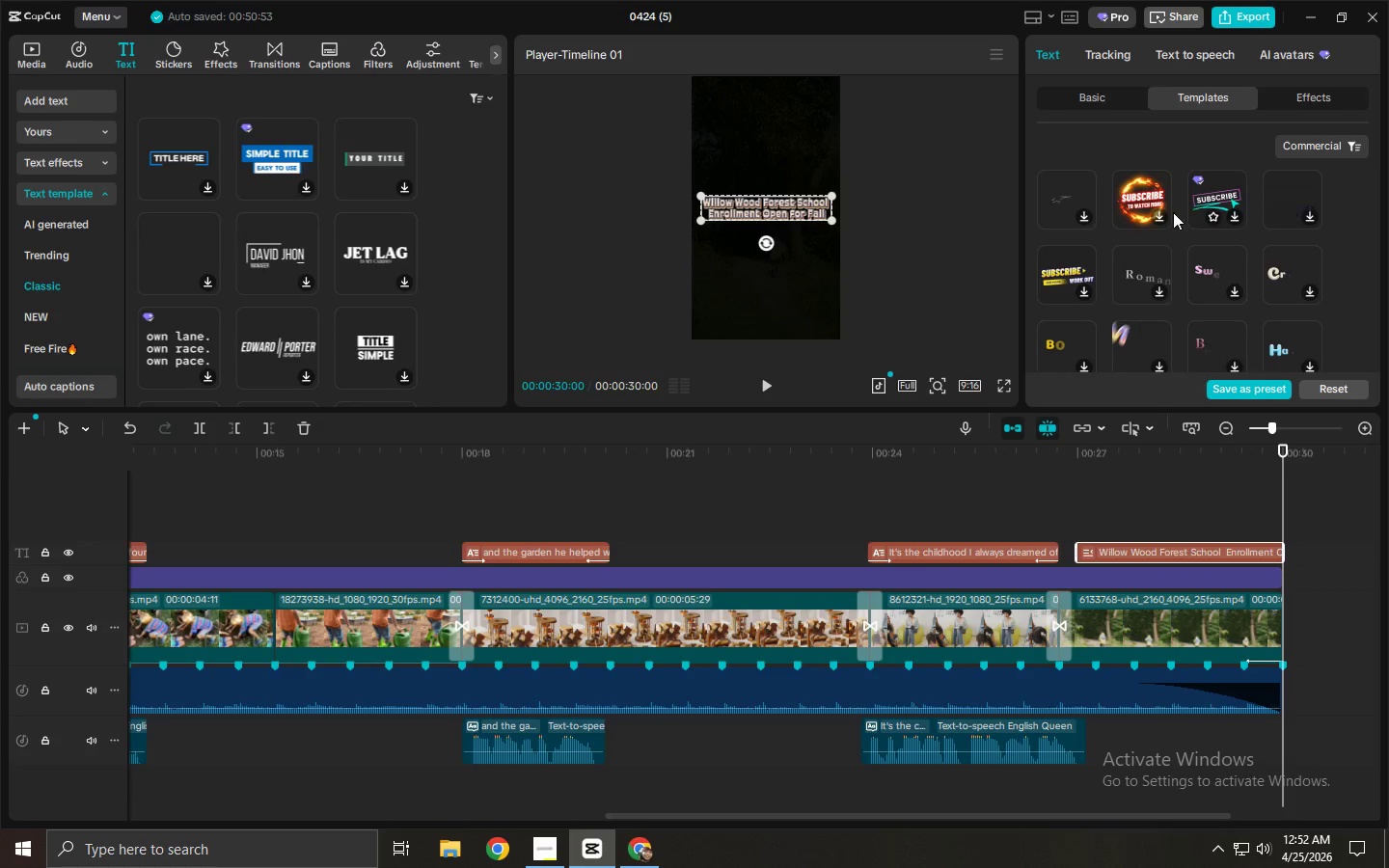 
scroll: coordinate [1112, 215], scroll_direction: up, amount: 2.0
 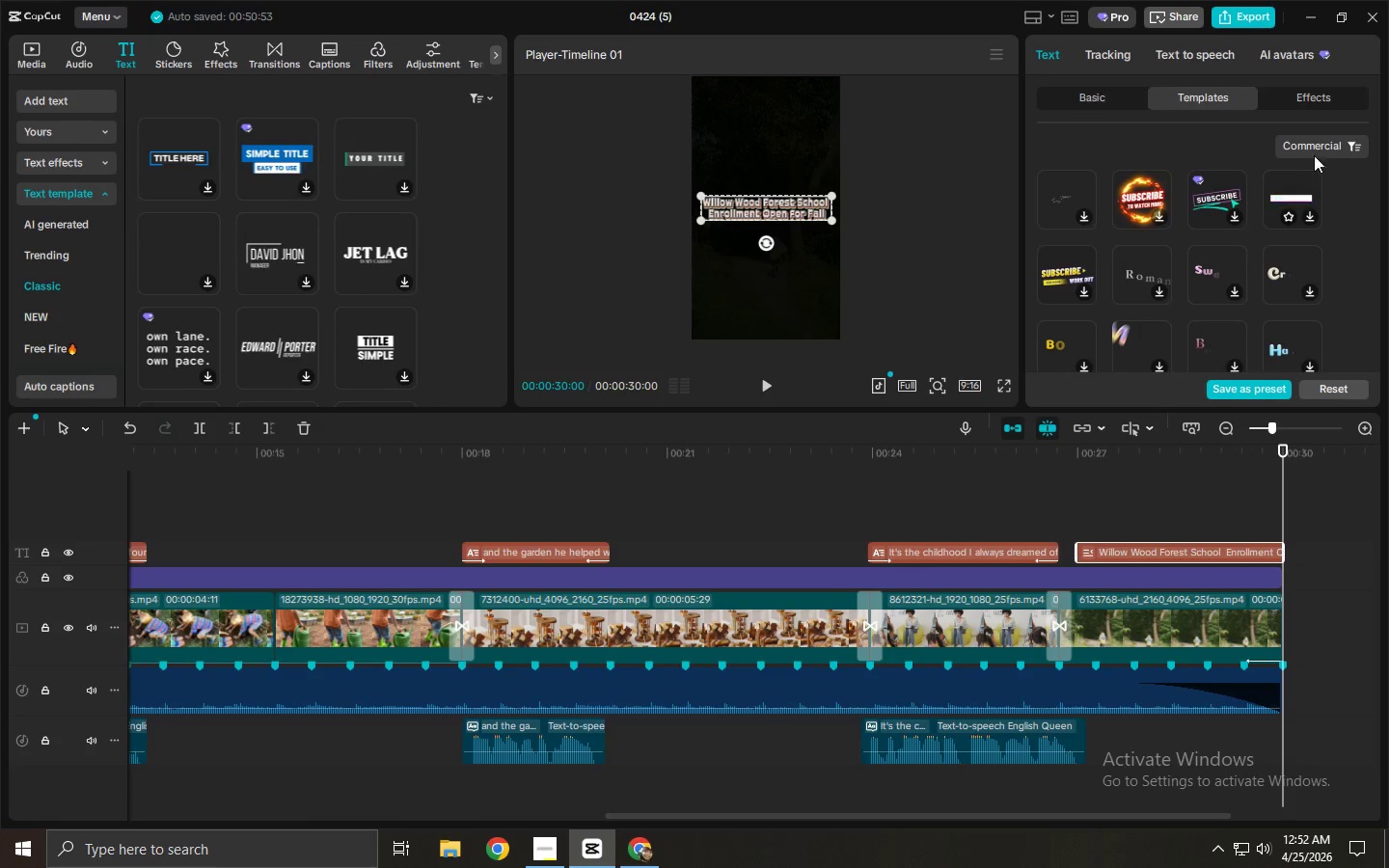 
left_click([1325, 138])
 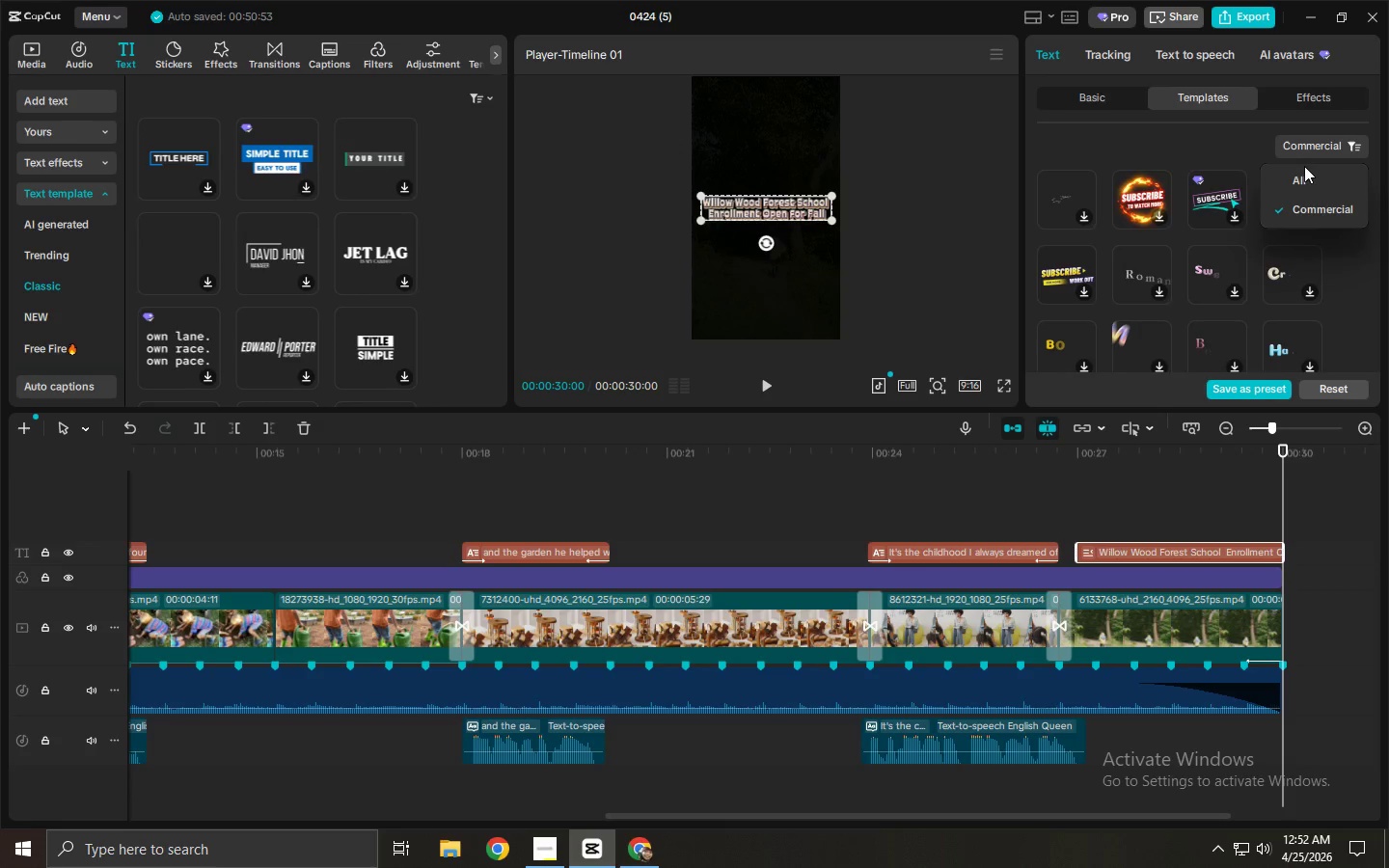 
left_click([1298, 170])
 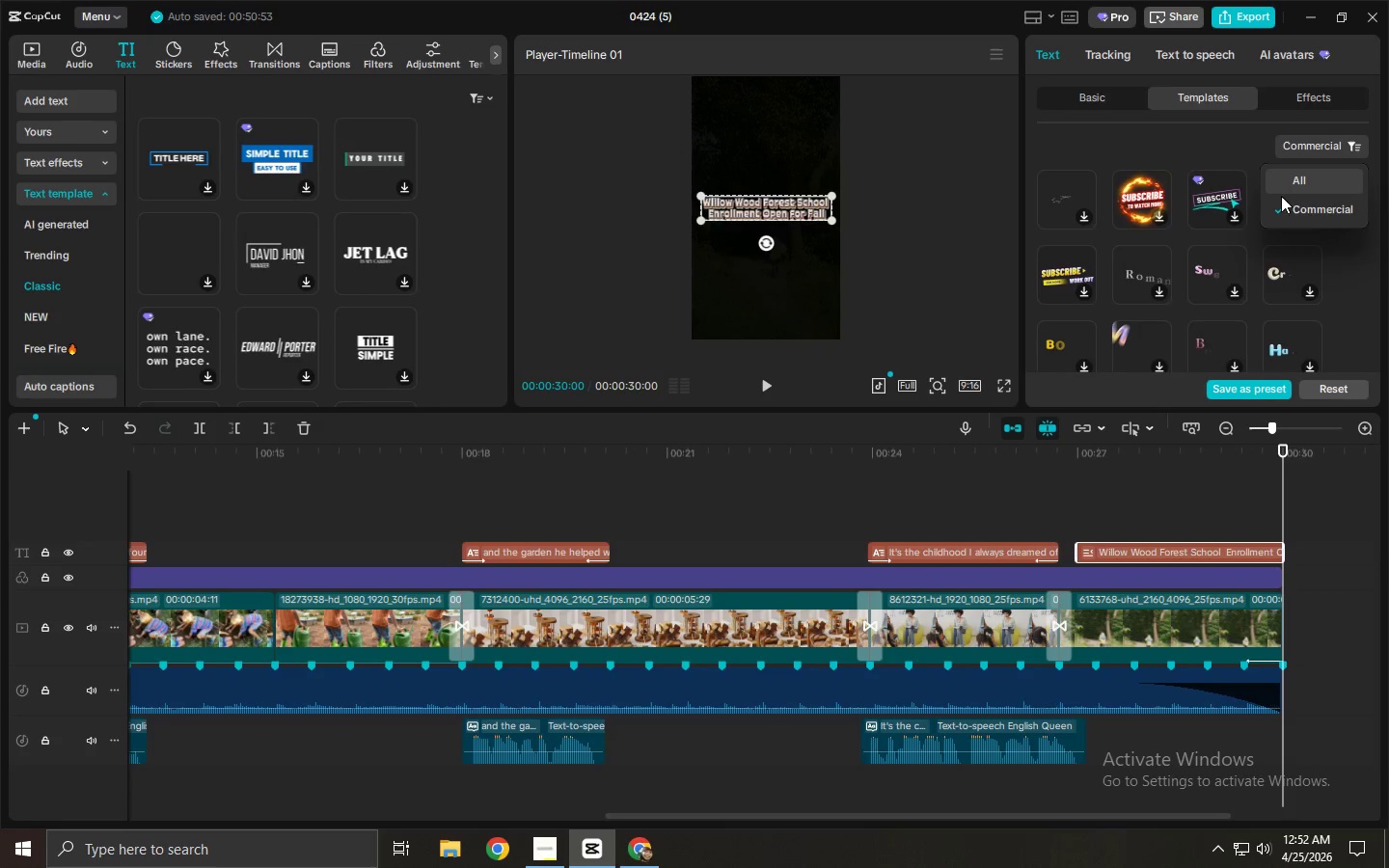 
left_click([1299, 188])
 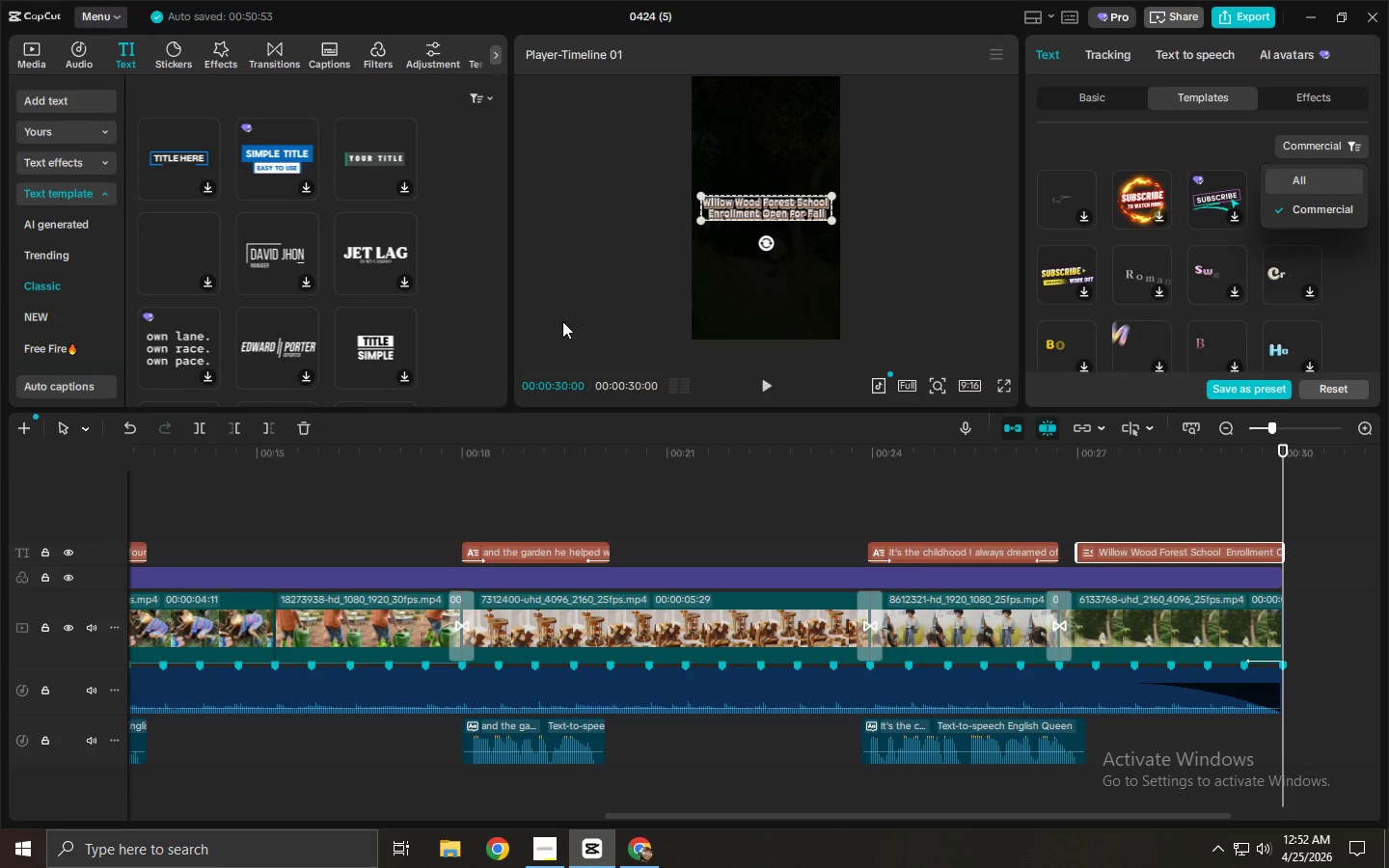 
scroll: coordinate [76, 291], scroll_direction: down, amount: 10.0
 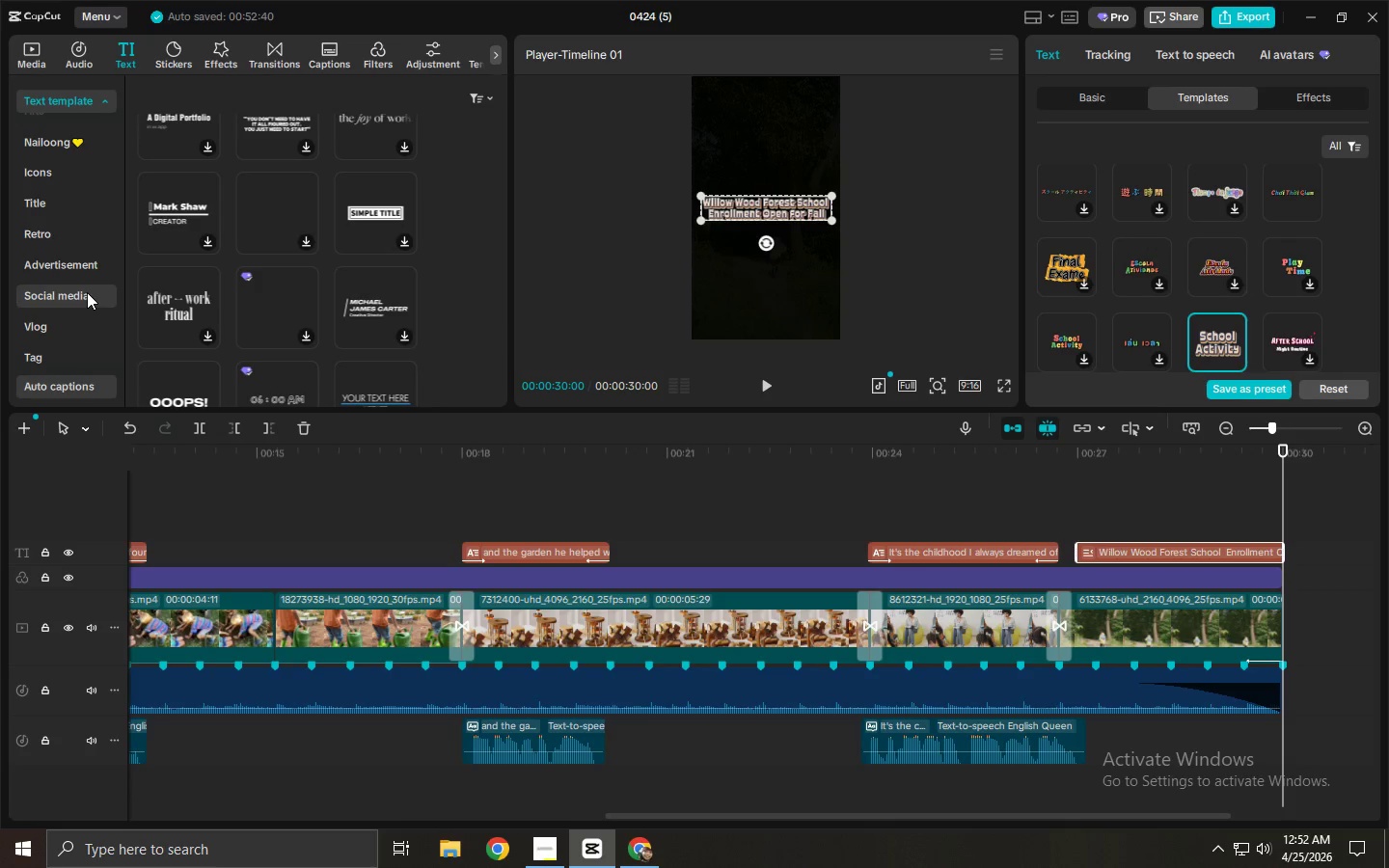 
scroll: coordinate [87, 292], scroll_direction: down, amount: 2.0
 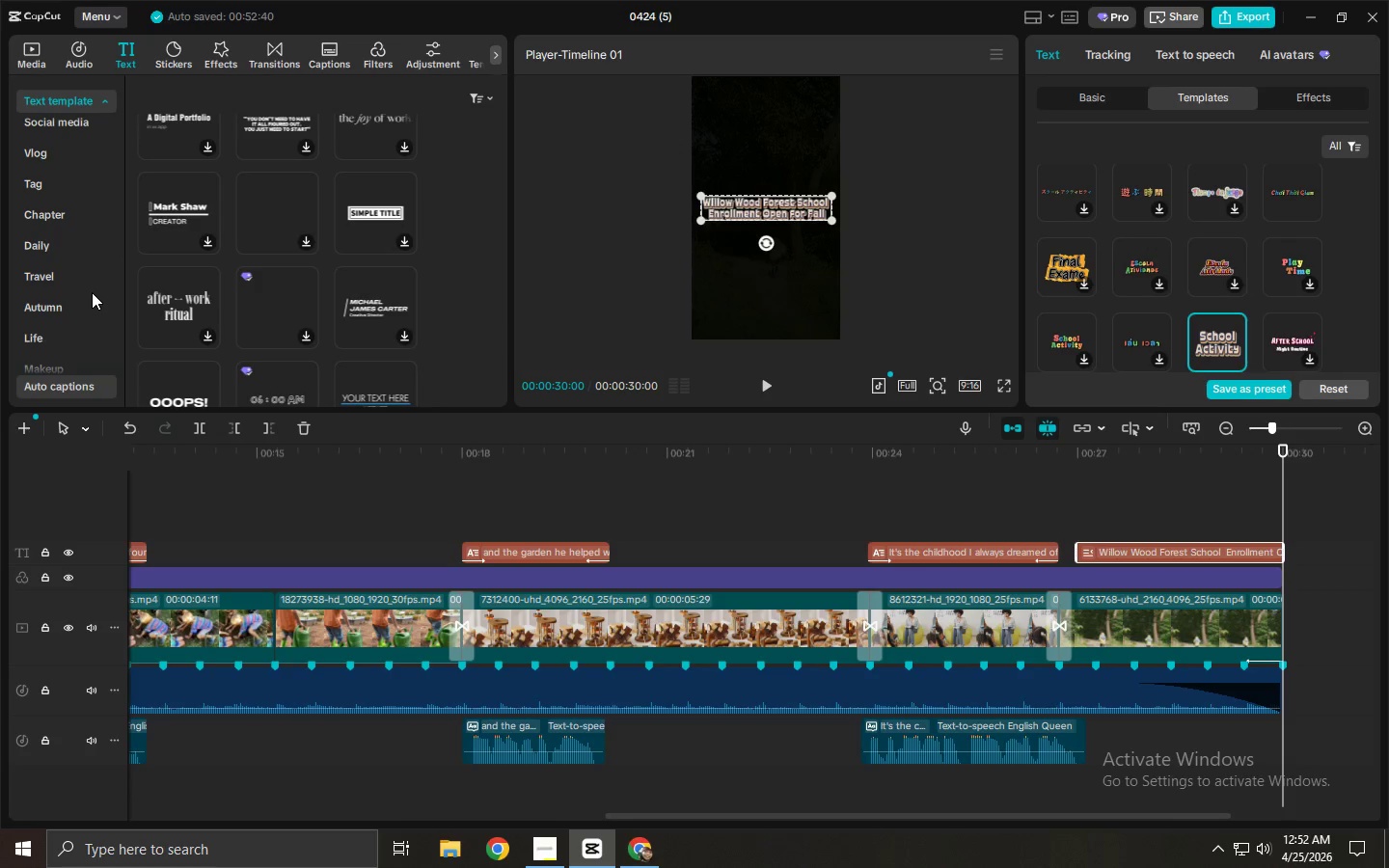 
left_click([80, 306])
 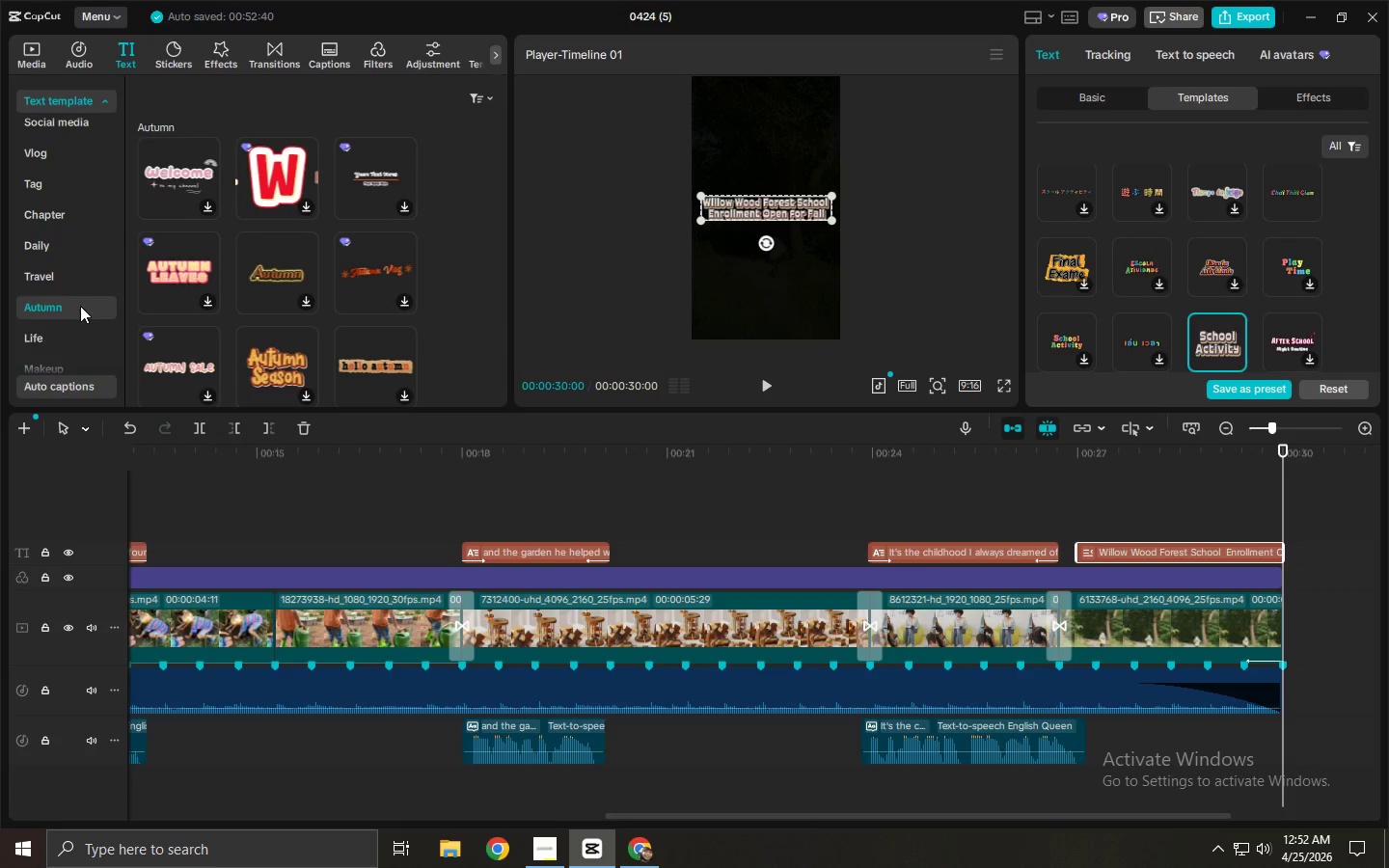 
scroll: coordinate [208, 288], scroll_direction: down, amount: 4.0
 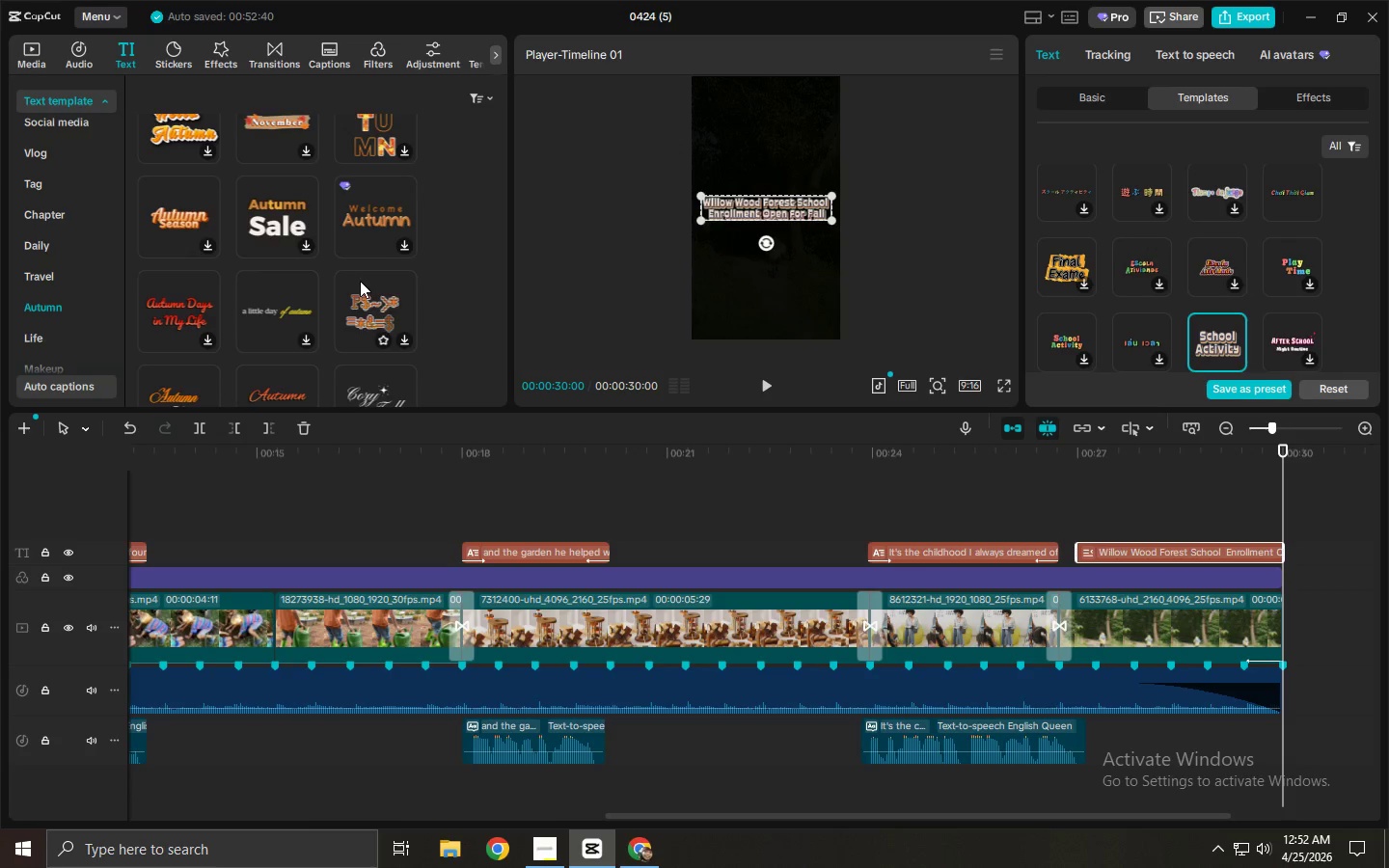 
left_click([59, 343])
 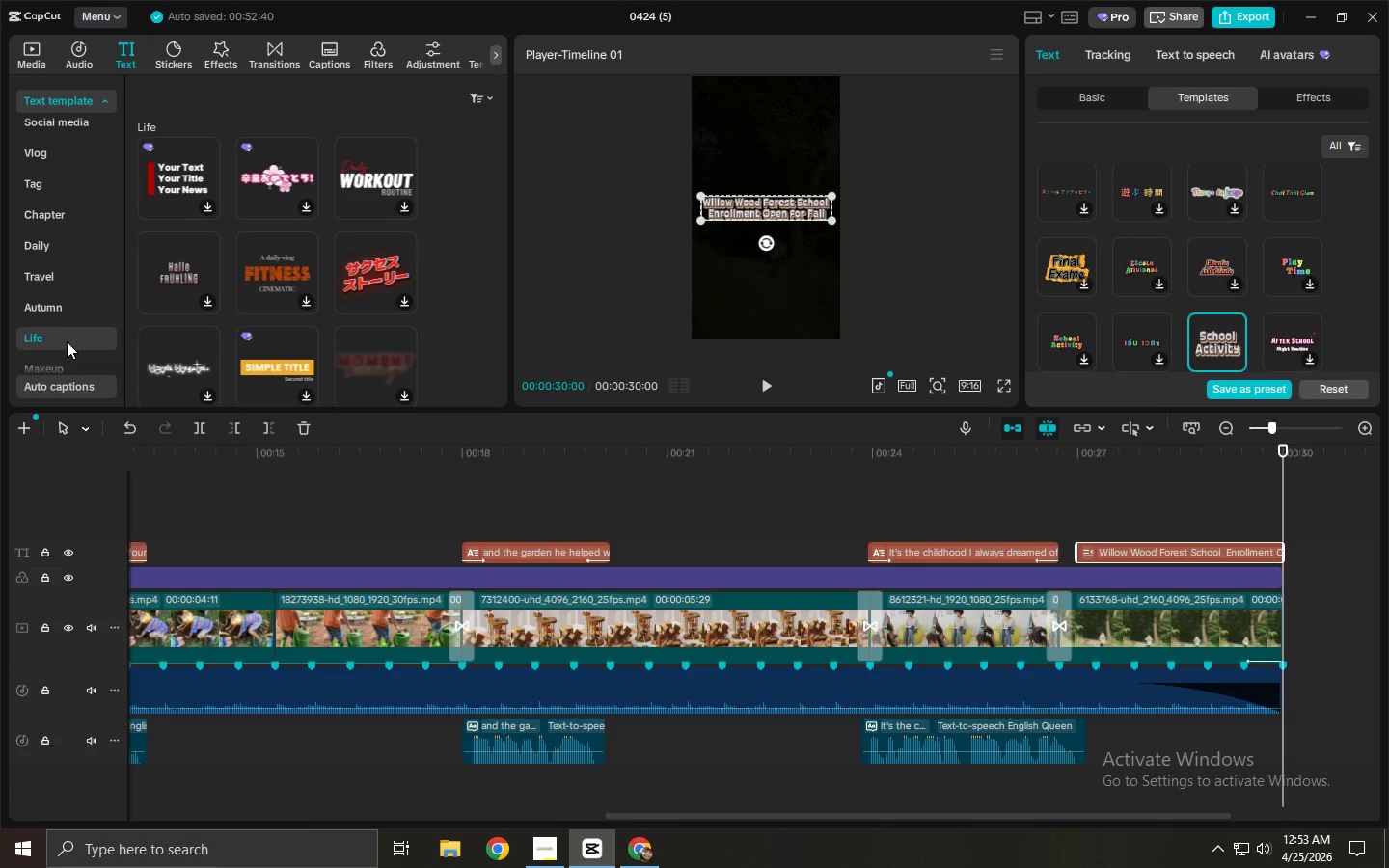 
scroll: coordinate [62, 283], scroll_direction: down, amount: 10.0
 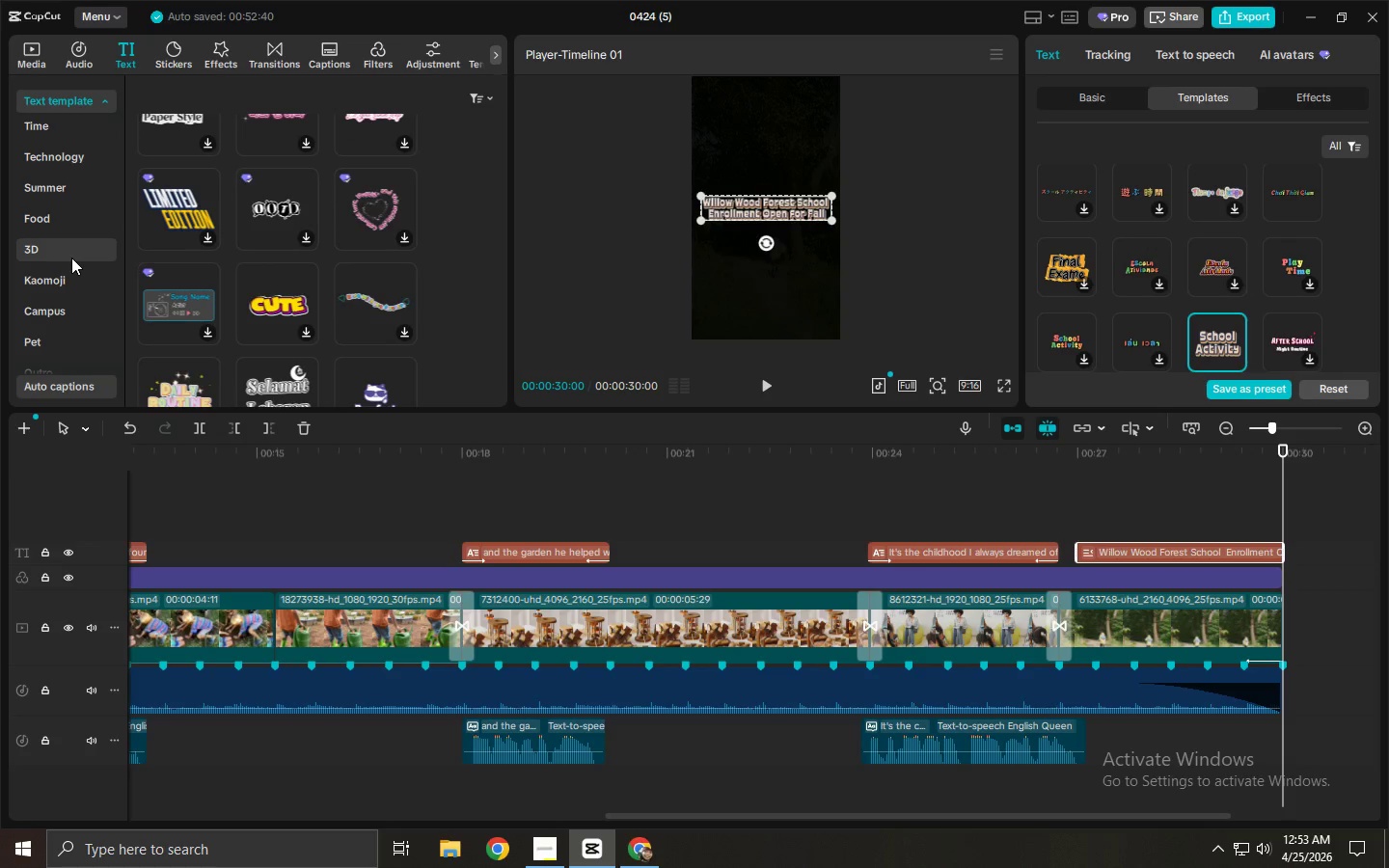 
left_click([54, 257])
 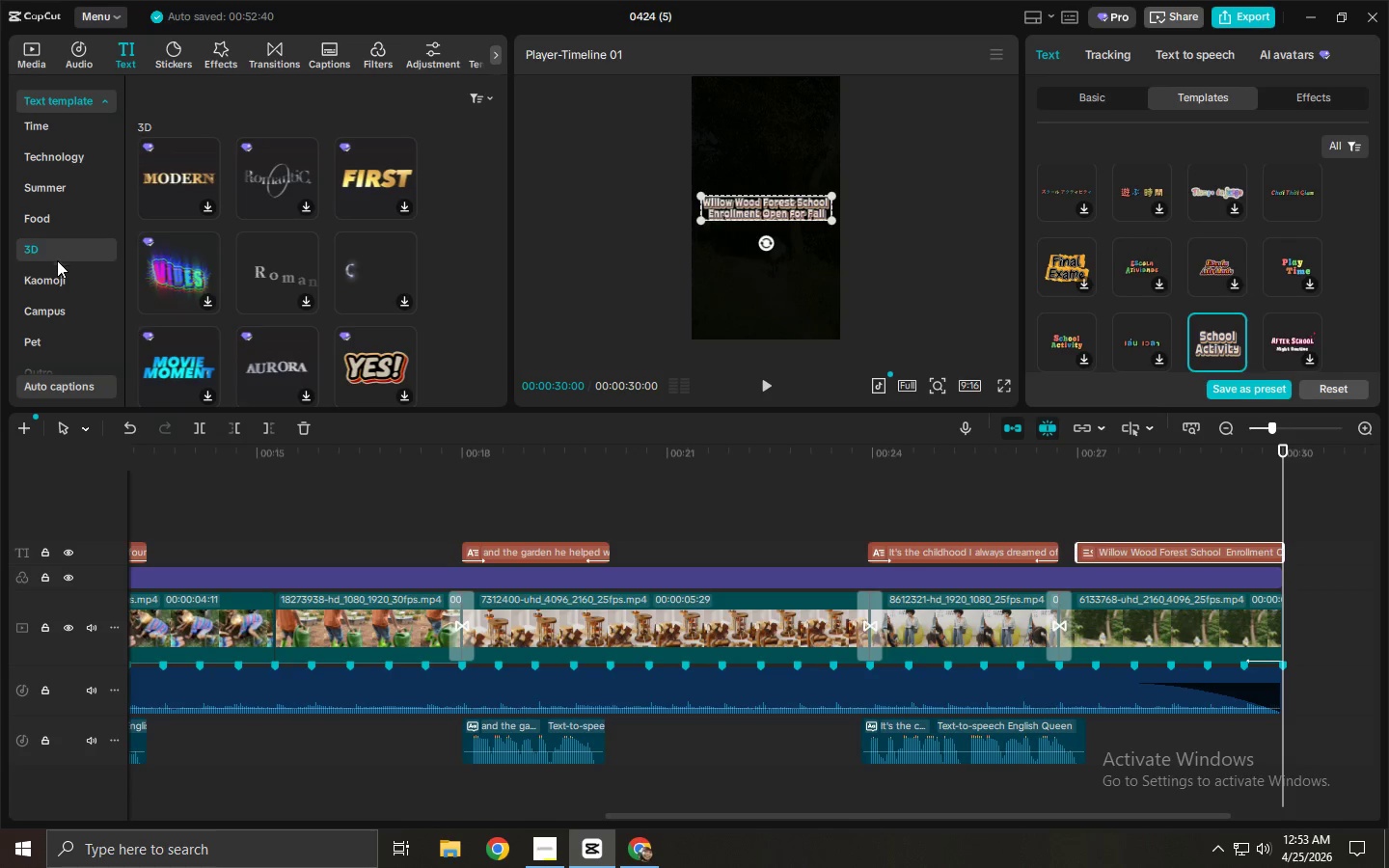 
left_click([62, 272])
 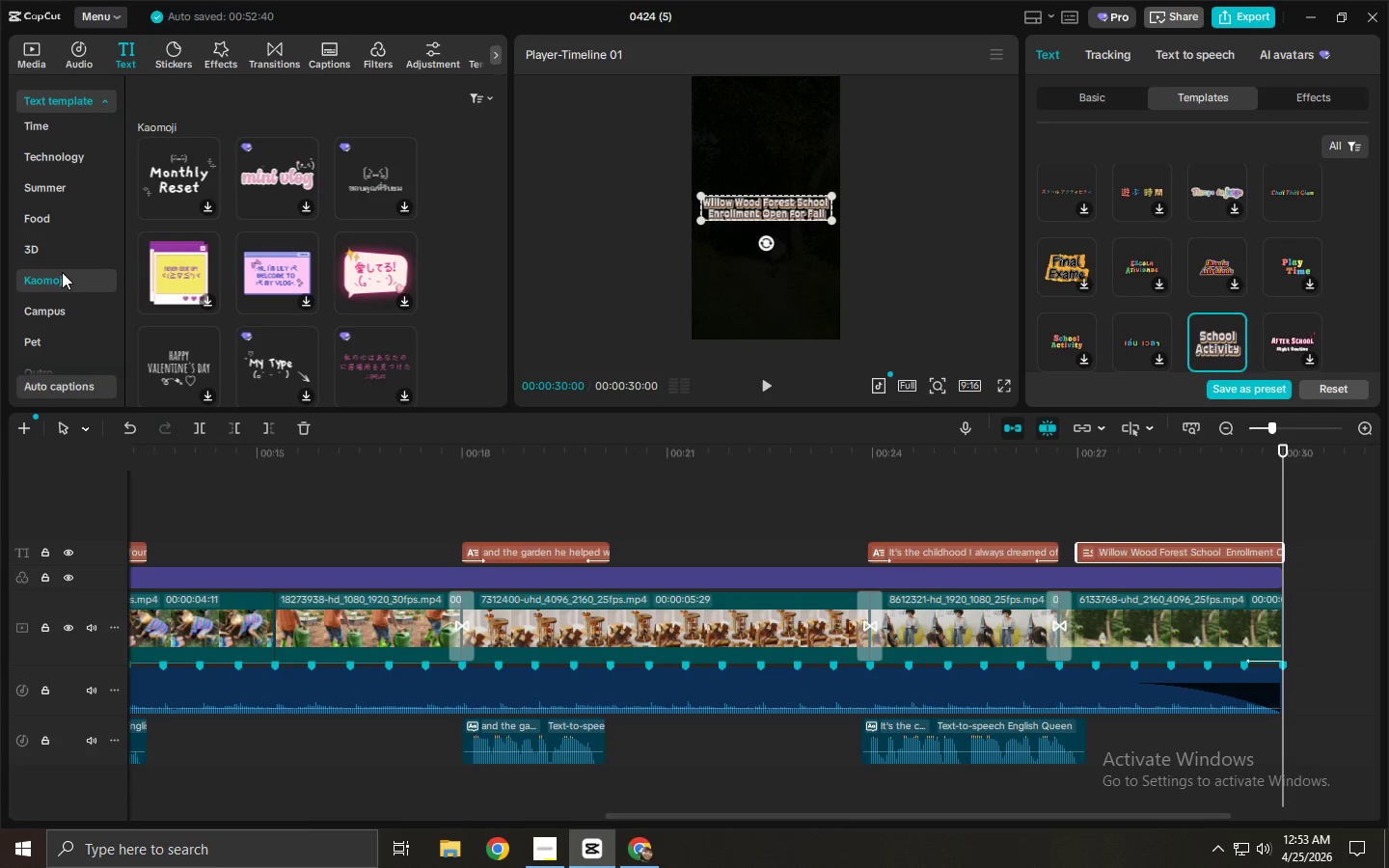 
scroll: coordinate [68, 313], scroll_direction: down, amount: 3.0
 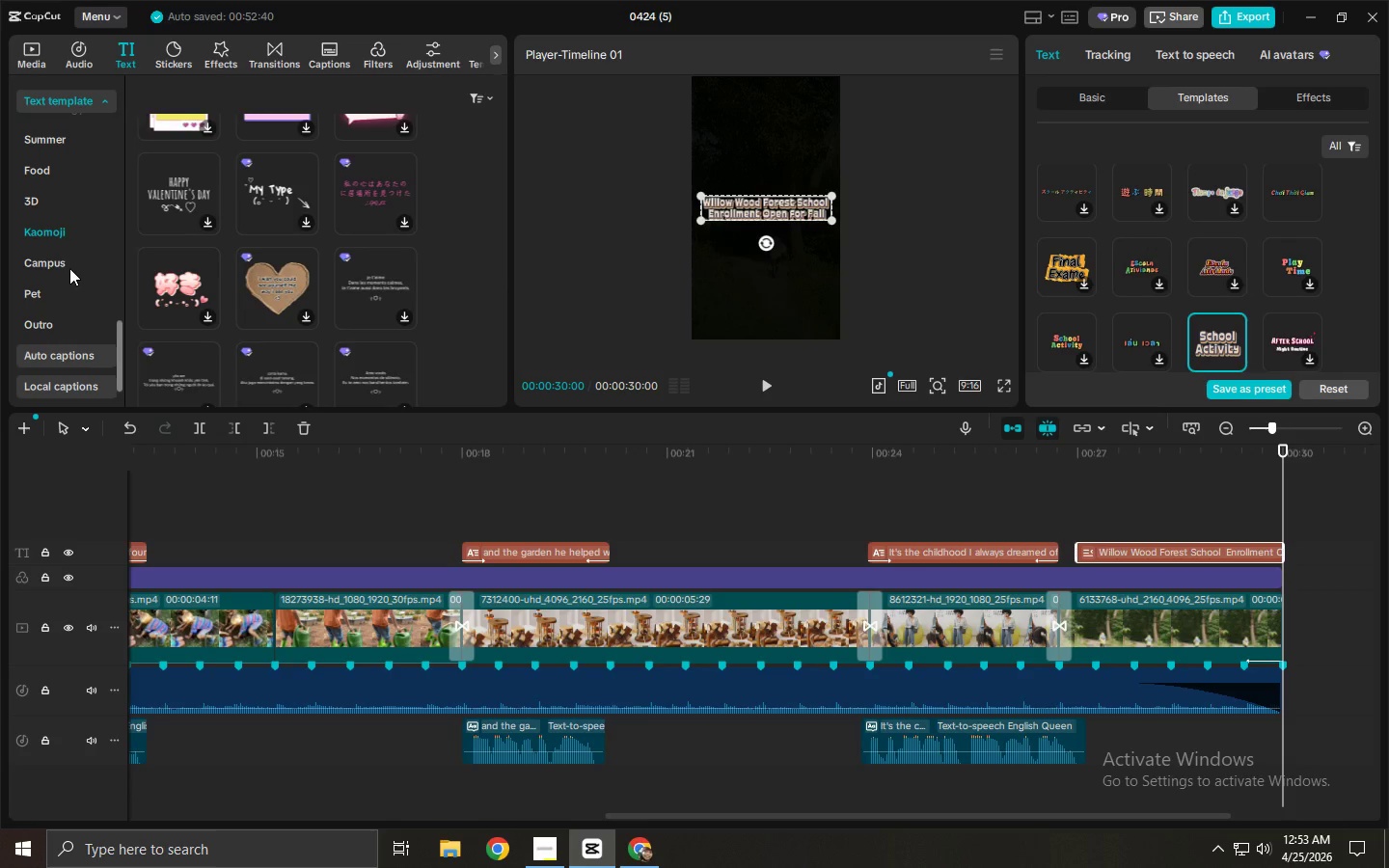 
left_click([62, 288])
 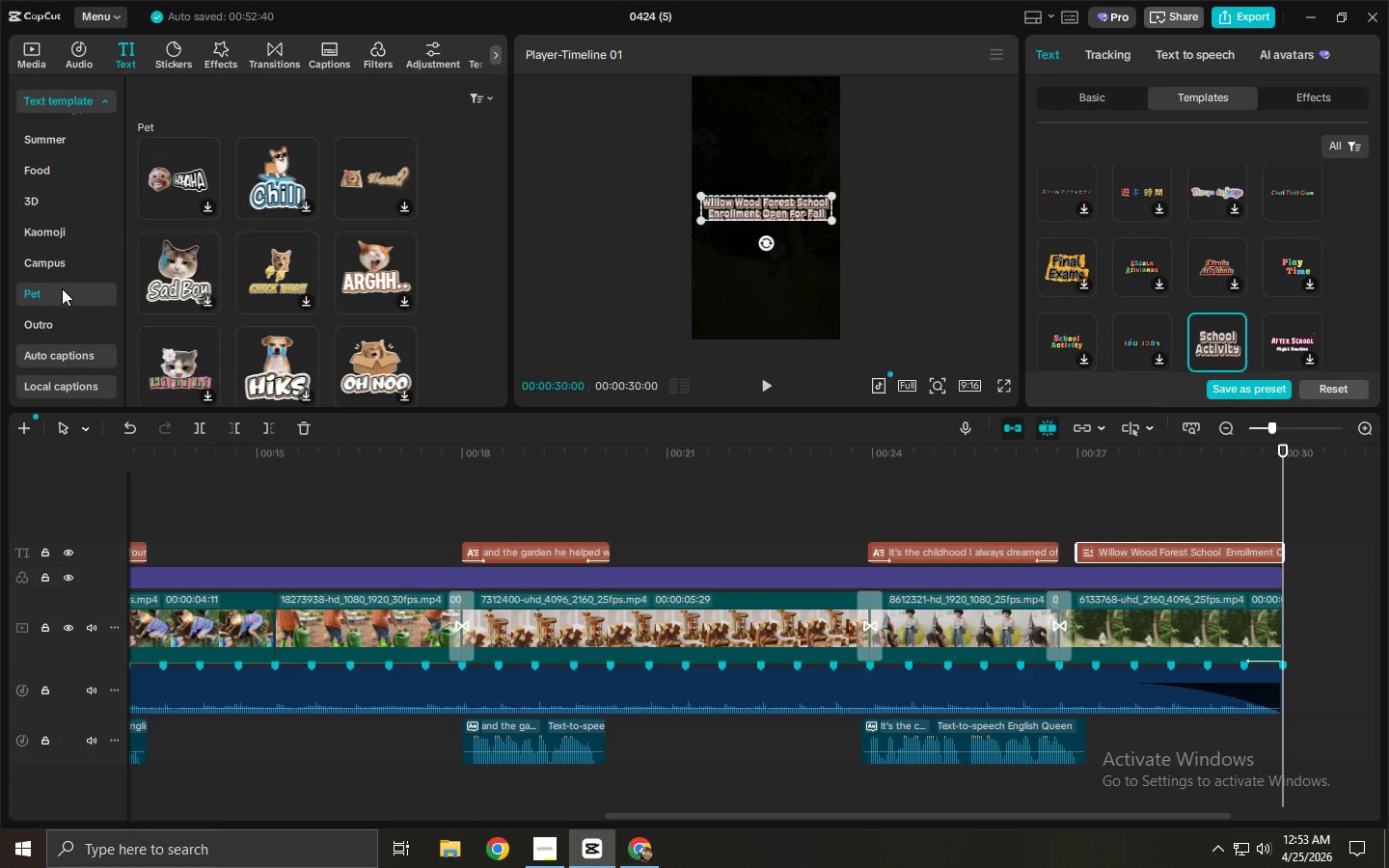 
scroll: coordinate [203, 286], scroll_direction: down, amount: 2.0
 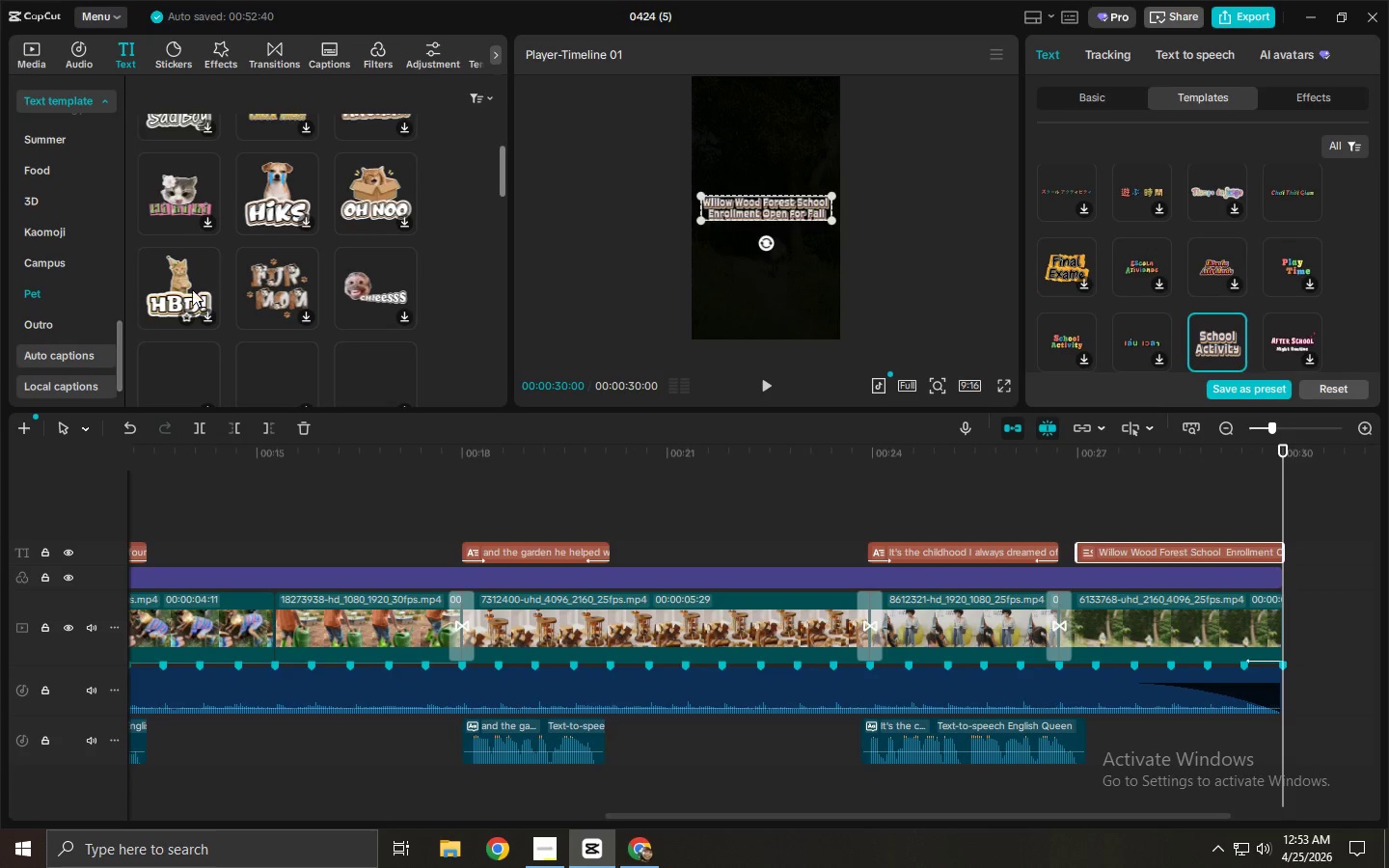 
left_click([83, 324])
 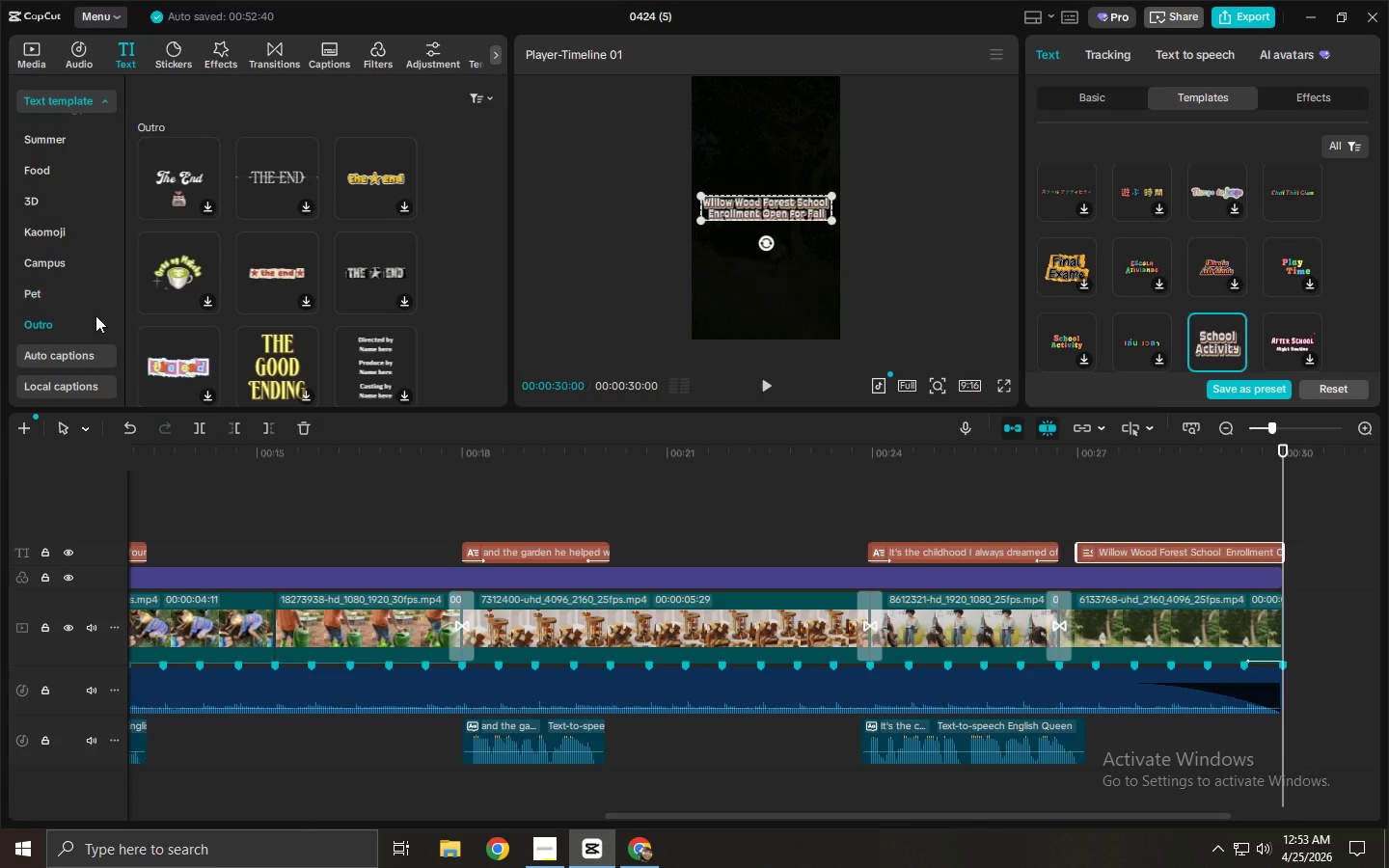 
scroll: coordinate [171, 295], scroll_direction: down, amount: 1.0
 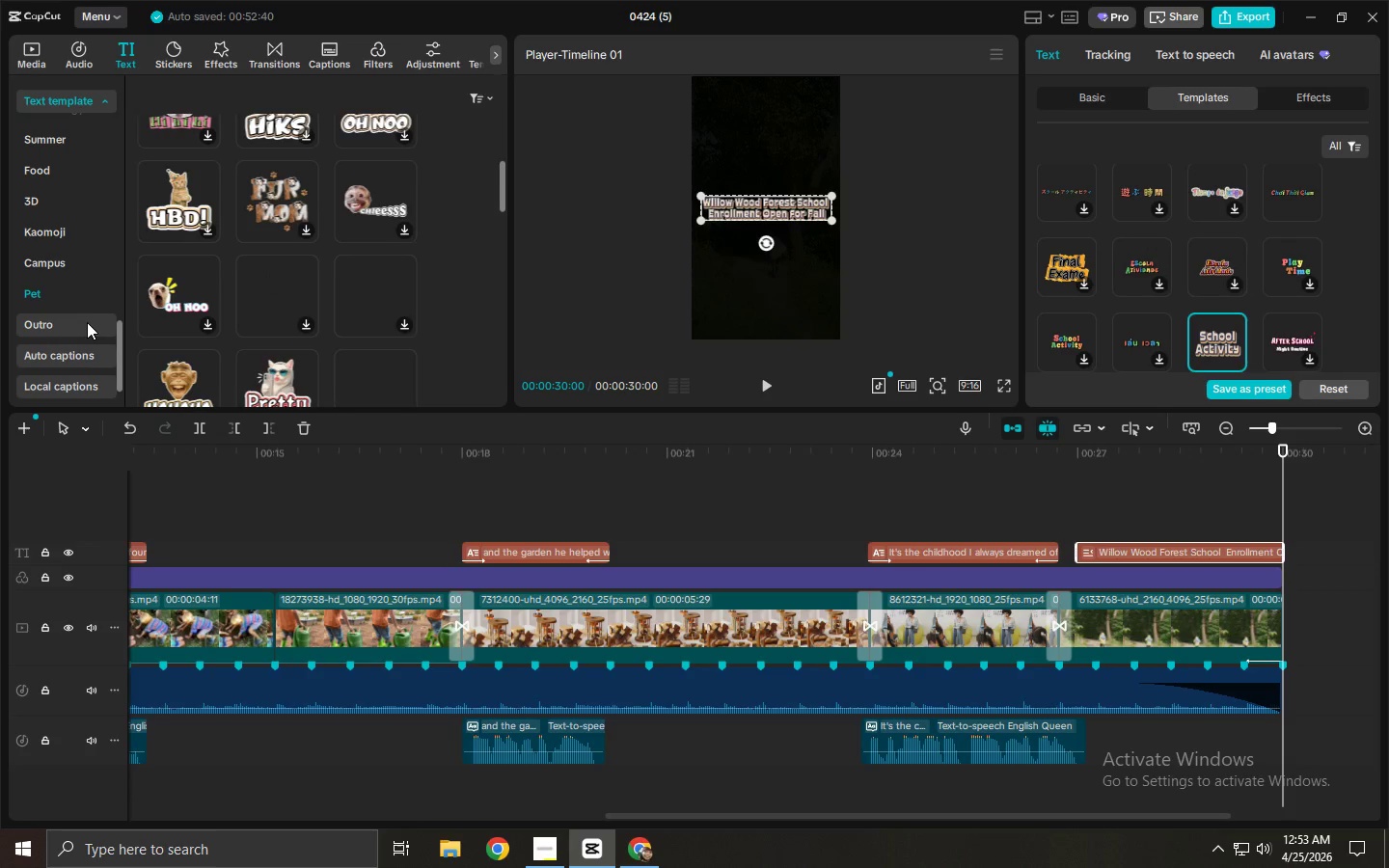 
left_click([83, 326])
 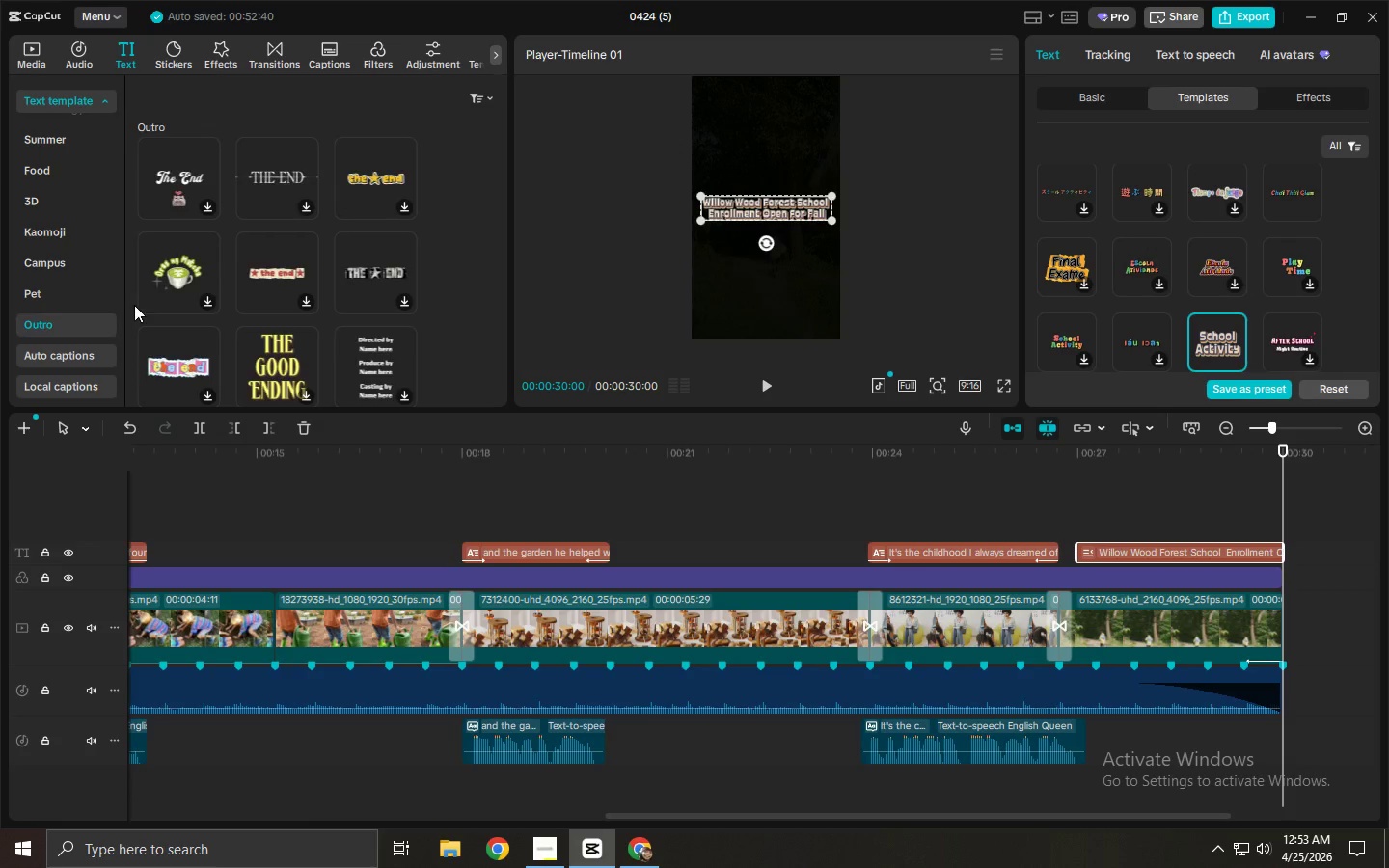 
scroll: coordinate [214, 294], scroll_direction: down, amount: 8.0
 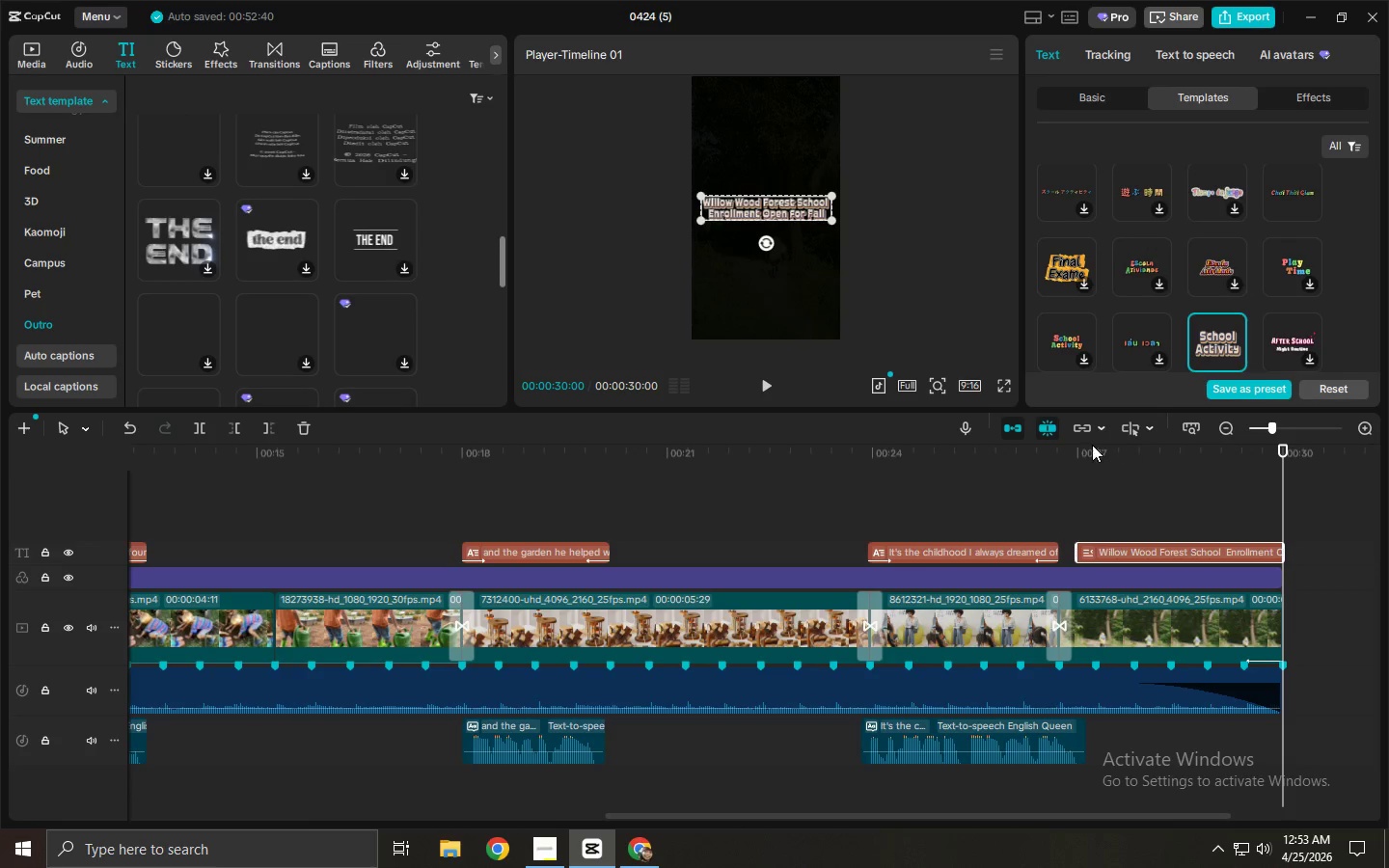 
left_click_drag(start_coordinate=[1060, 451], to_coordinate=[1046, 456])
 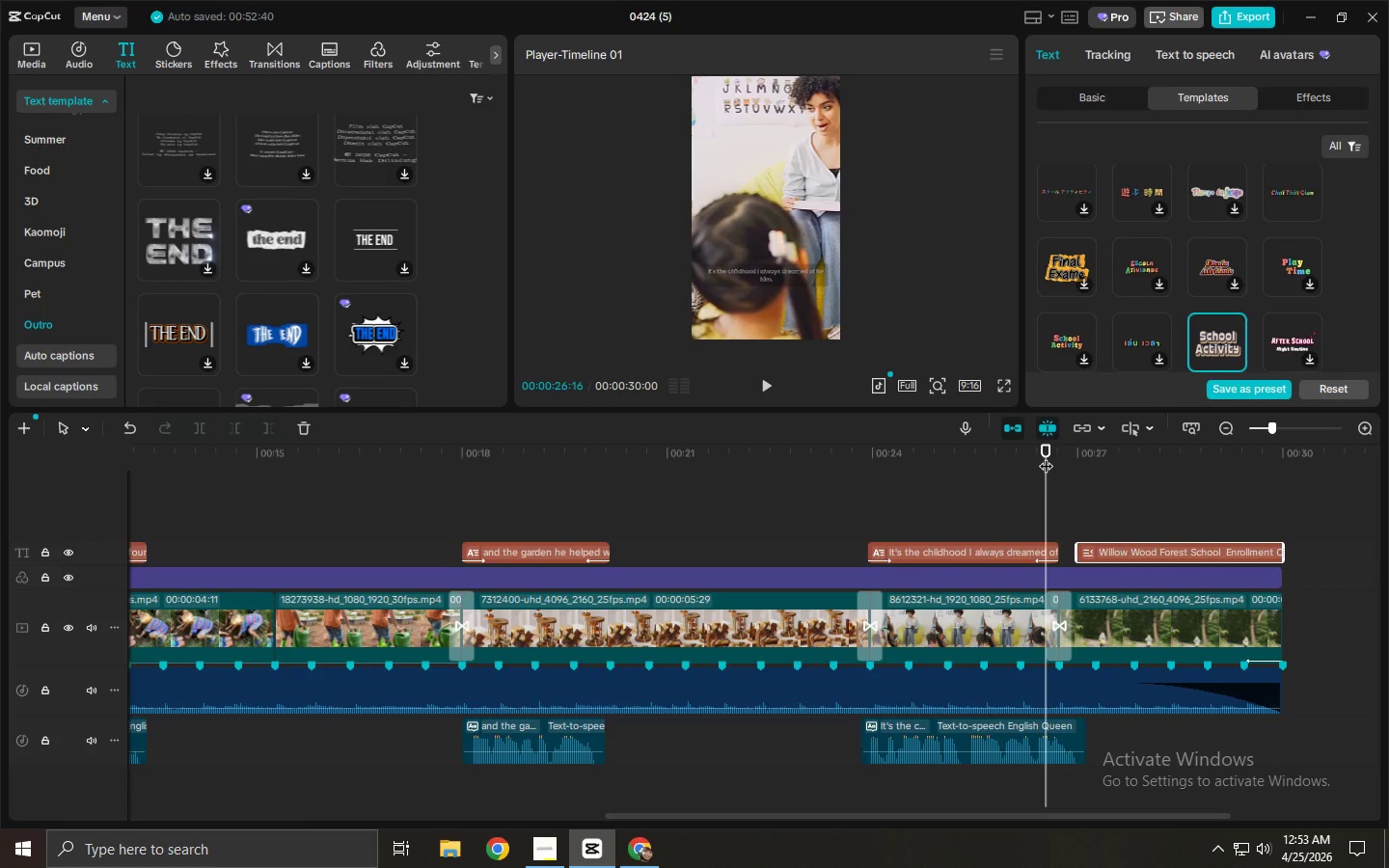 
key(Space)
 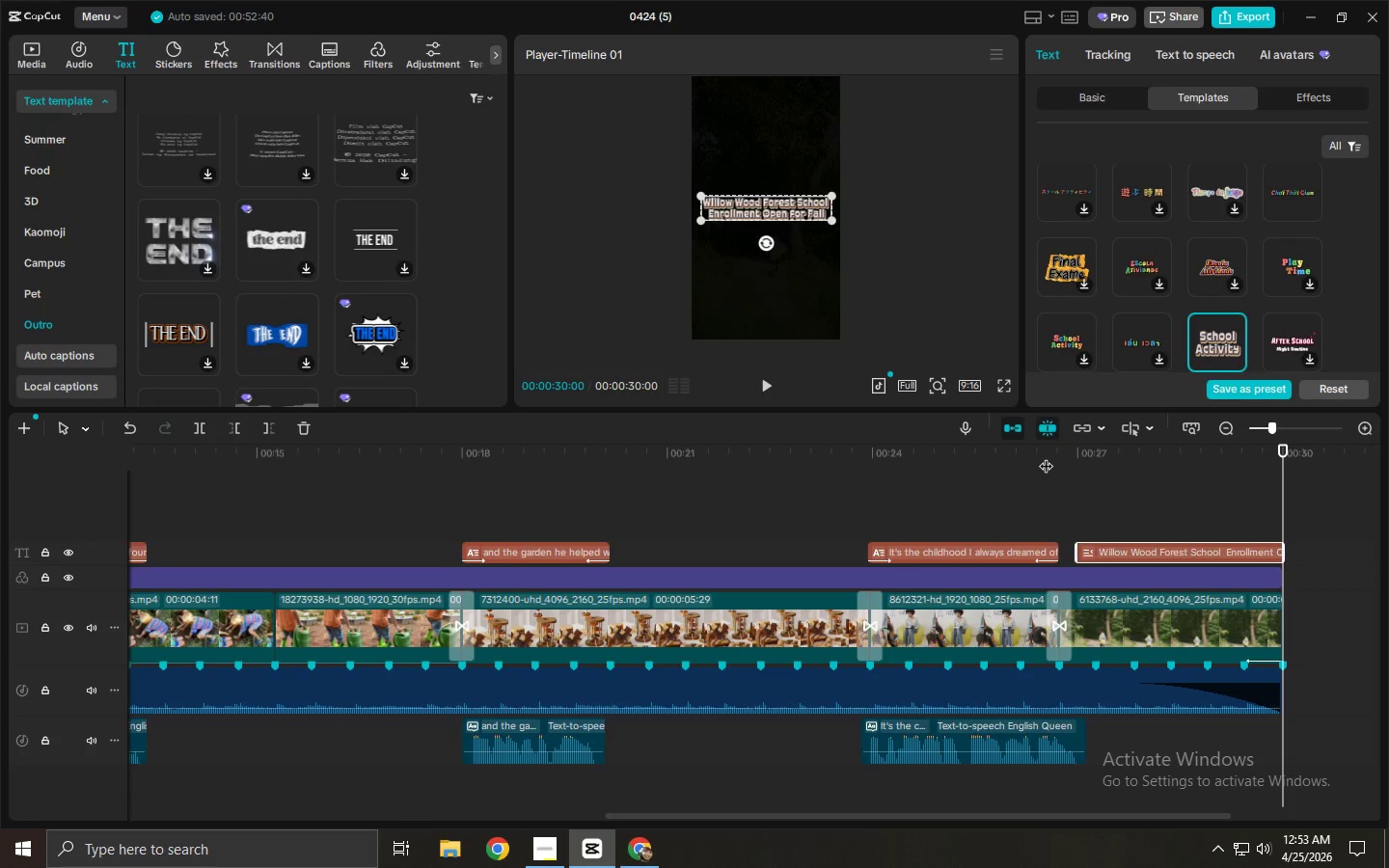 
wait(7.33)
 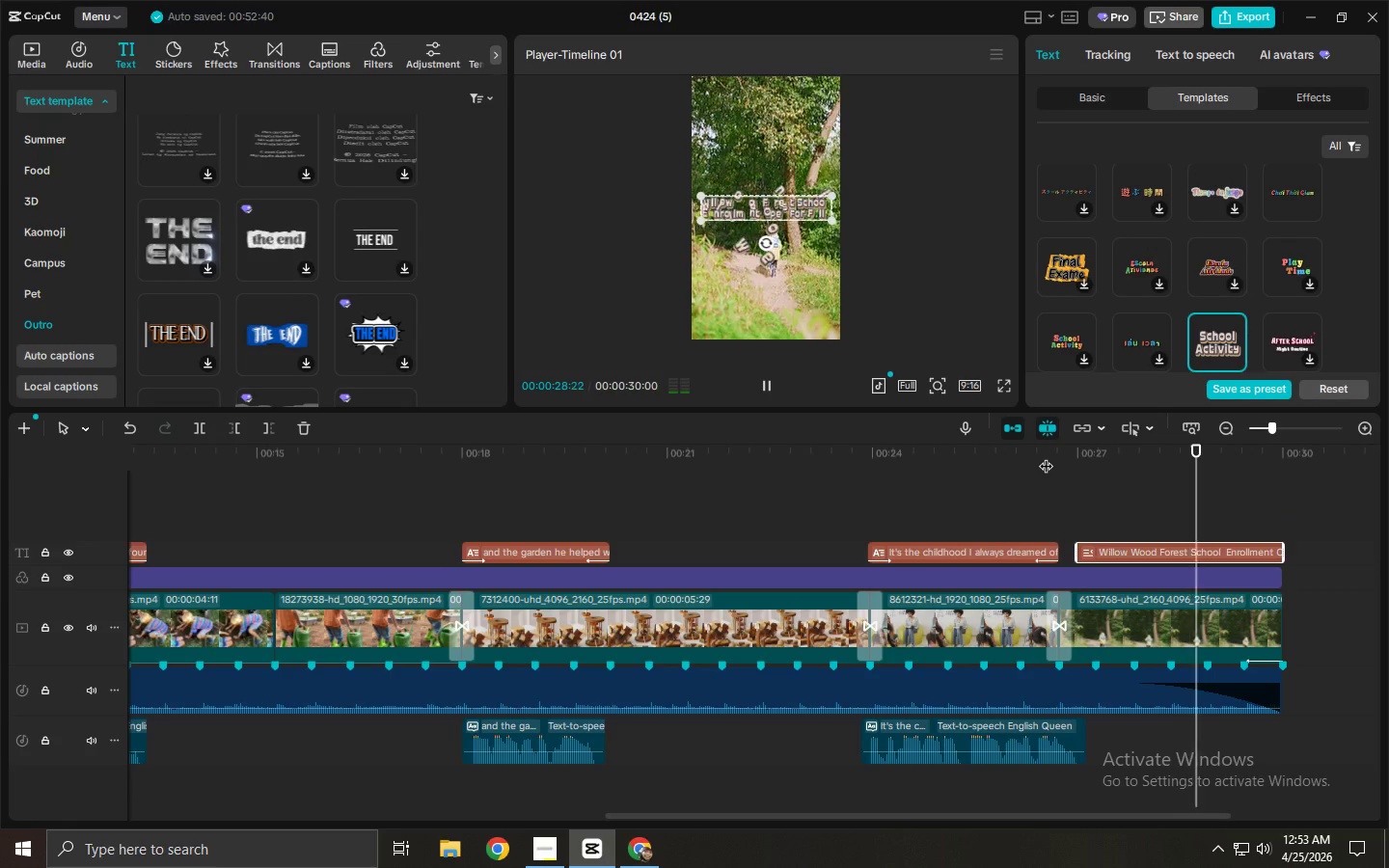 
left_click([1257, 547])
 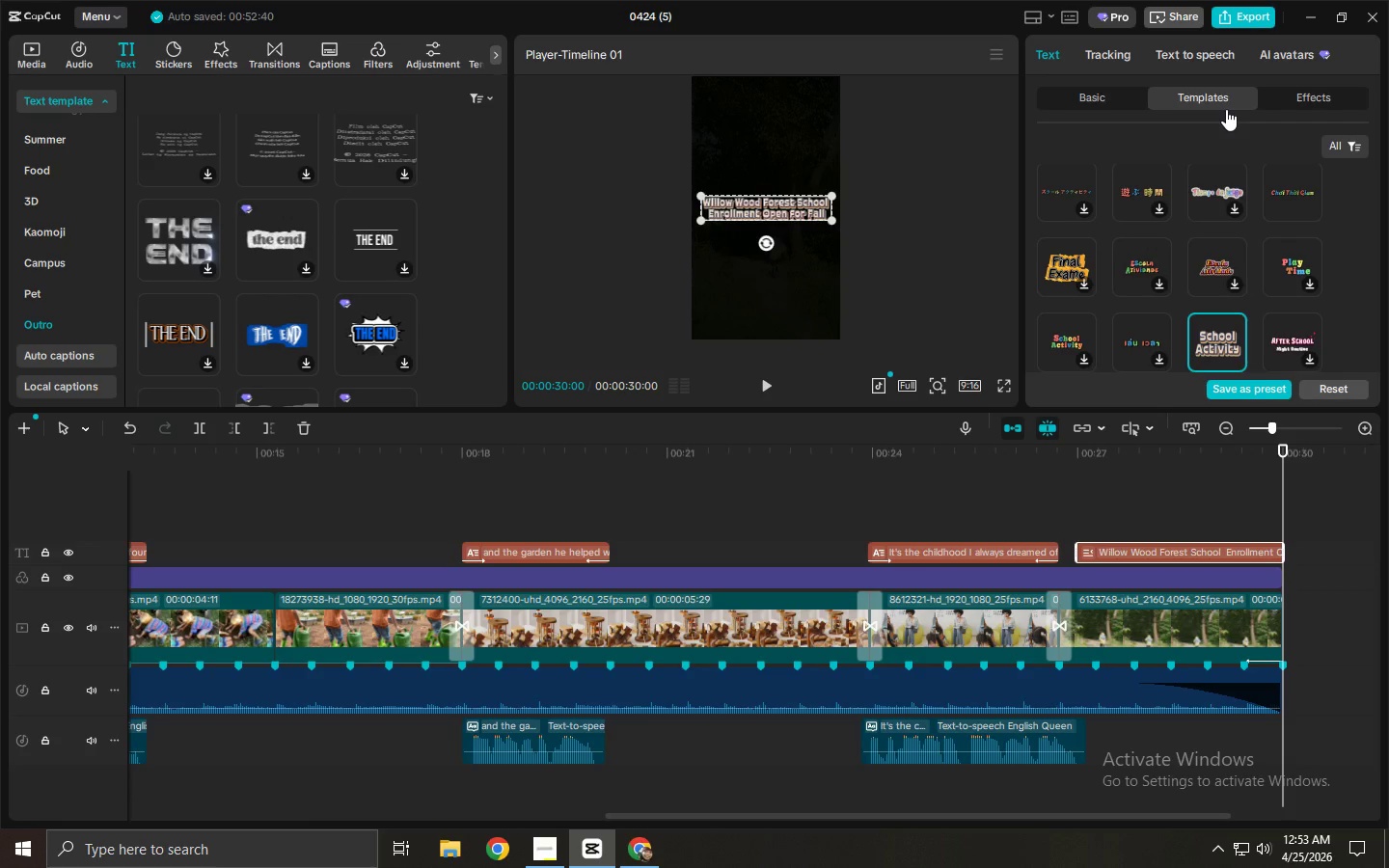 
wait(6.94)
 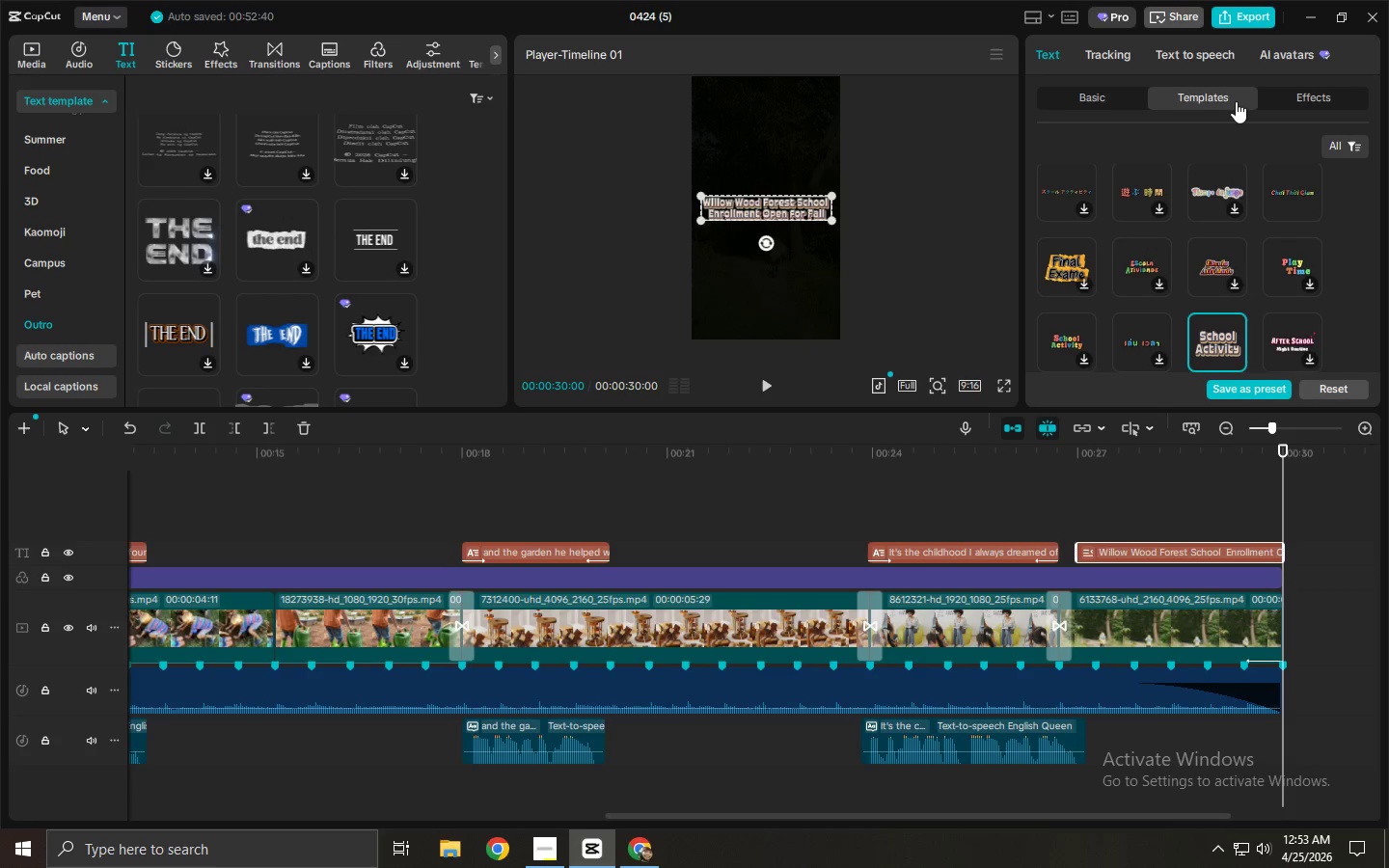 
left_click([1277, 545])
 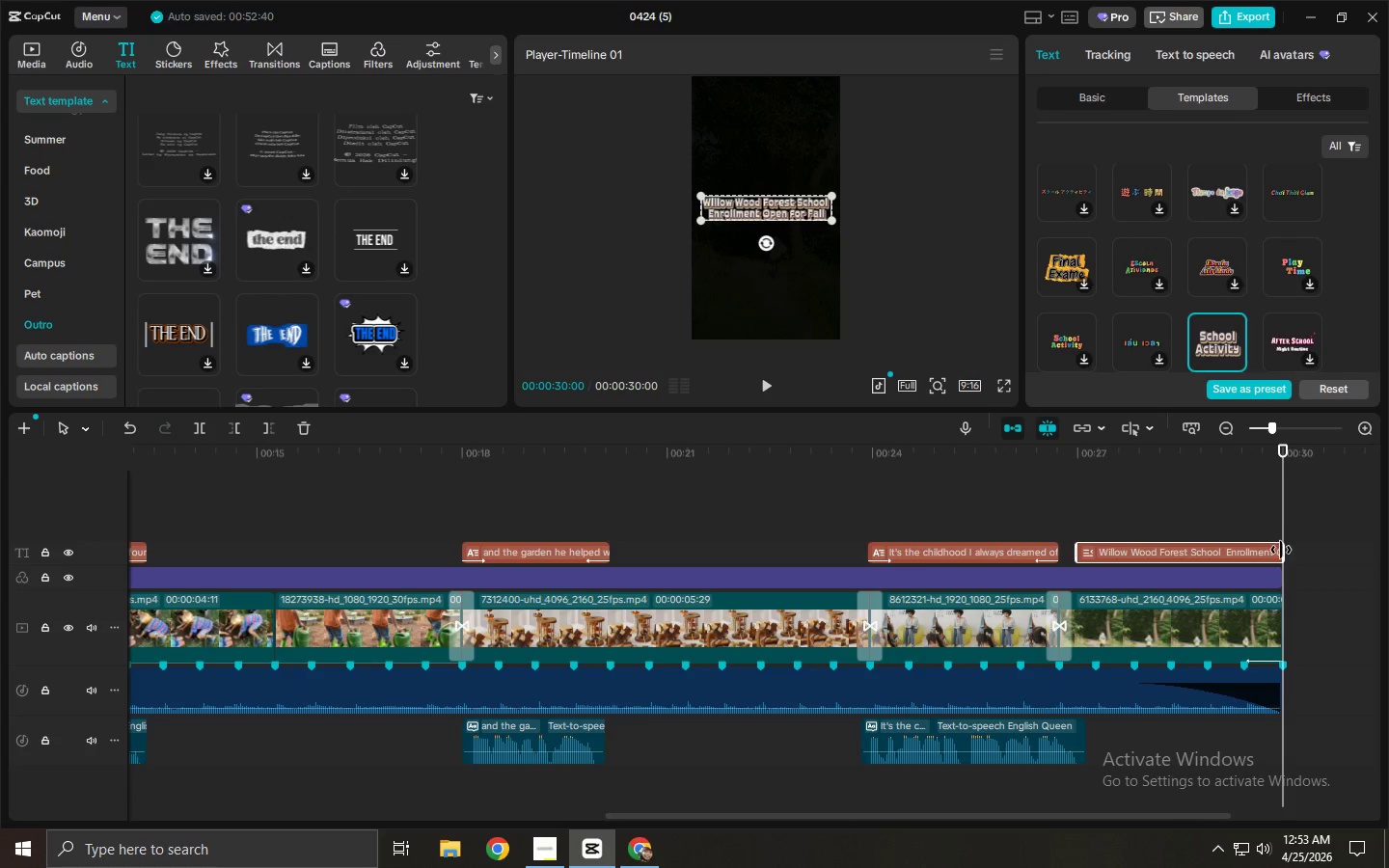 
left_click_drag(start_coordinate=[1281, 550], to_coordinate=[1249, 559])
 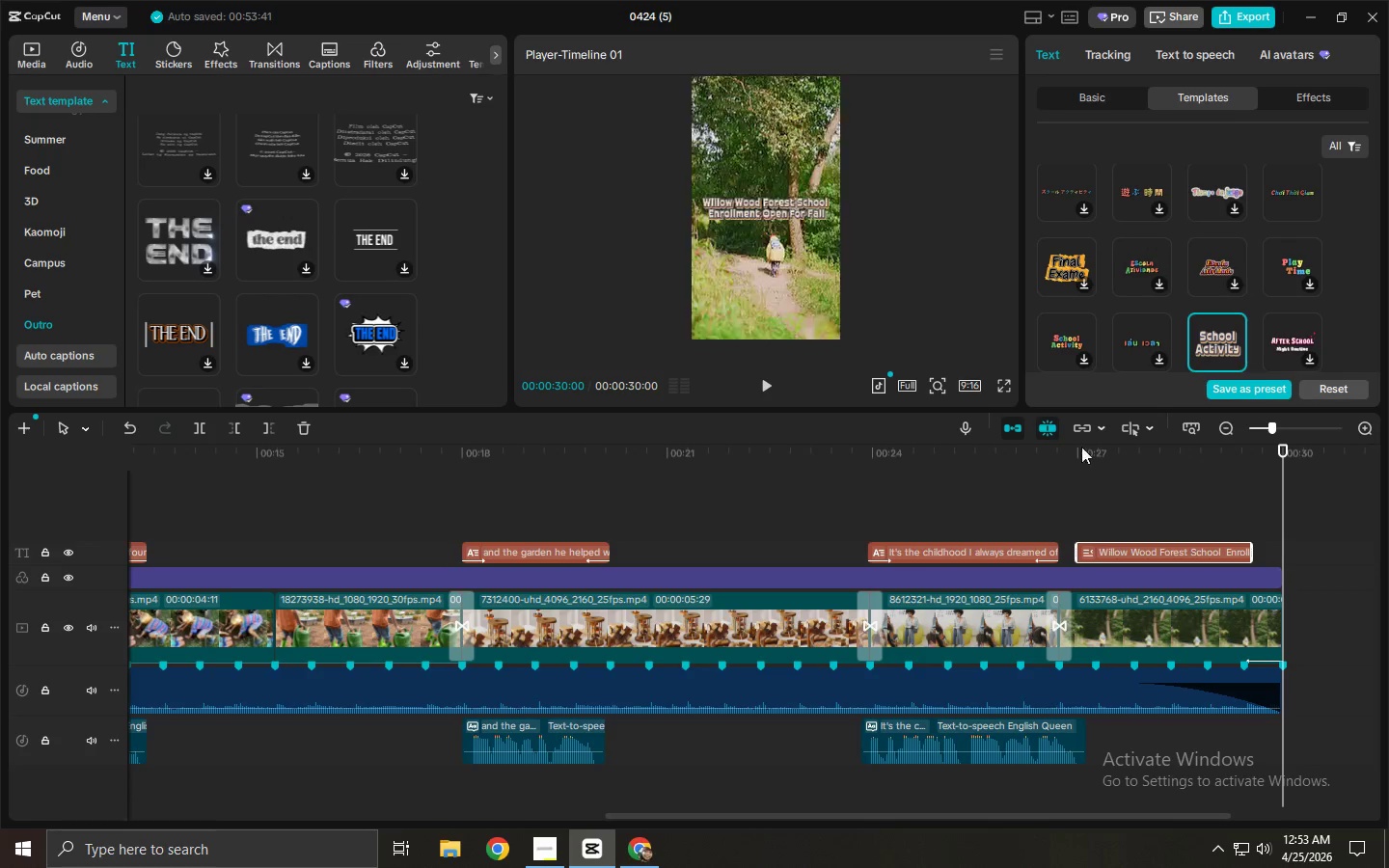 
left_click([1063, 445])
 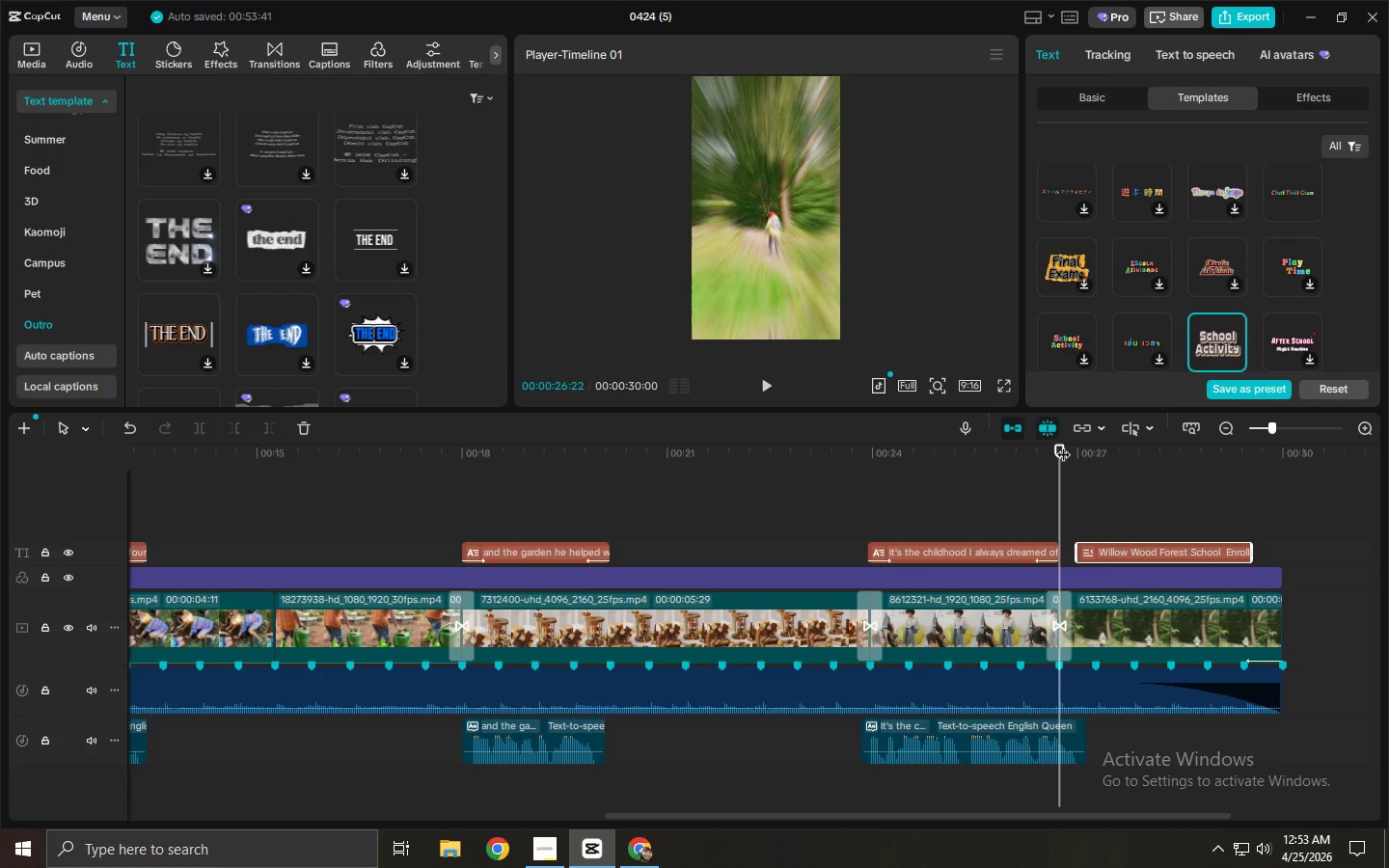 
key(Space)
 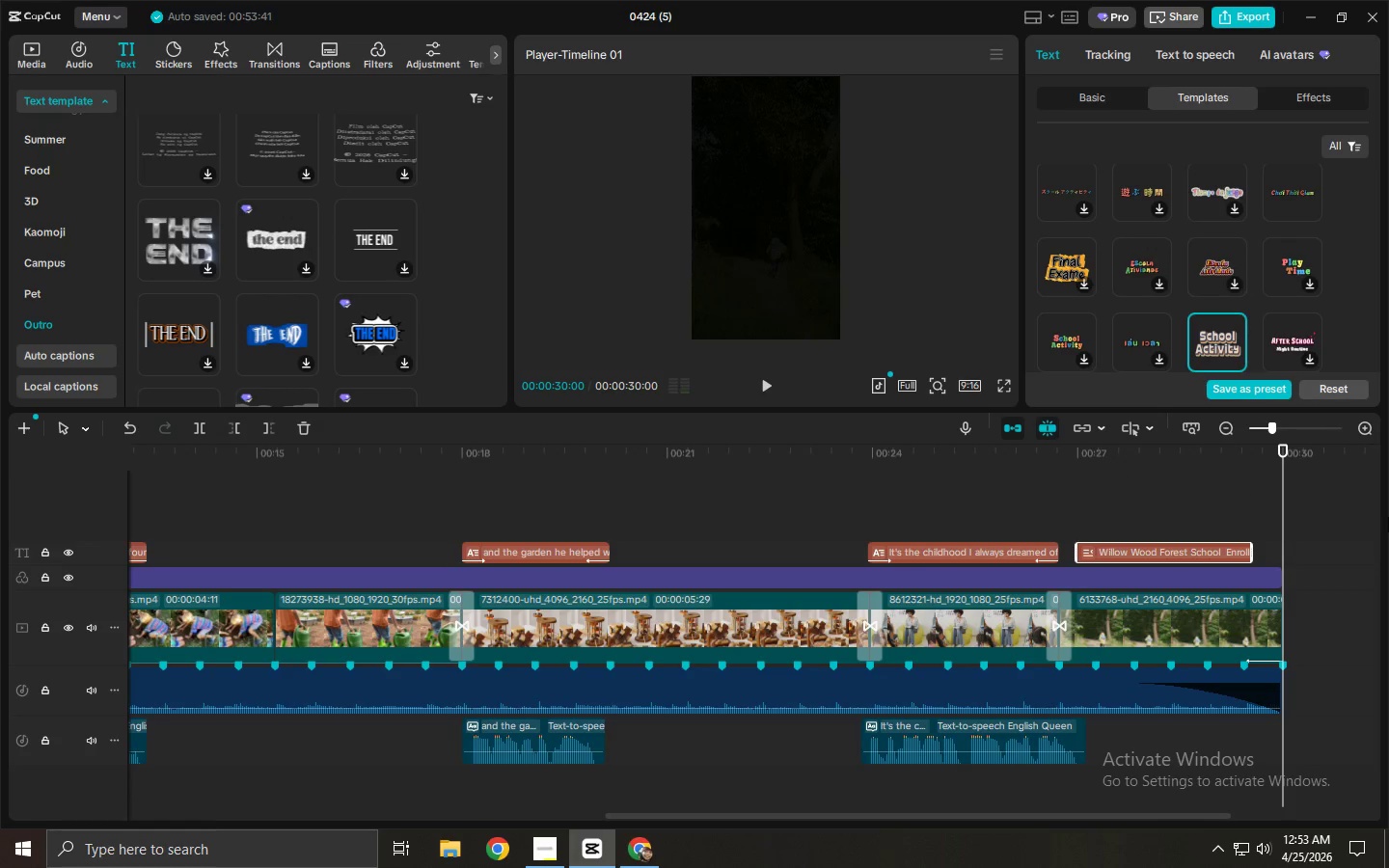 
left_click([1118, 555])
 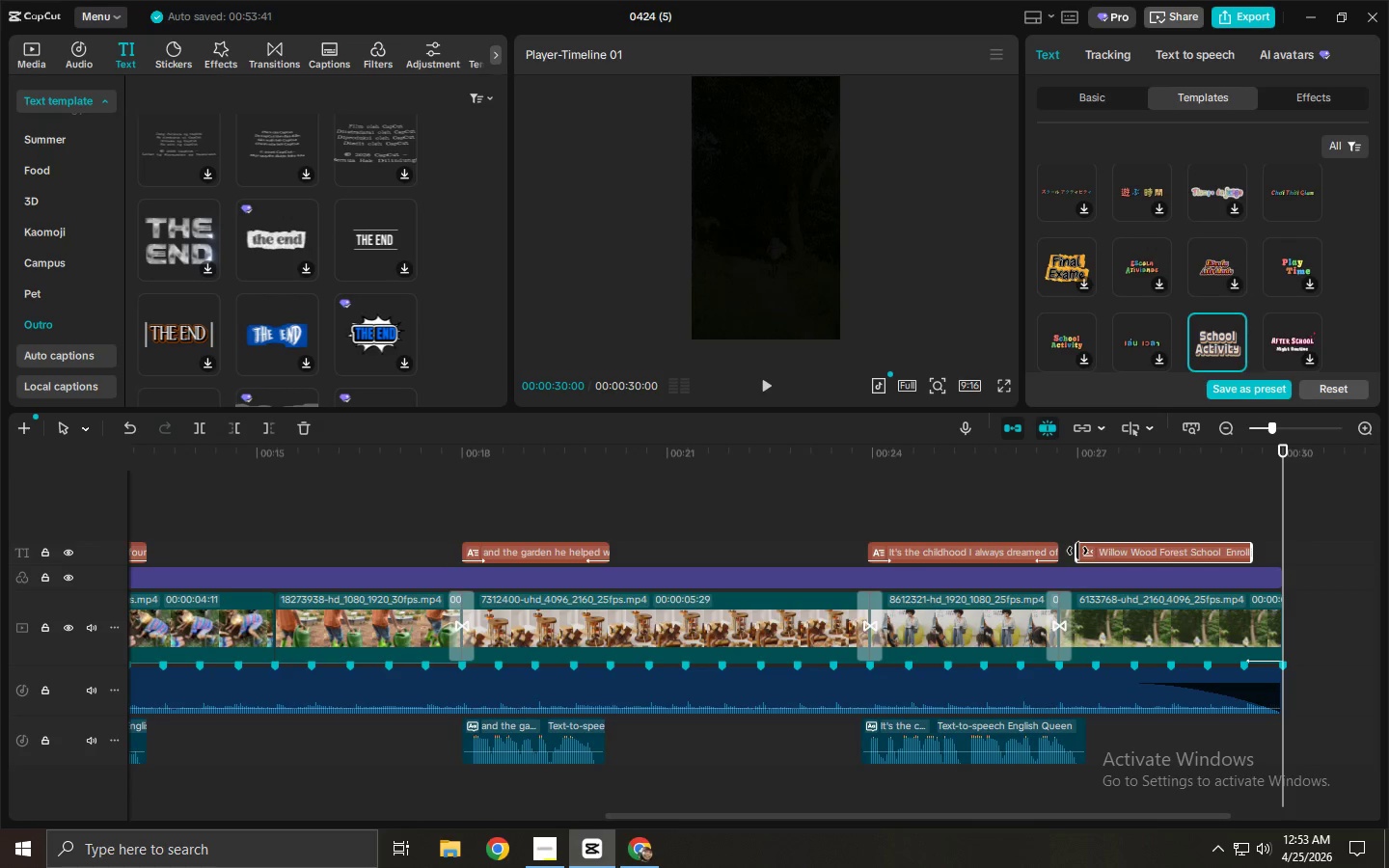 
left_click_drag(start_coordinate=[1077, 551], to_coordinate=[1059, 551])
 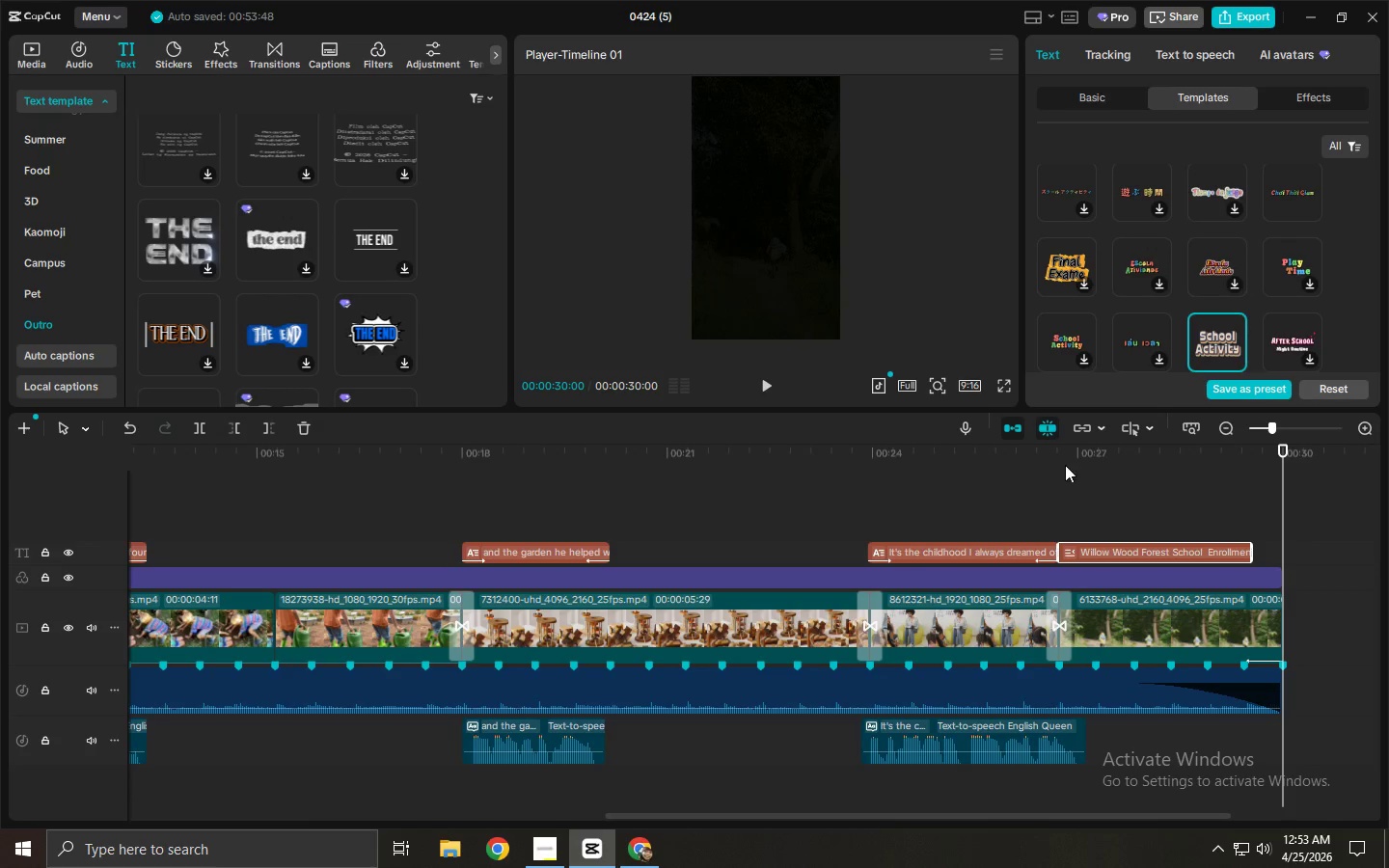 
left_click([1061, 464])
 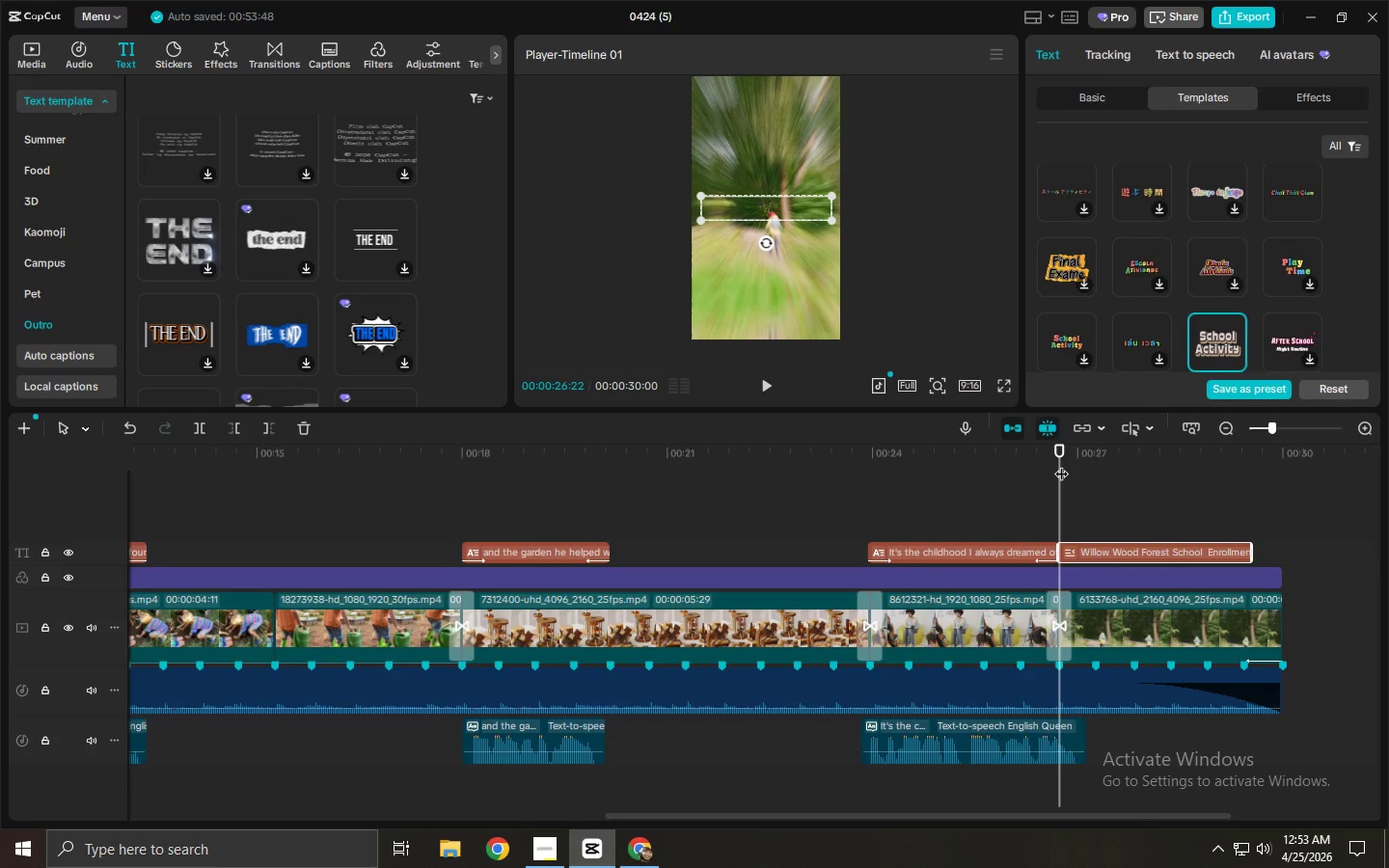 
key(Space)
 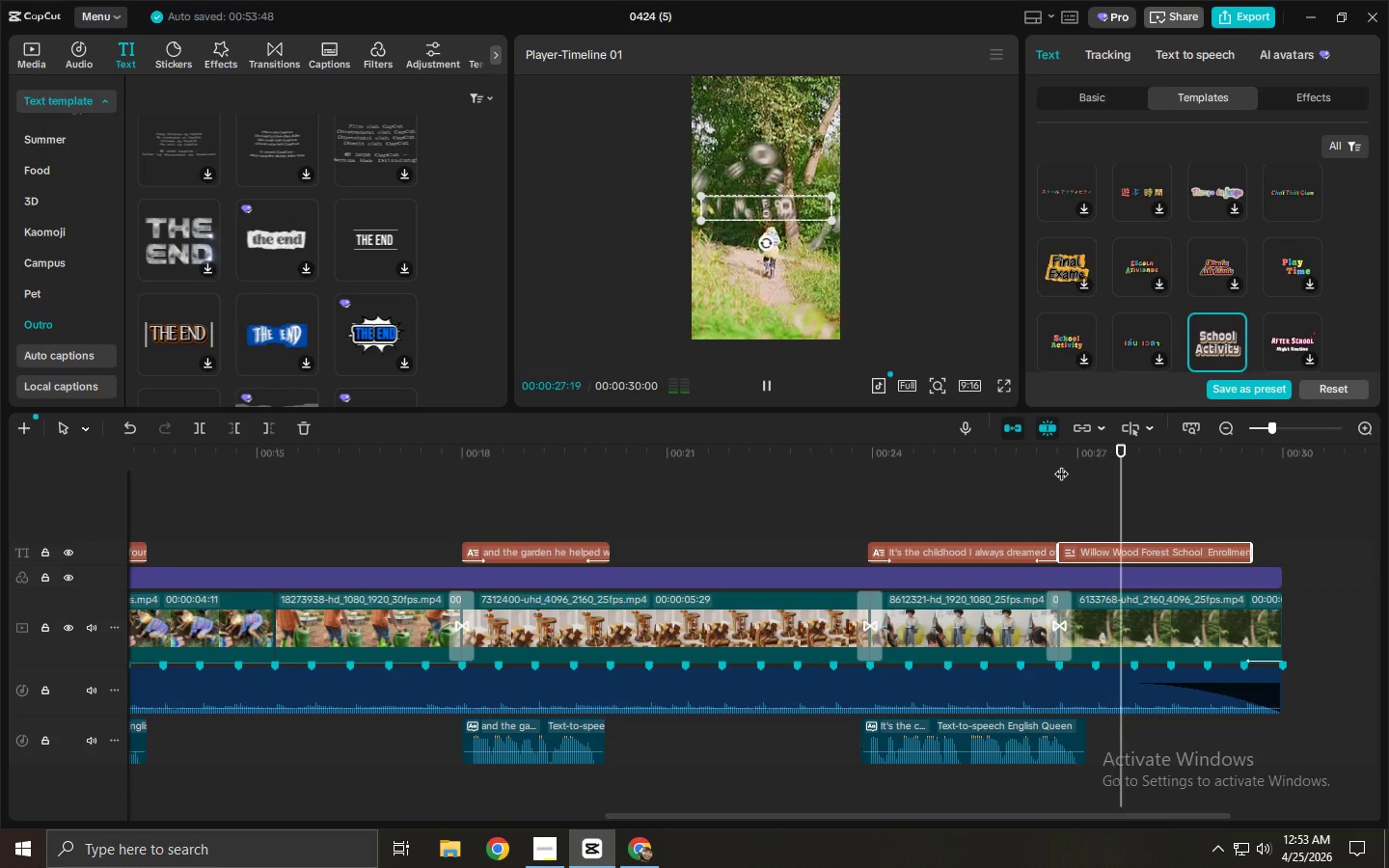 
left_click([1056, 468])
 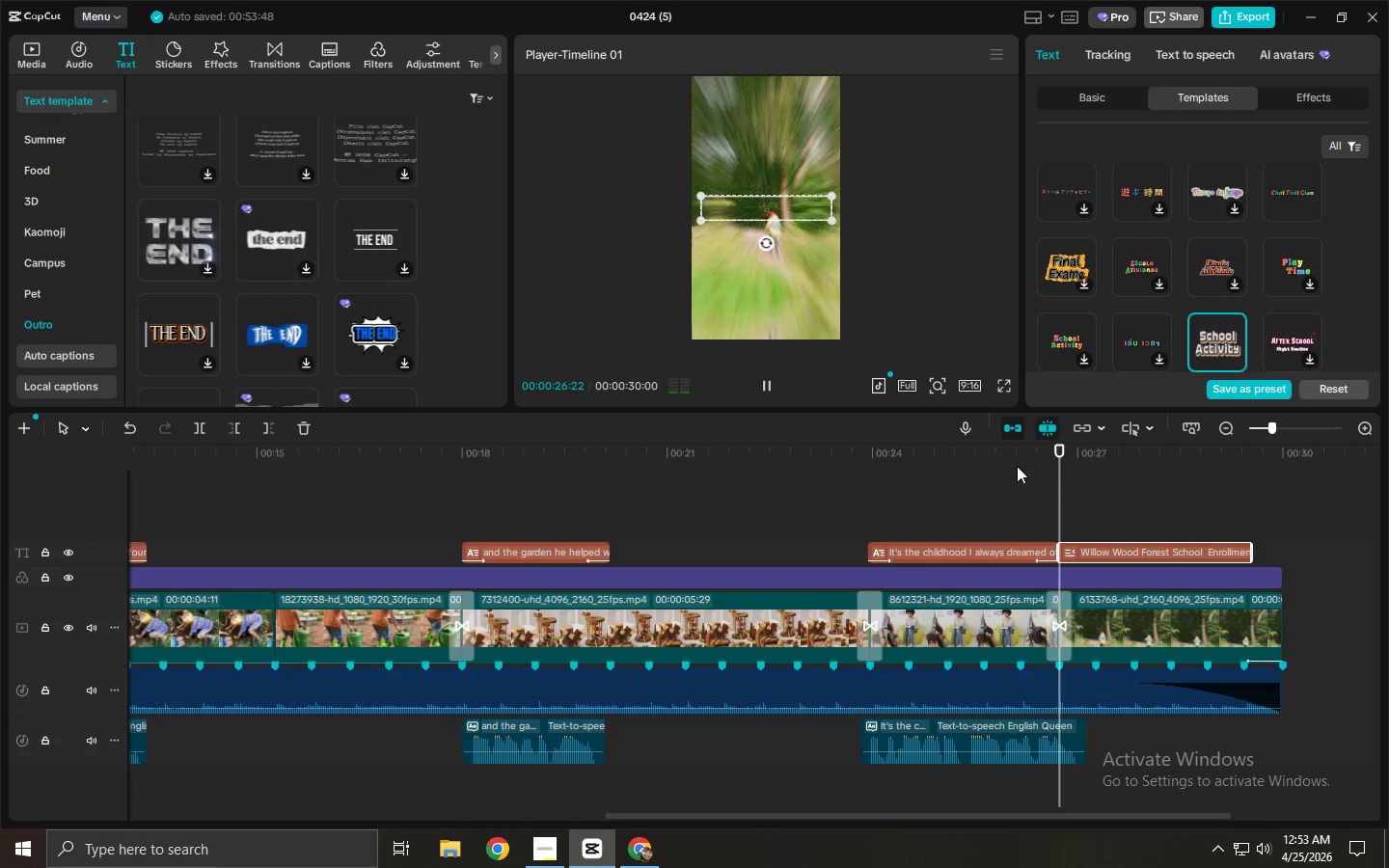 
double_click([1014, 465])
 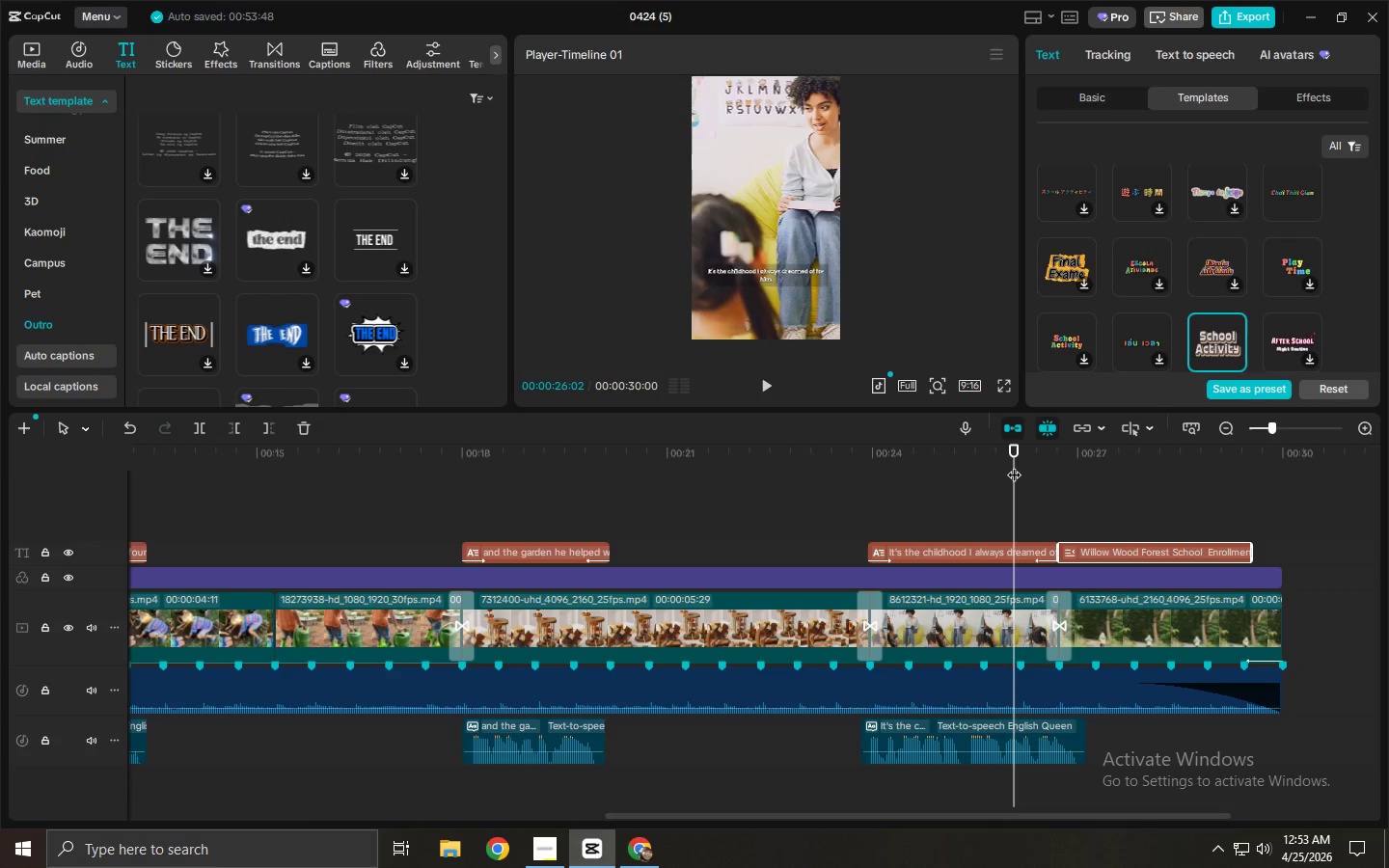 
key(Space)
 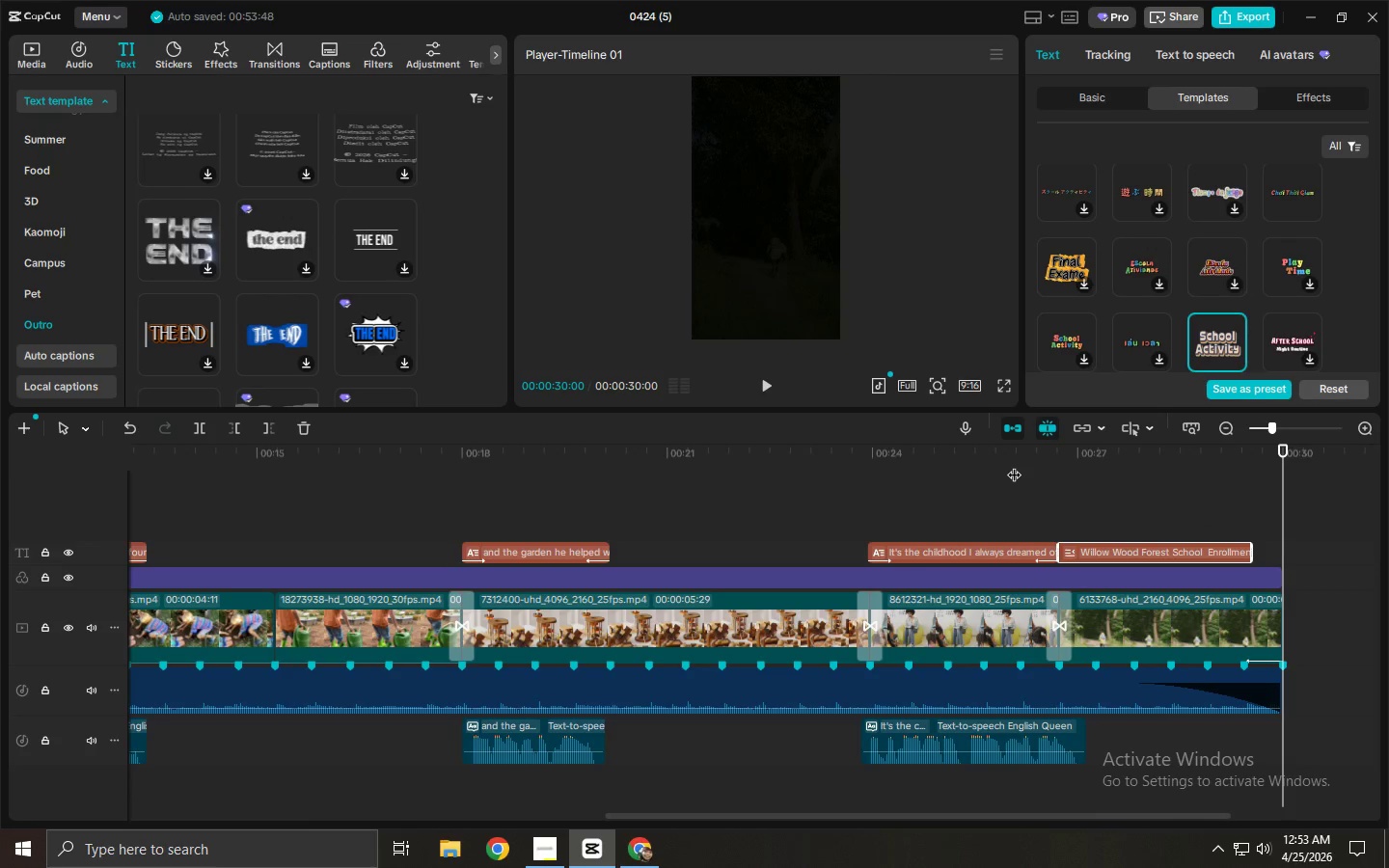 
wait(5.52)
 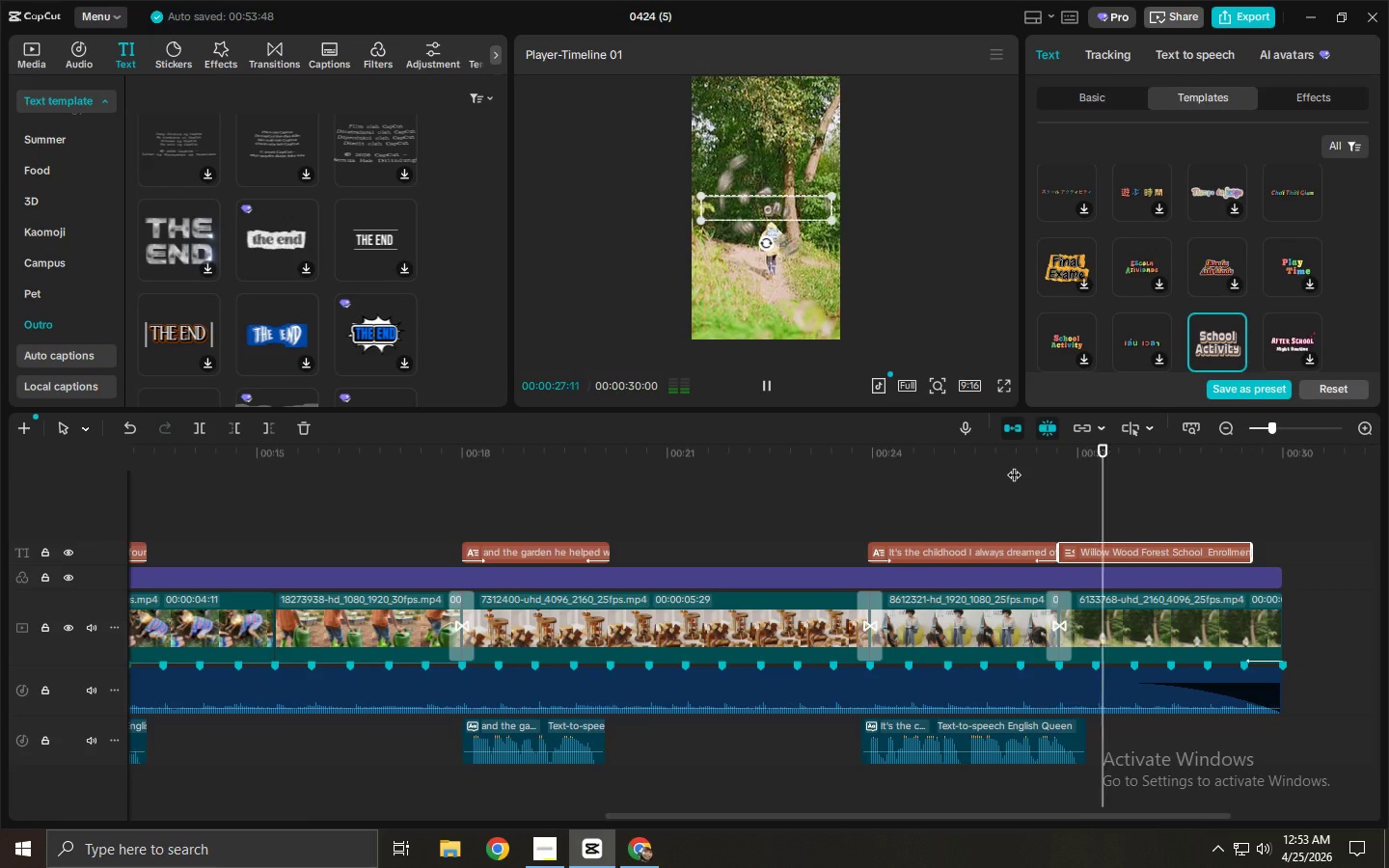 
left_click_drag(start_coordinate=[1254, 549], to_coordinate=[1261, 549])
 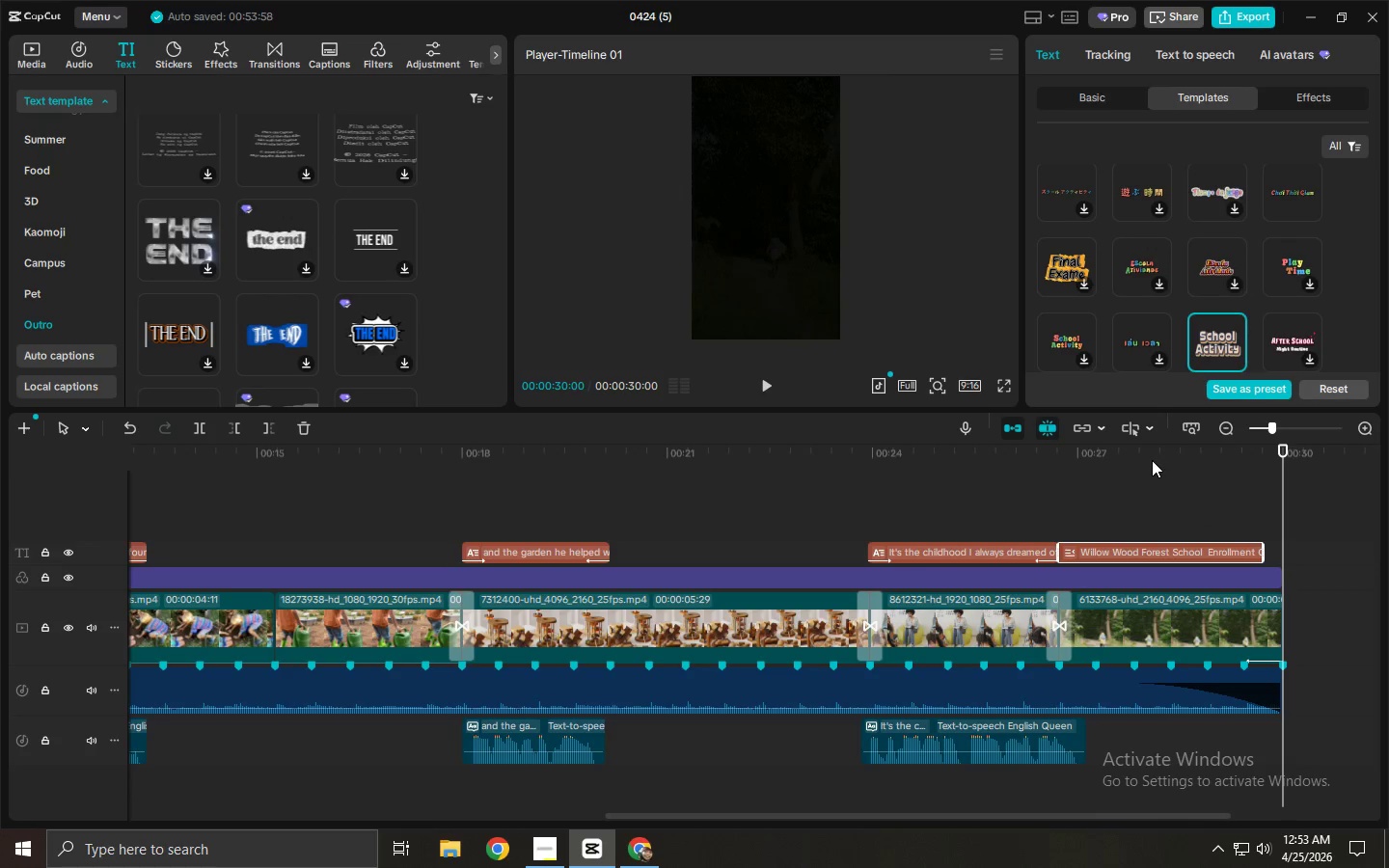 
left_click([1152, 460])
 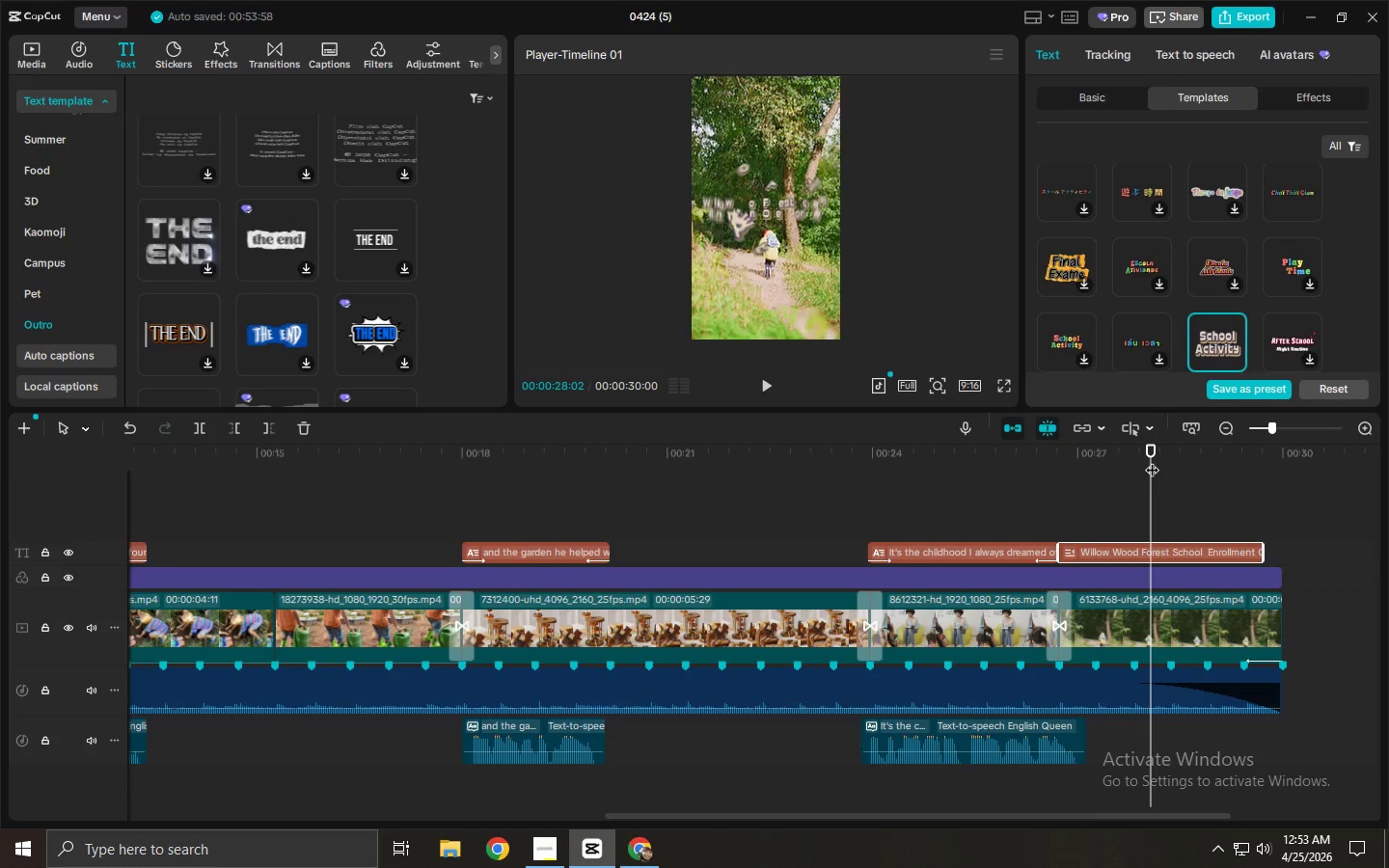 
left_click_drag(start_coordinate=[1129, 457], to_coordinate=[1098, 456])
 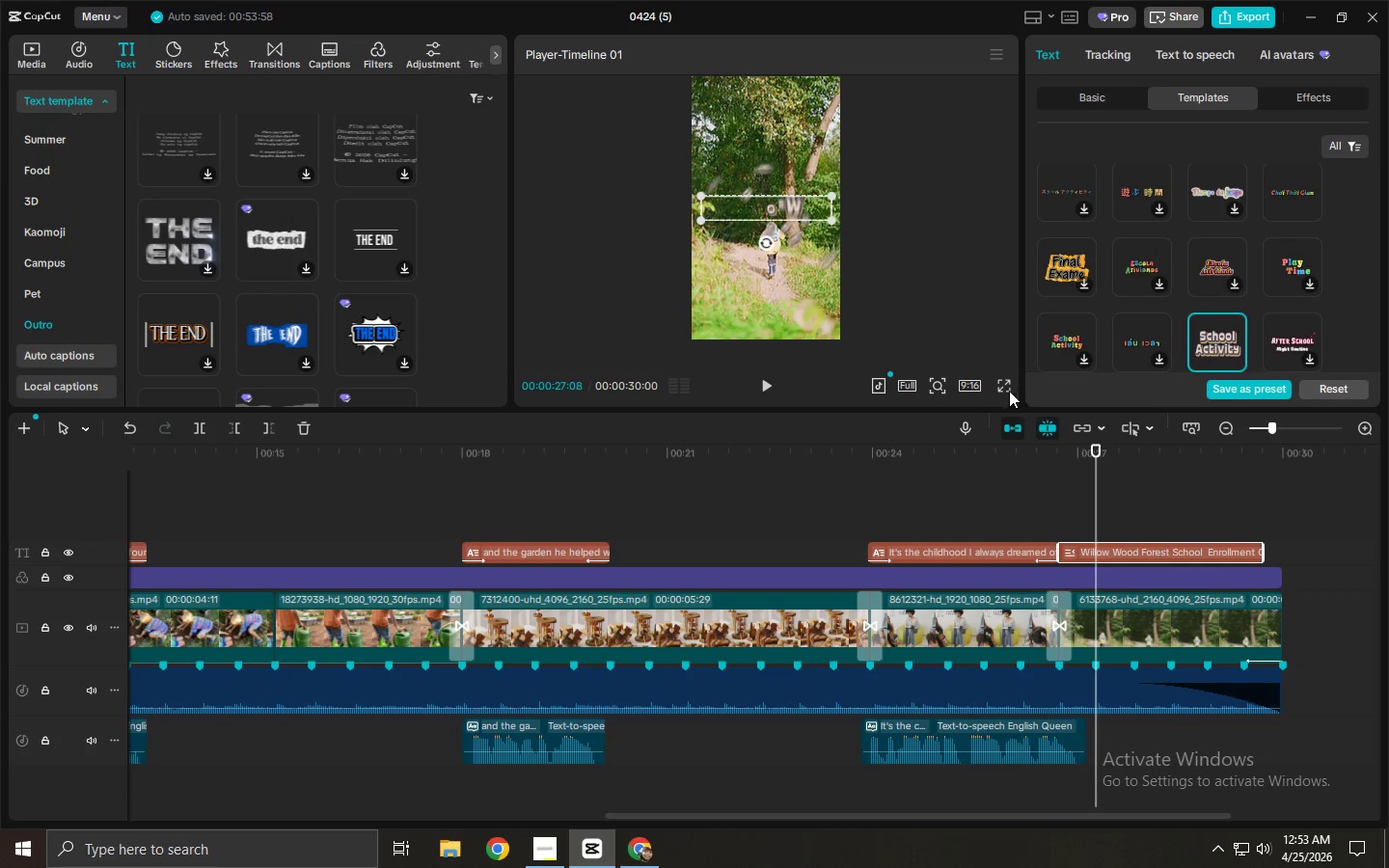 
left_click([999, 391])
 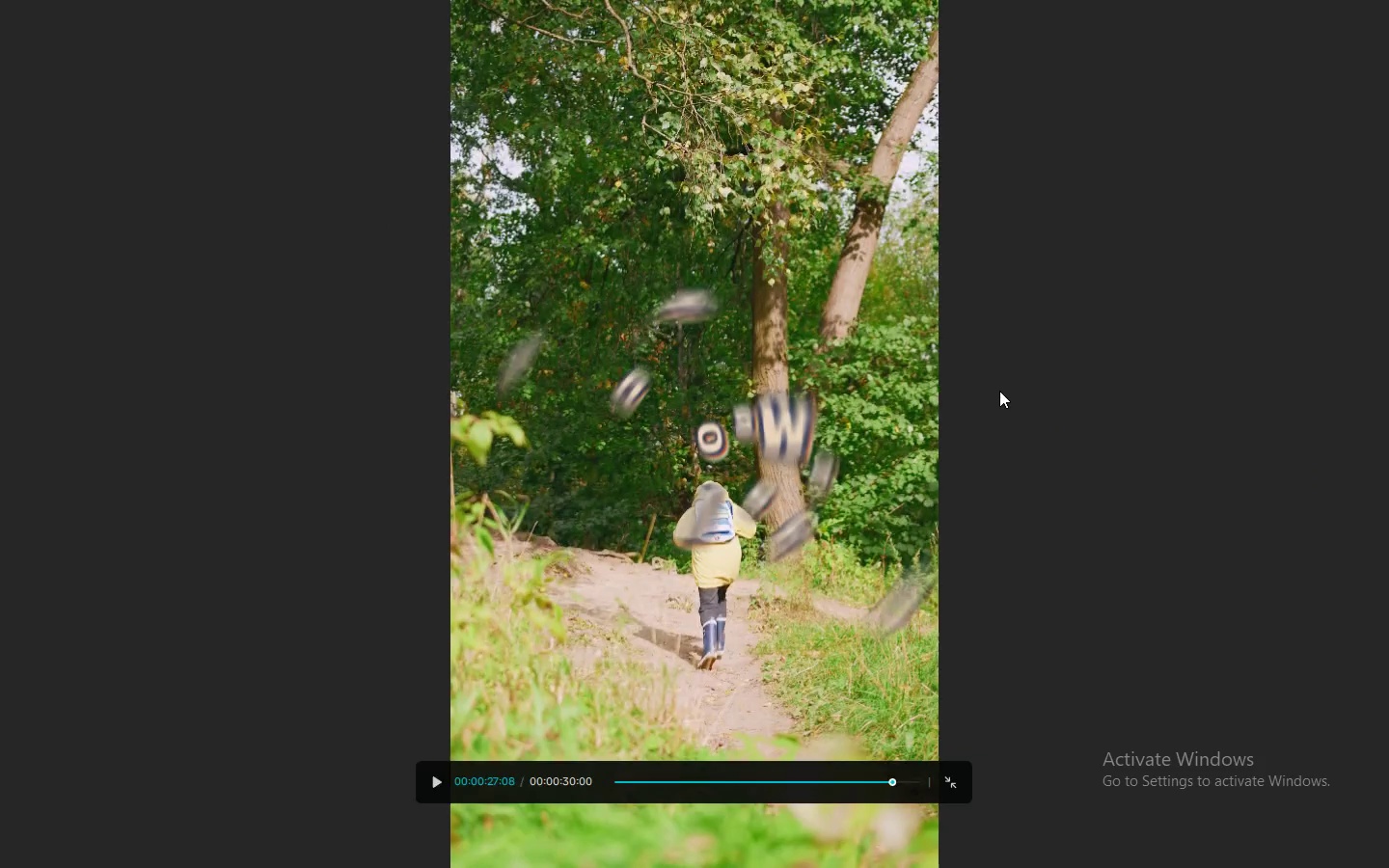 
key(Space)
 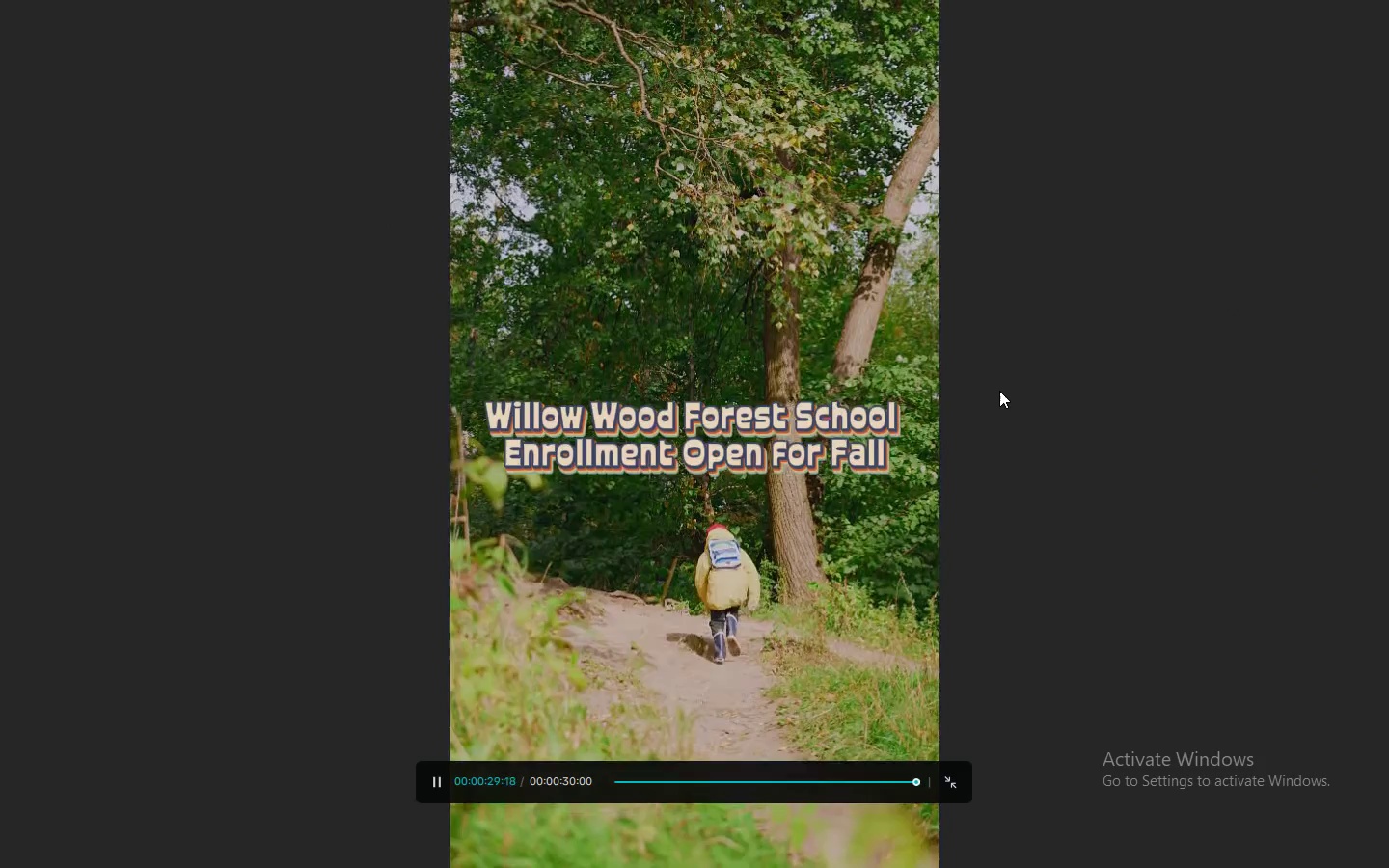 
key(Escape)
 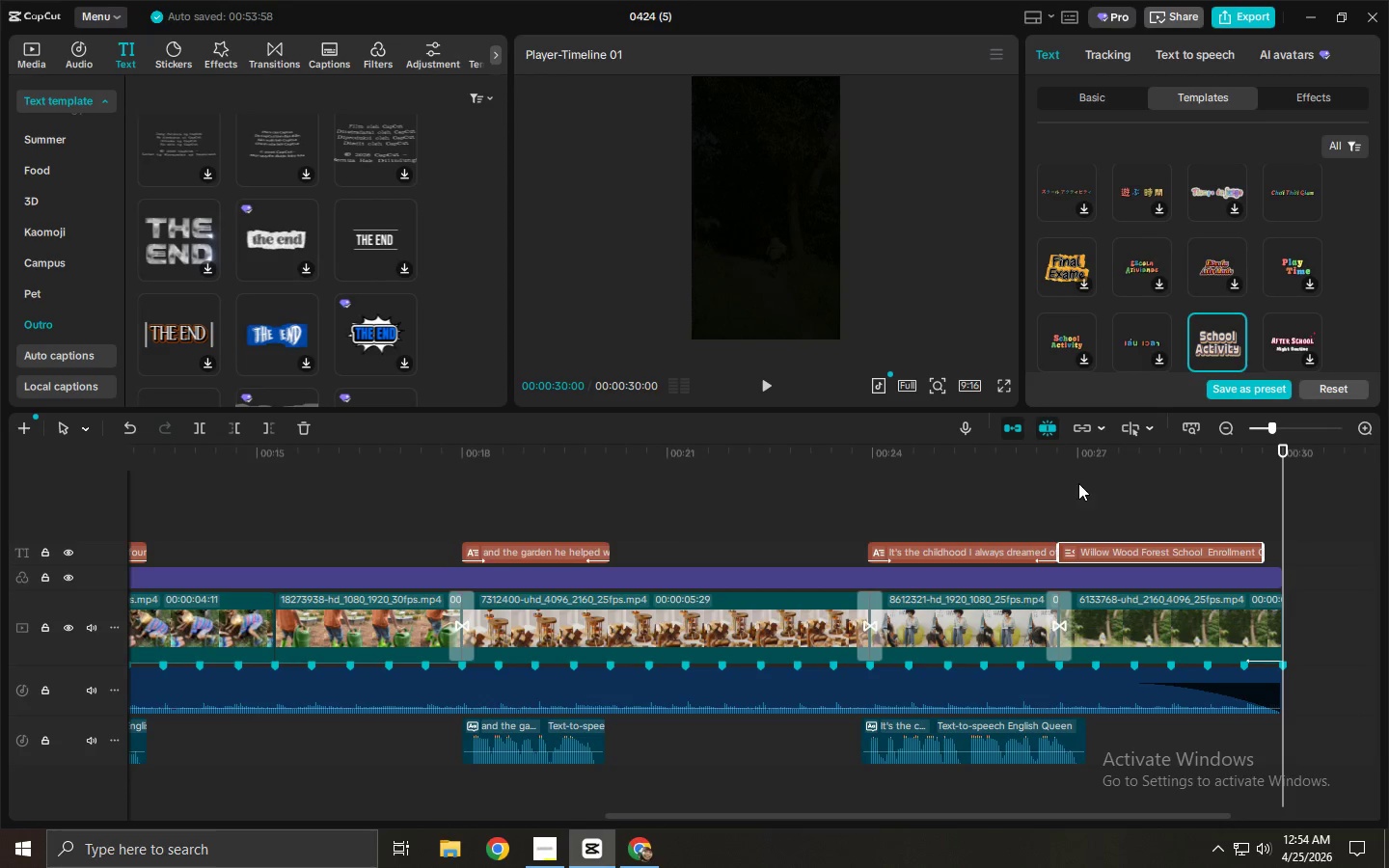 
left_click([1082, 452])
 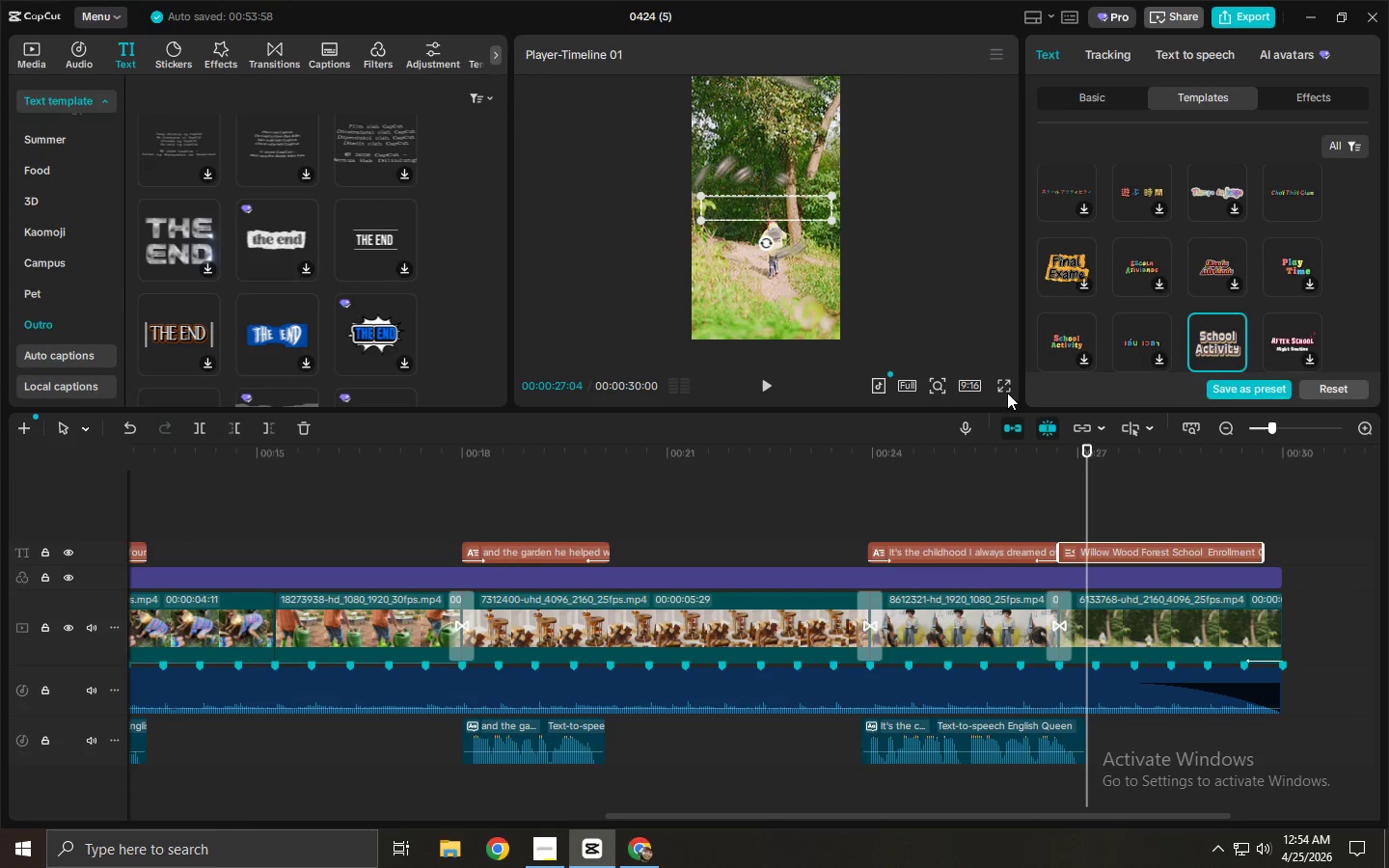 
left_click([1002, 388])
 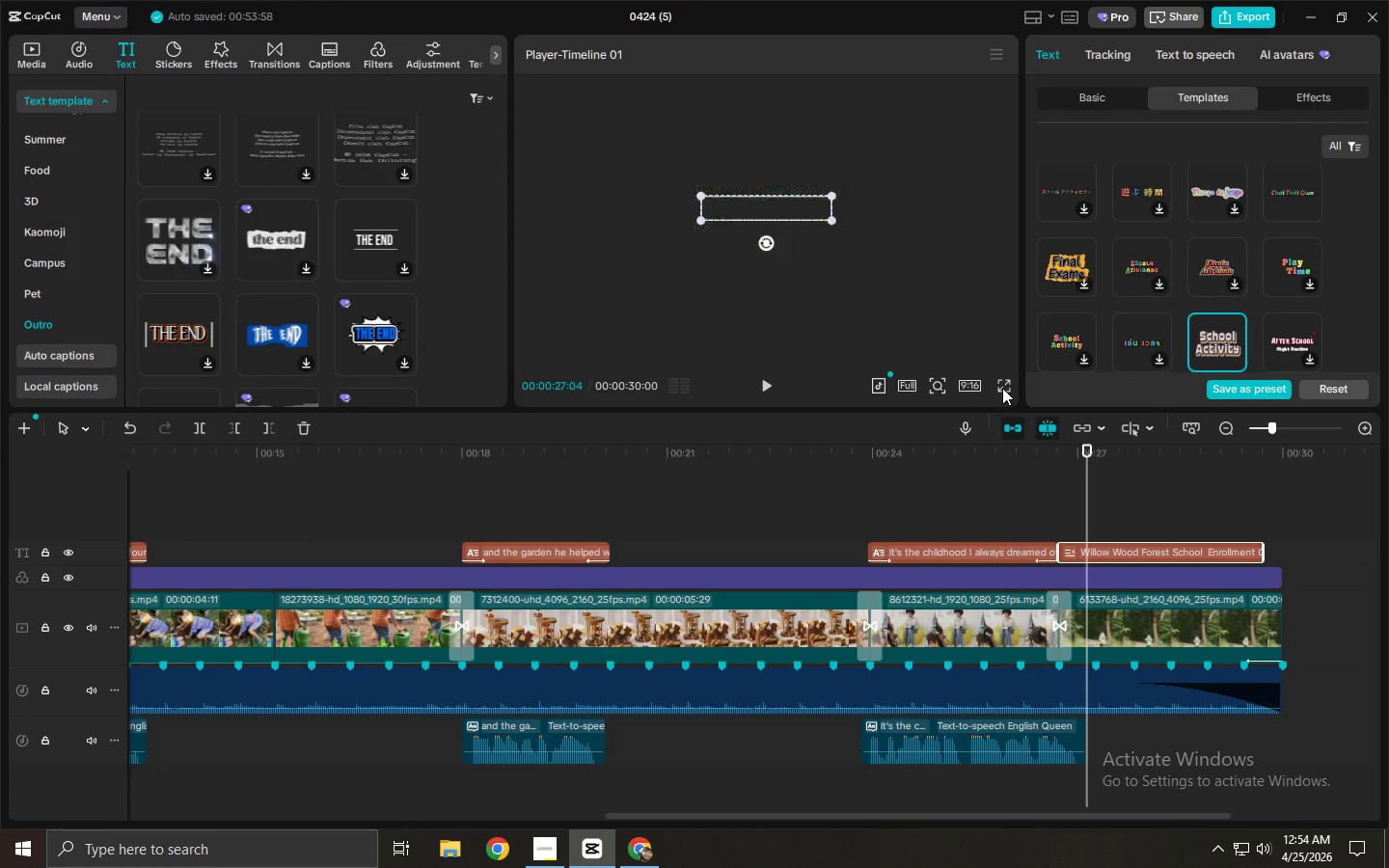 
key(Space)
 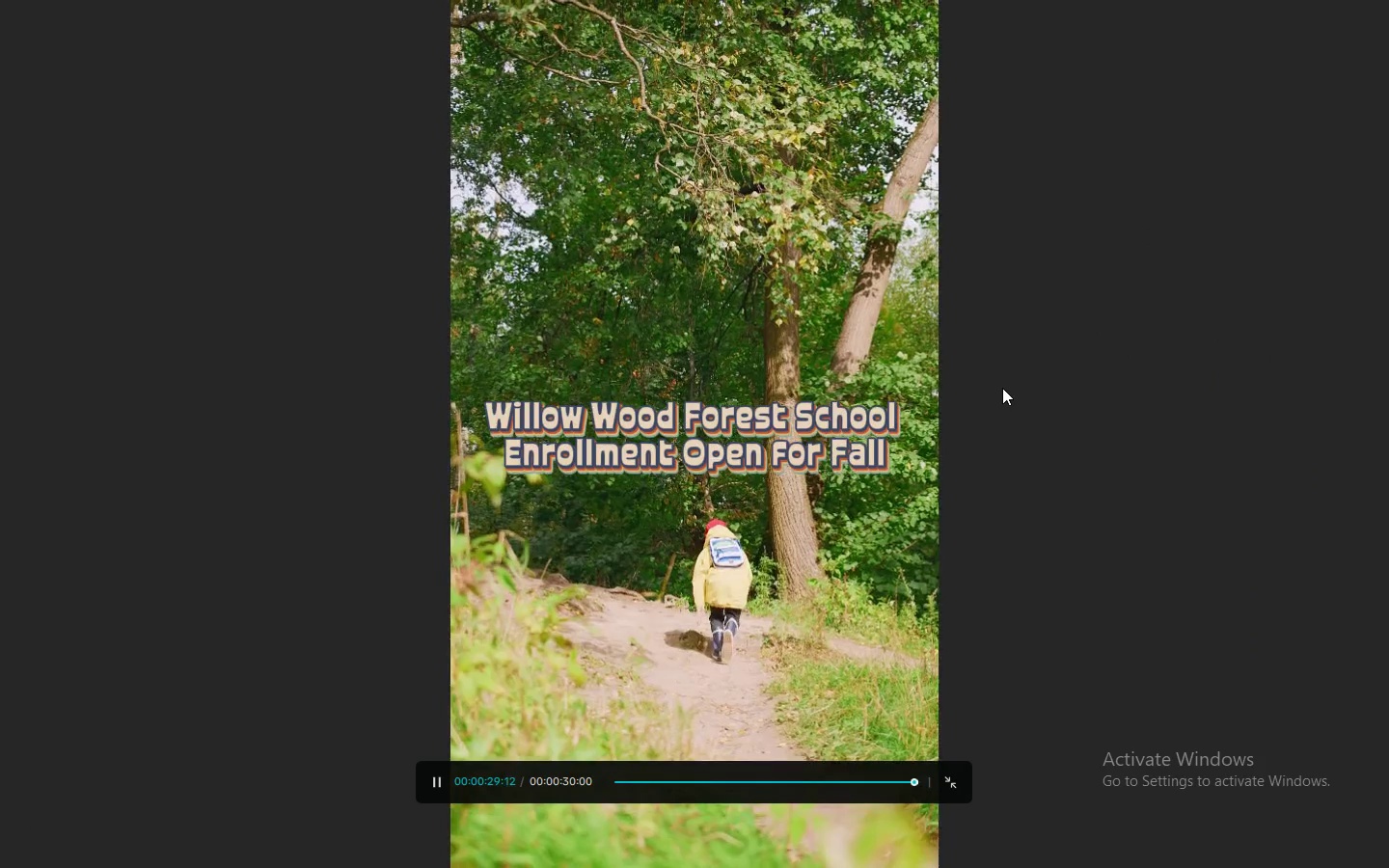 
key(Escape)
 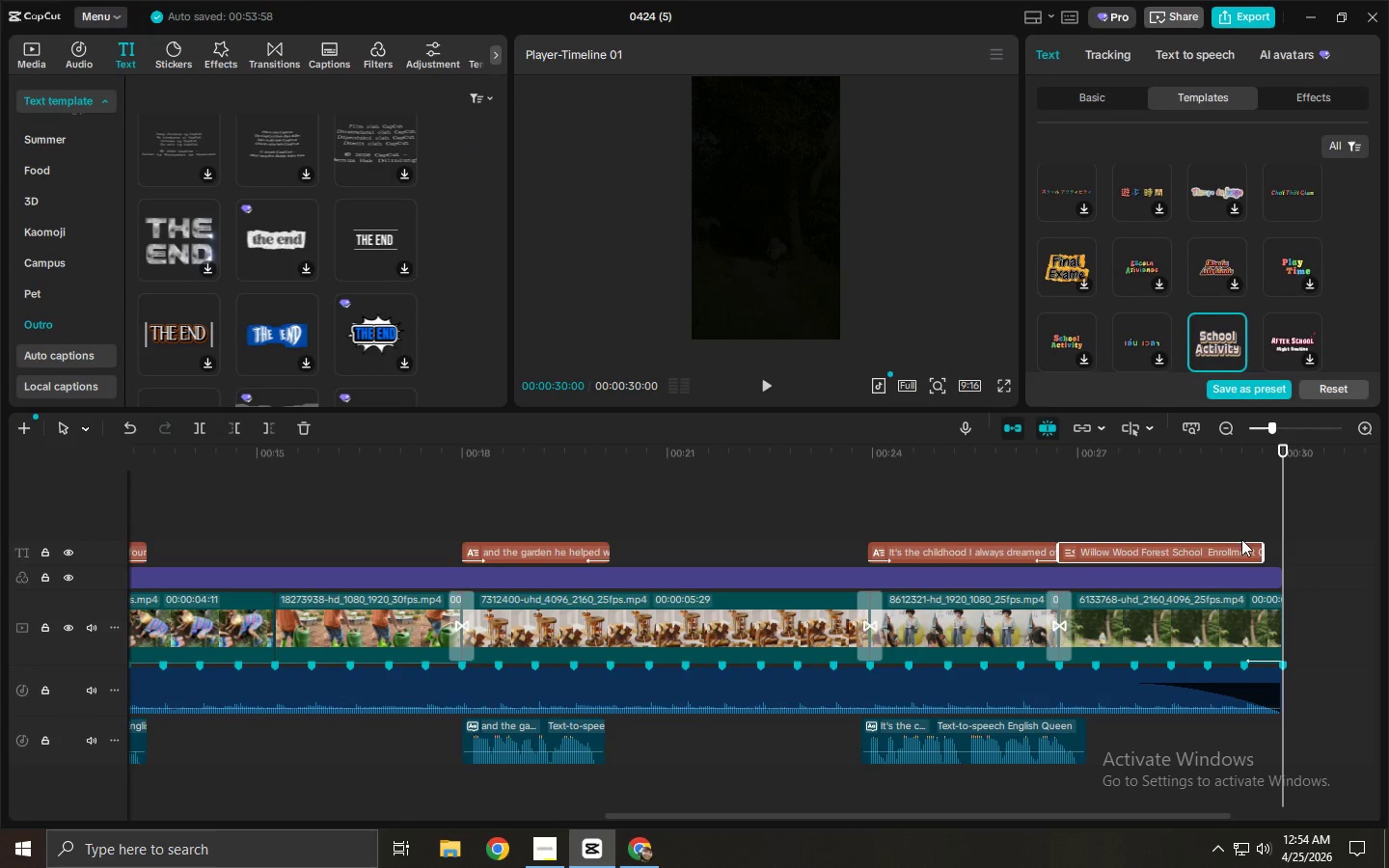 
left_click_drag(start_coordinate=[1264, 555], to_coordinate=[1276, 555])
 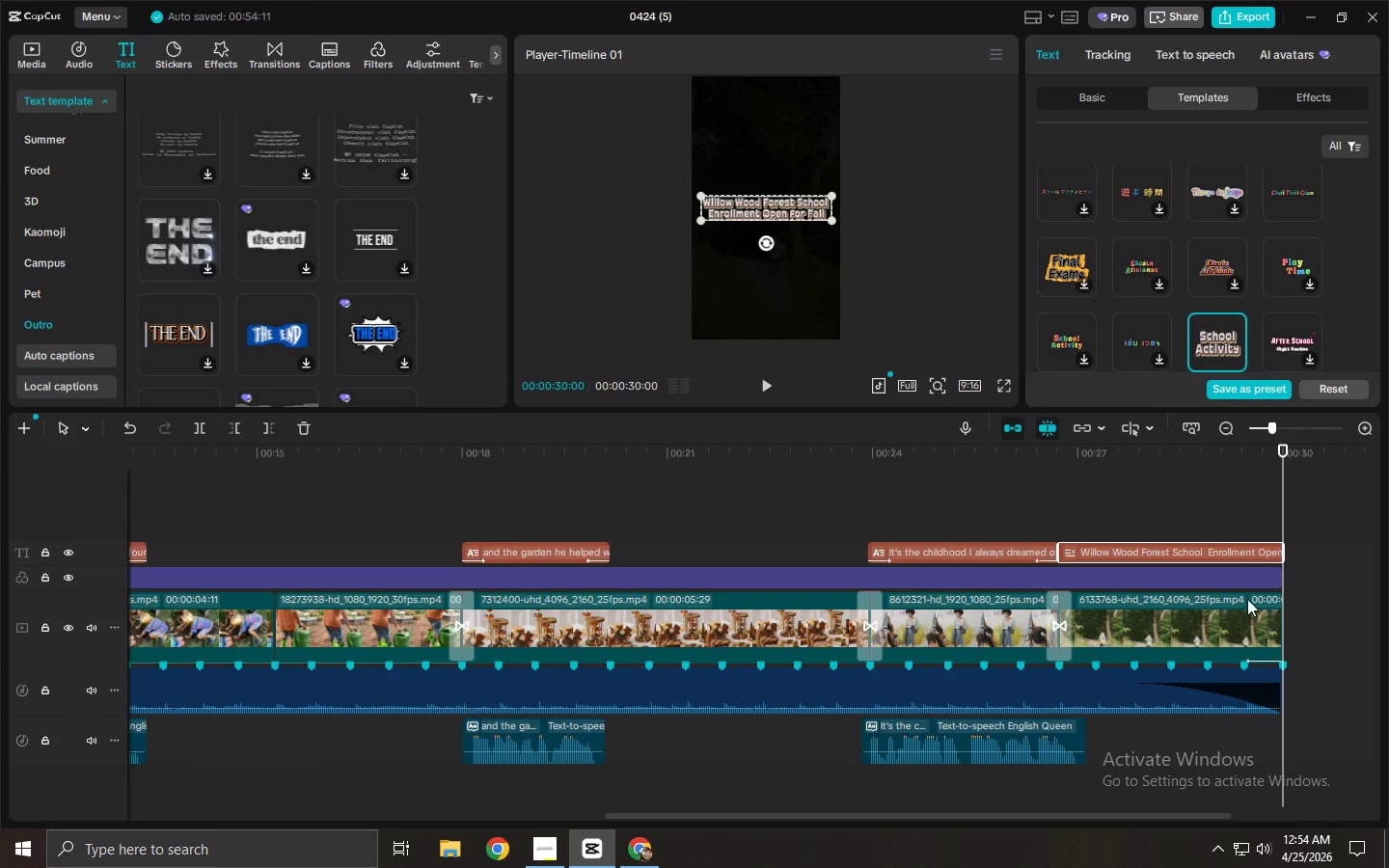 
left_click([1247, 689])
 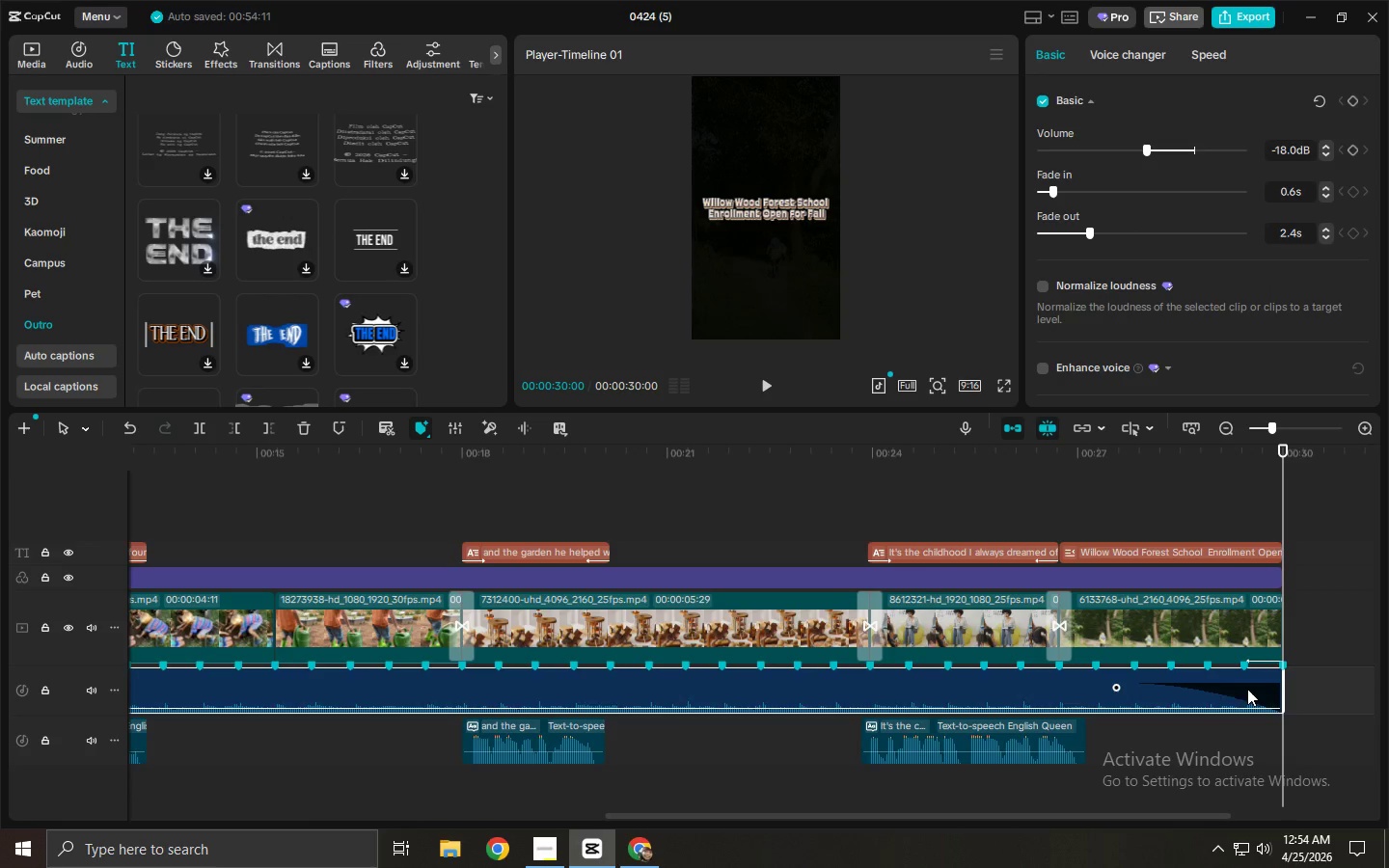 
left_click([1236, 631])
 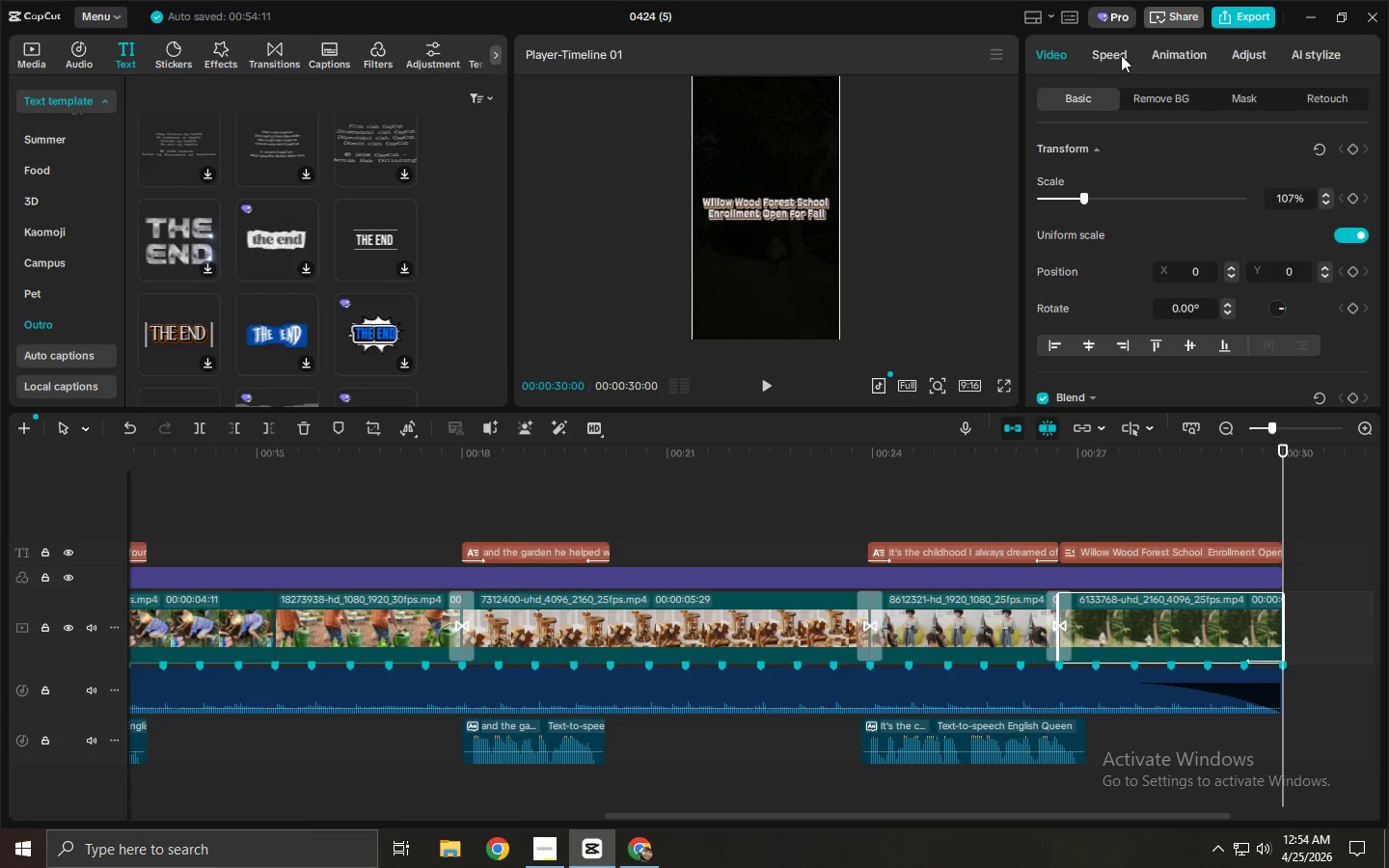 
left_click([1177, 53])
 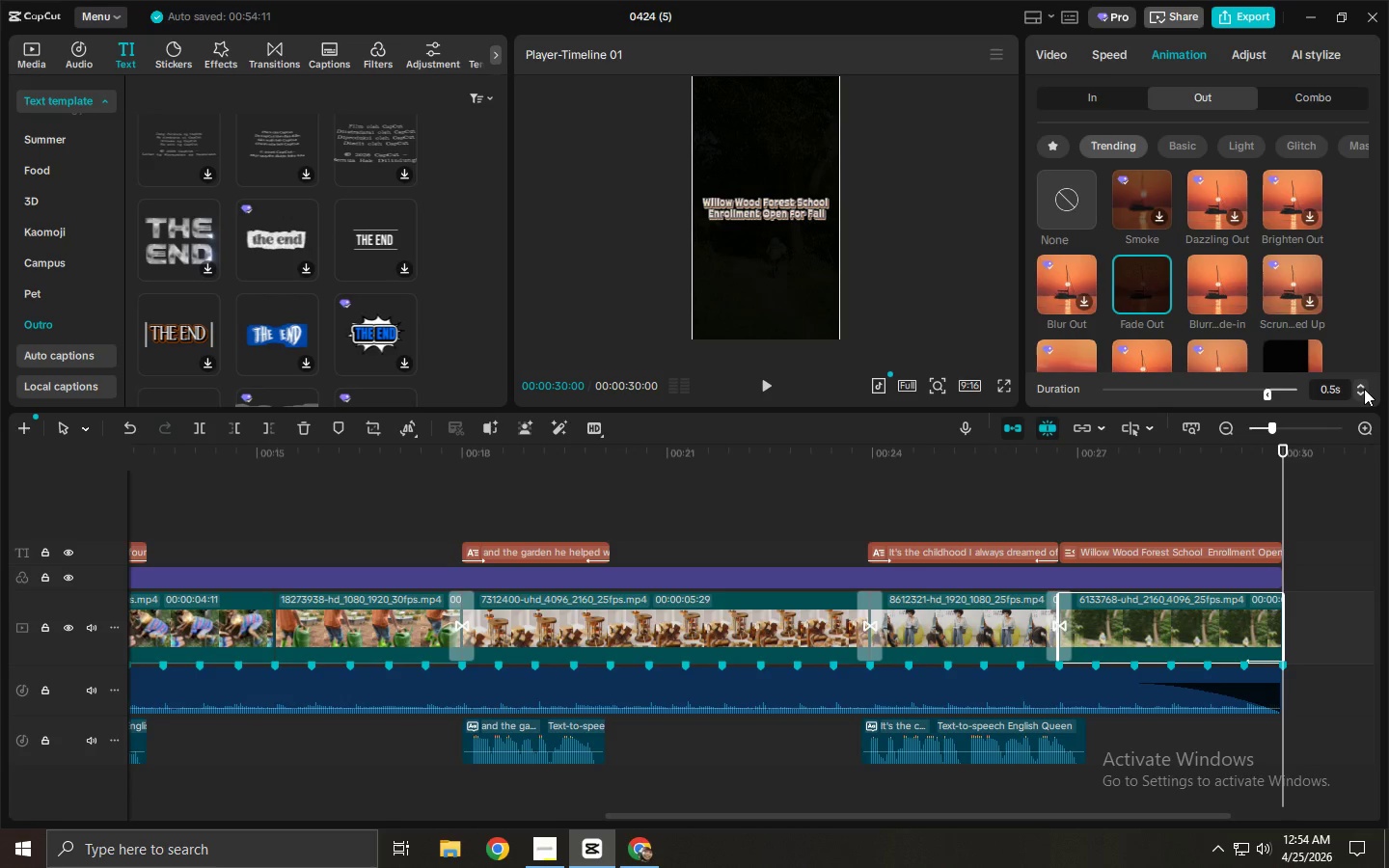 
double_click([1364, 392])
 